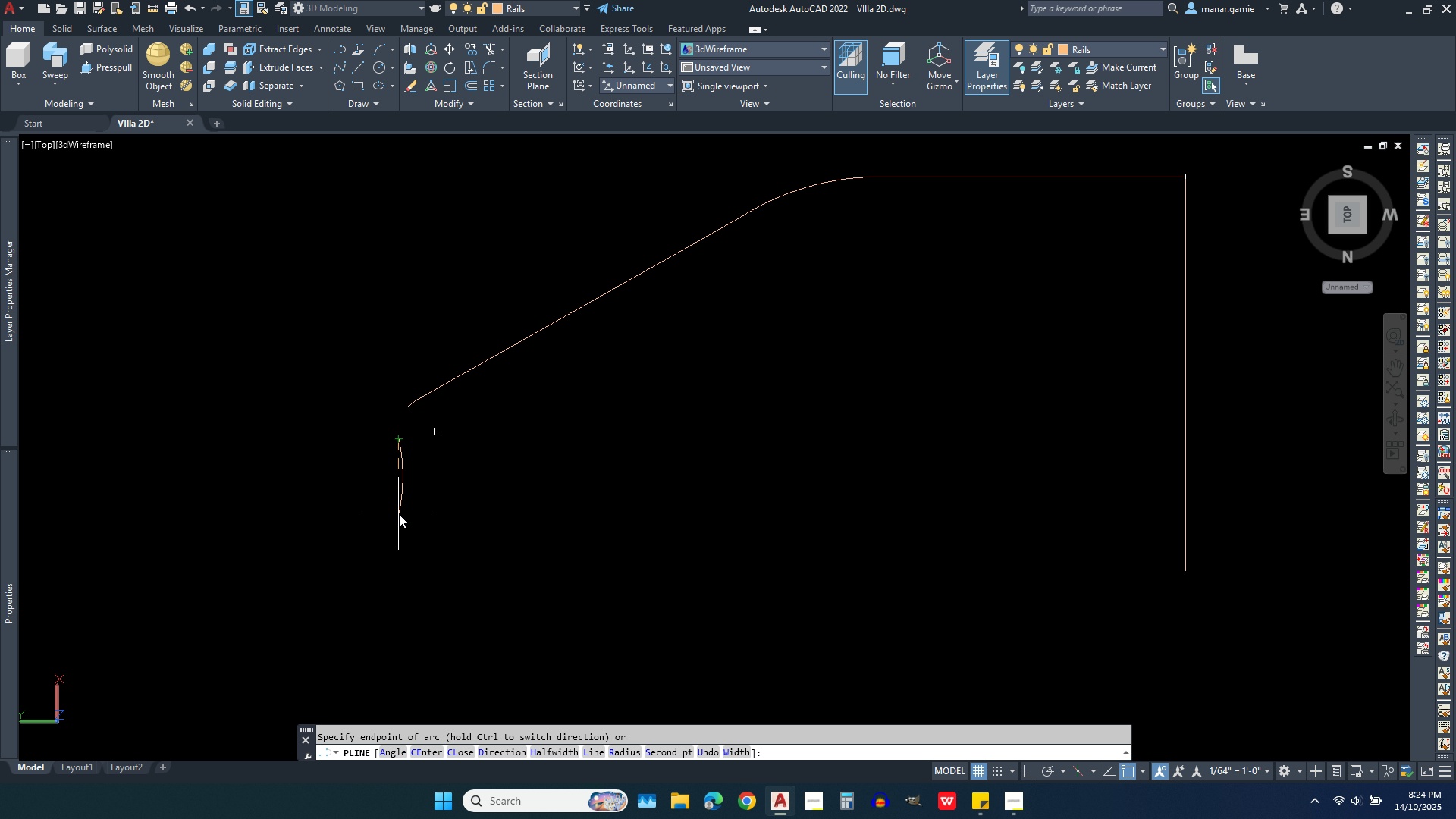 
key(L)
 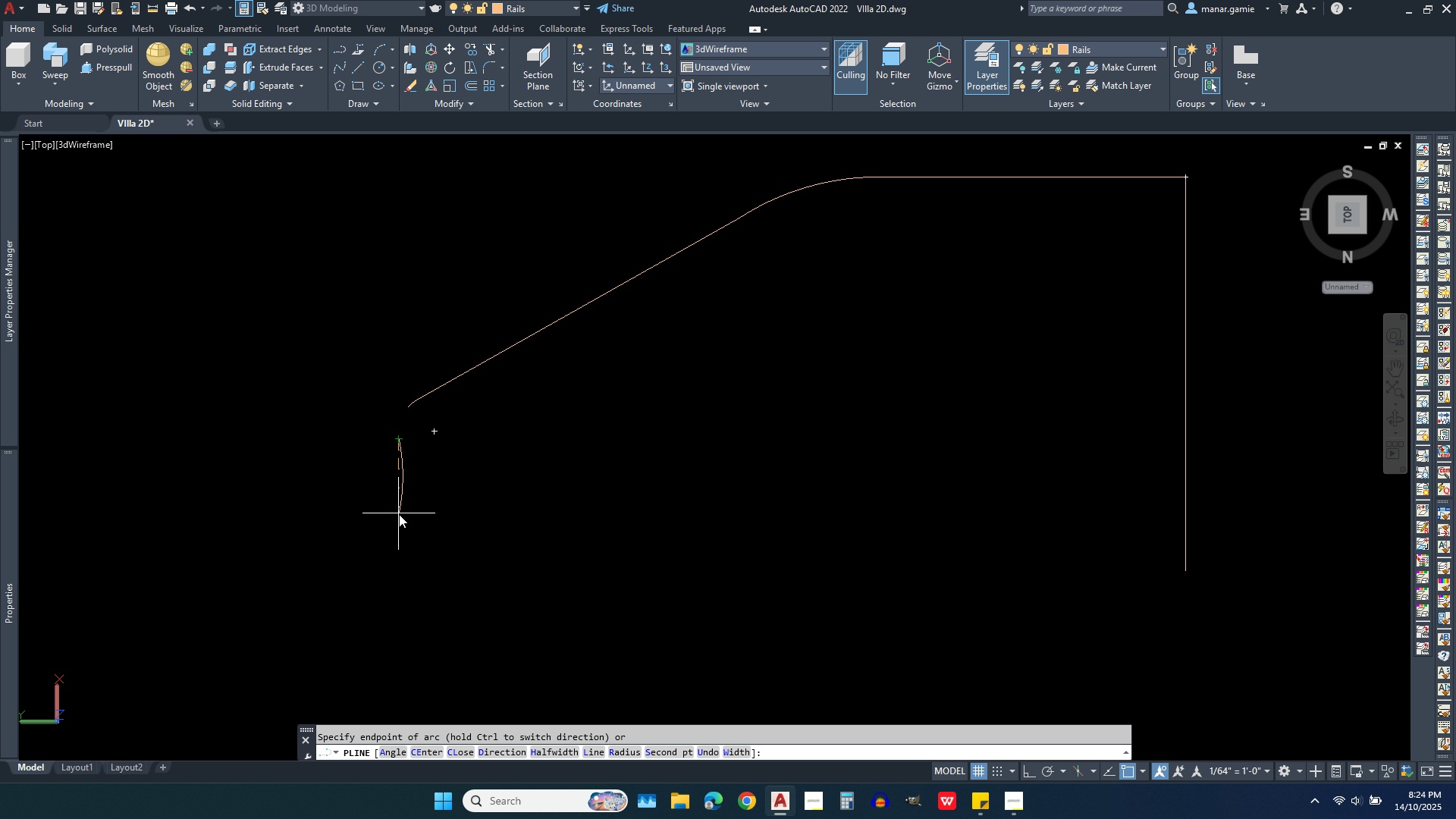 
key(Enter)
 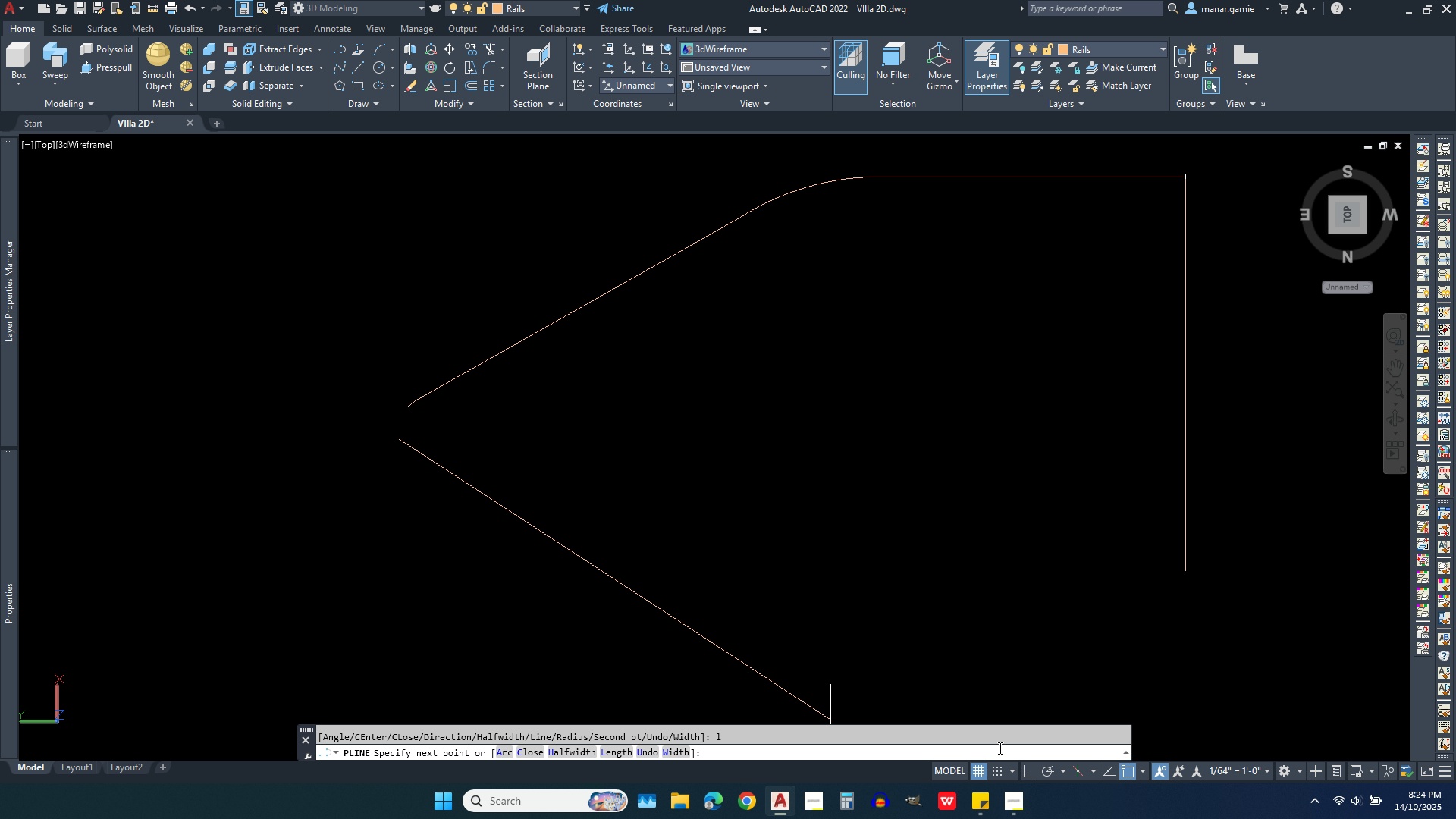 
left_click([1028, 769])
 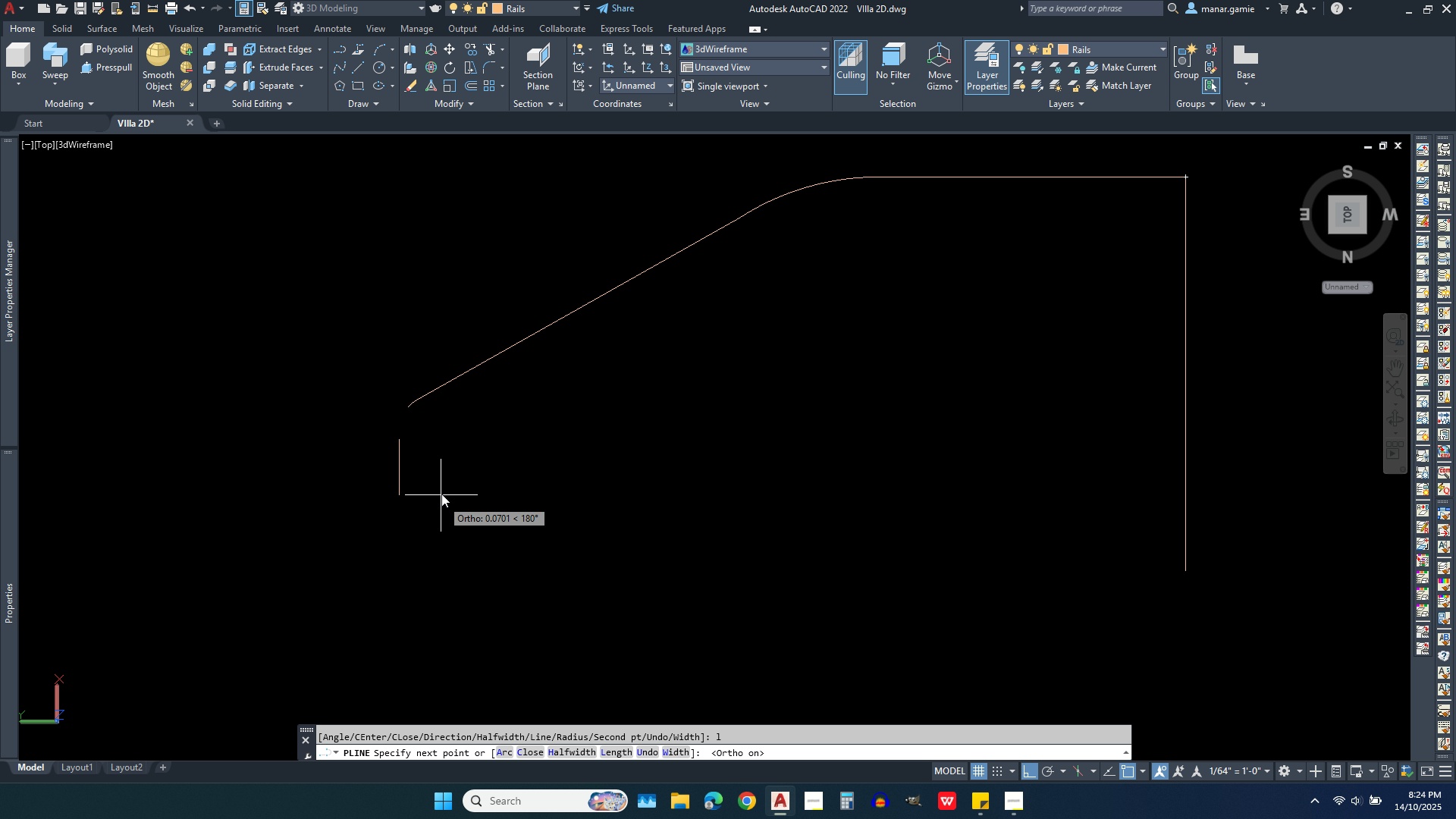 
left_click([449, 509])
 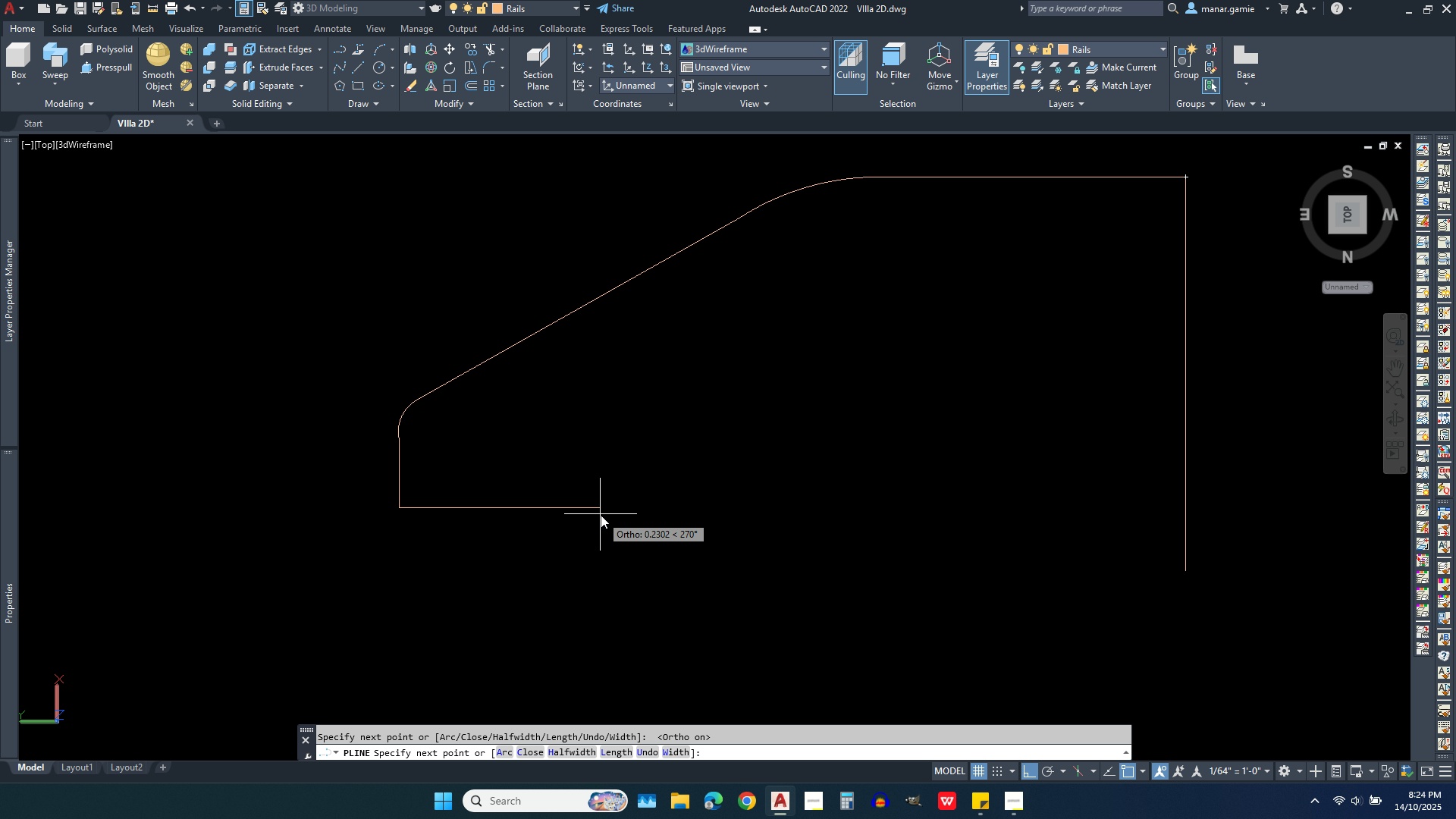 
right_click([598, 538])
 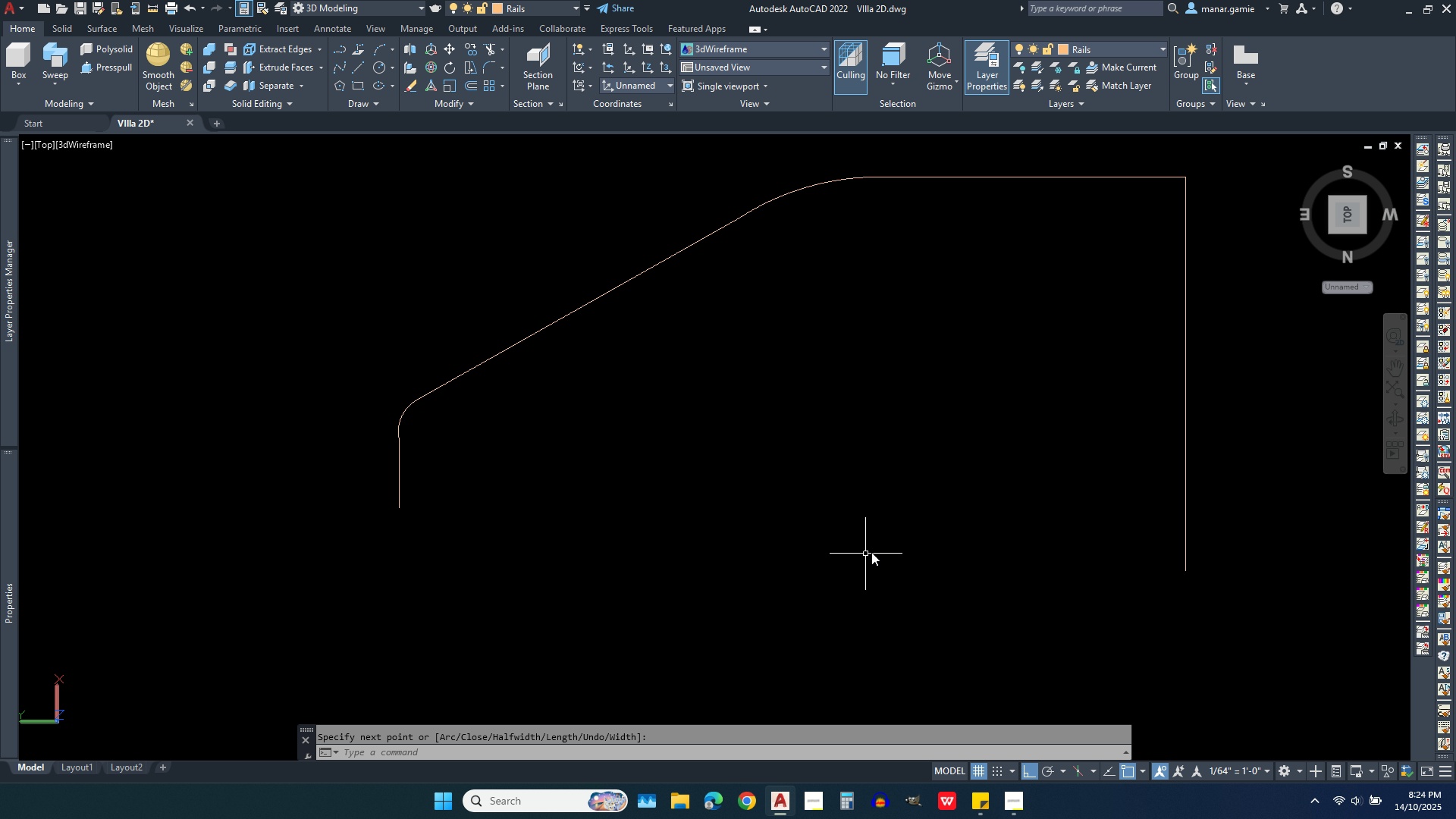 
scroll: coordinate [871, 552], scroll_direction: down, amount: 1.0
 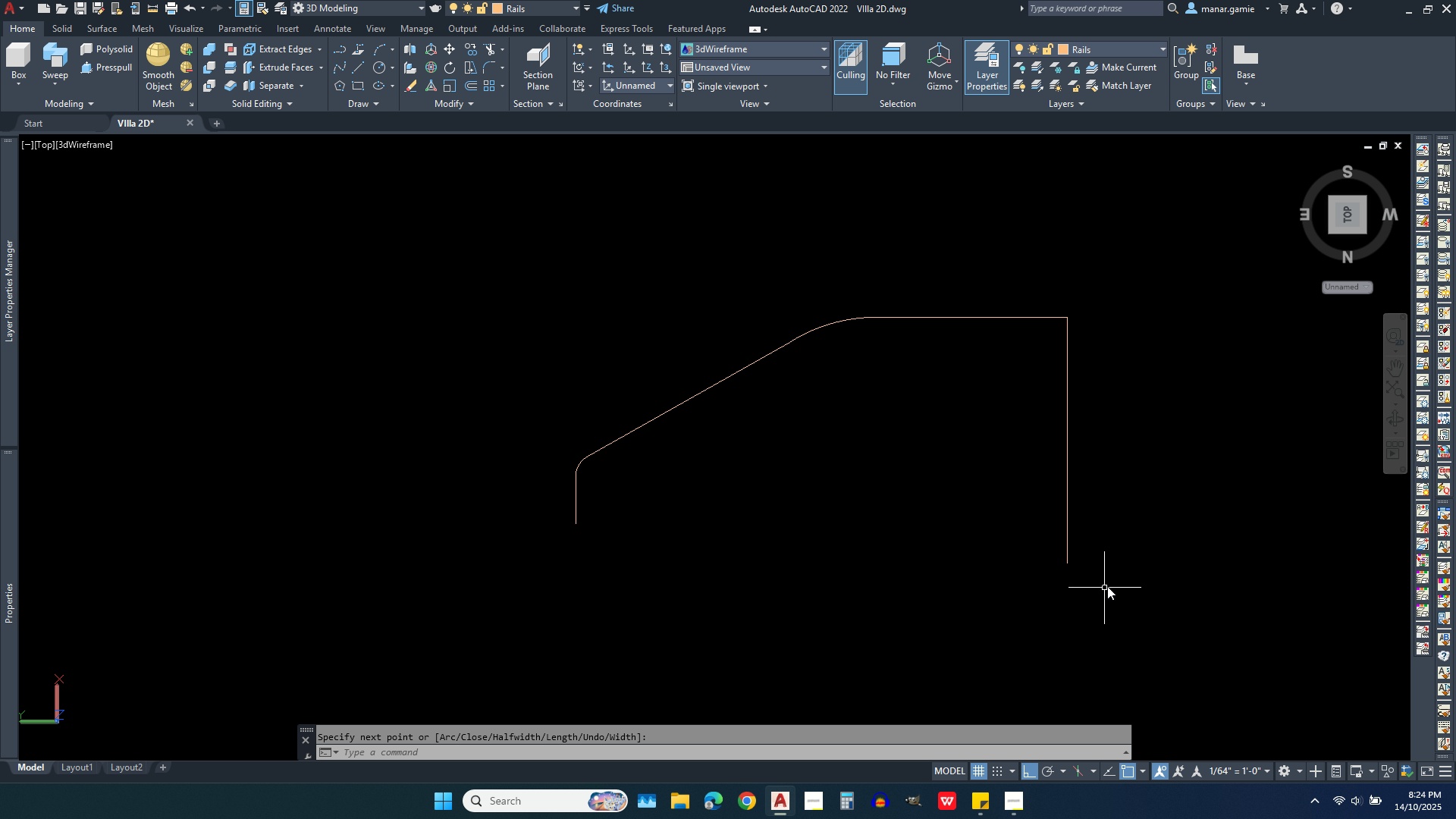 
scroll: coordinate [1073, 541], scroll_direction: up, amount: 1.0
 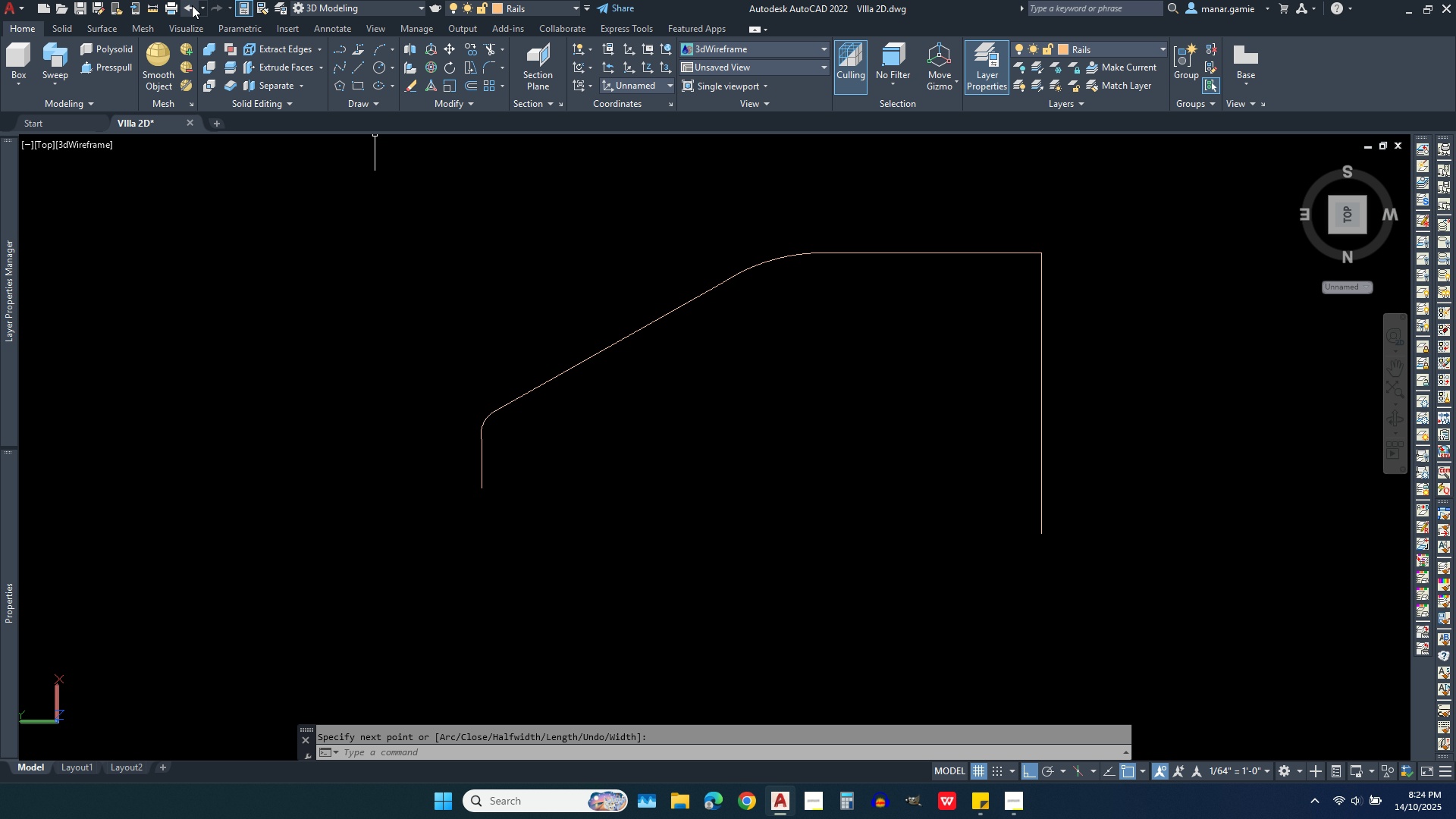 
left_click([149, 5])
 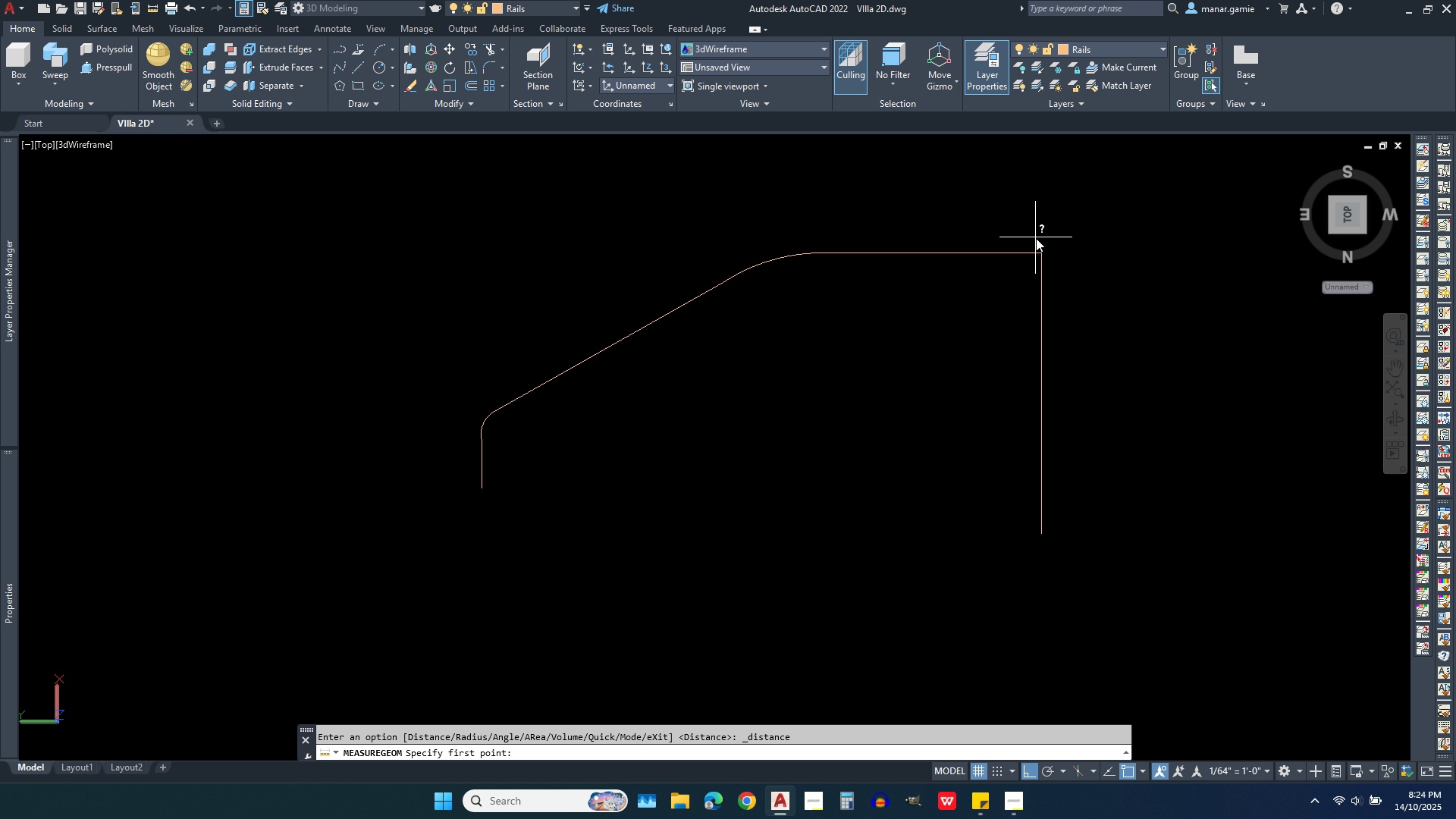 
left_click([1046, 249])
 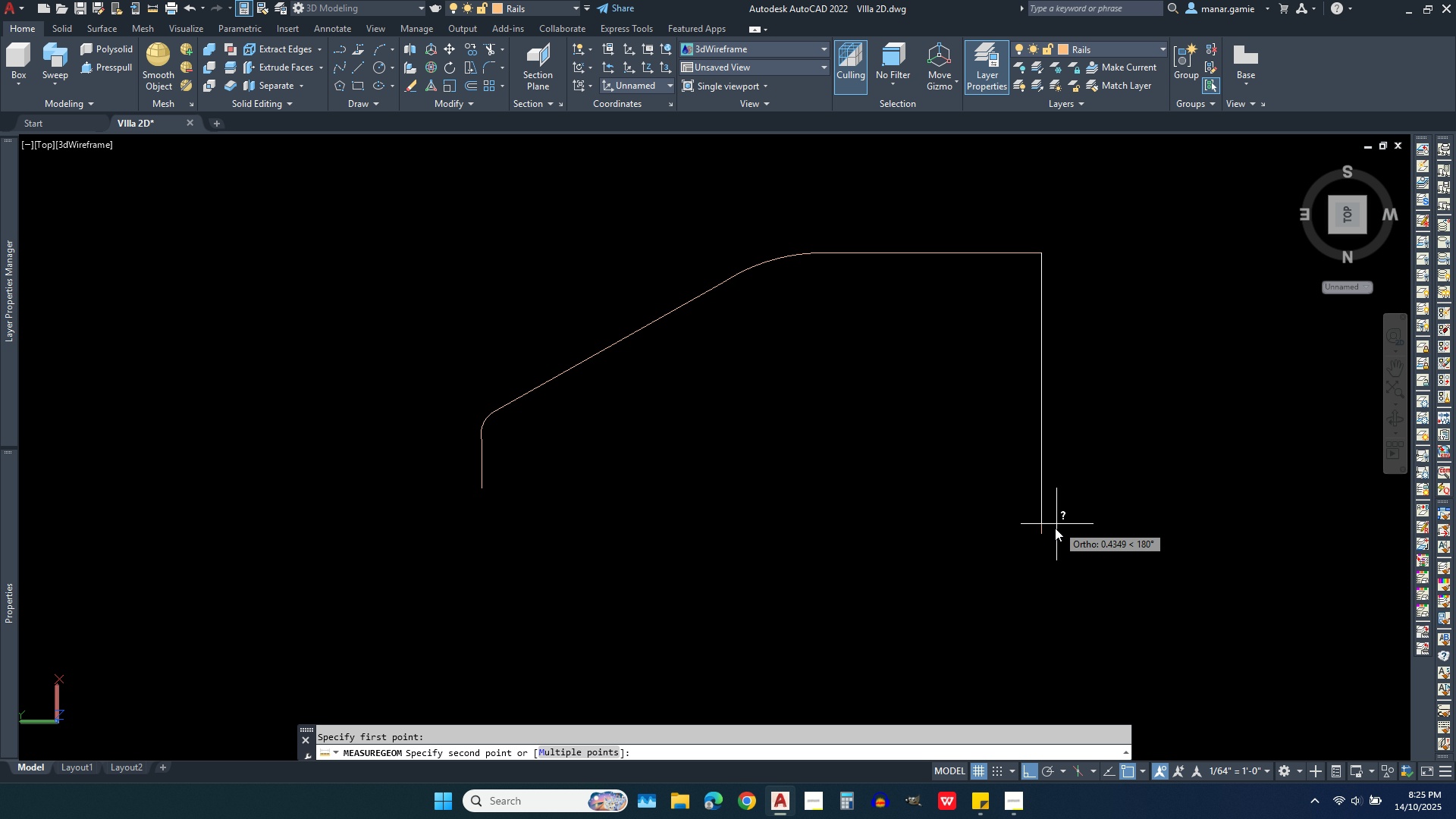 
left_click([1046, 535])
 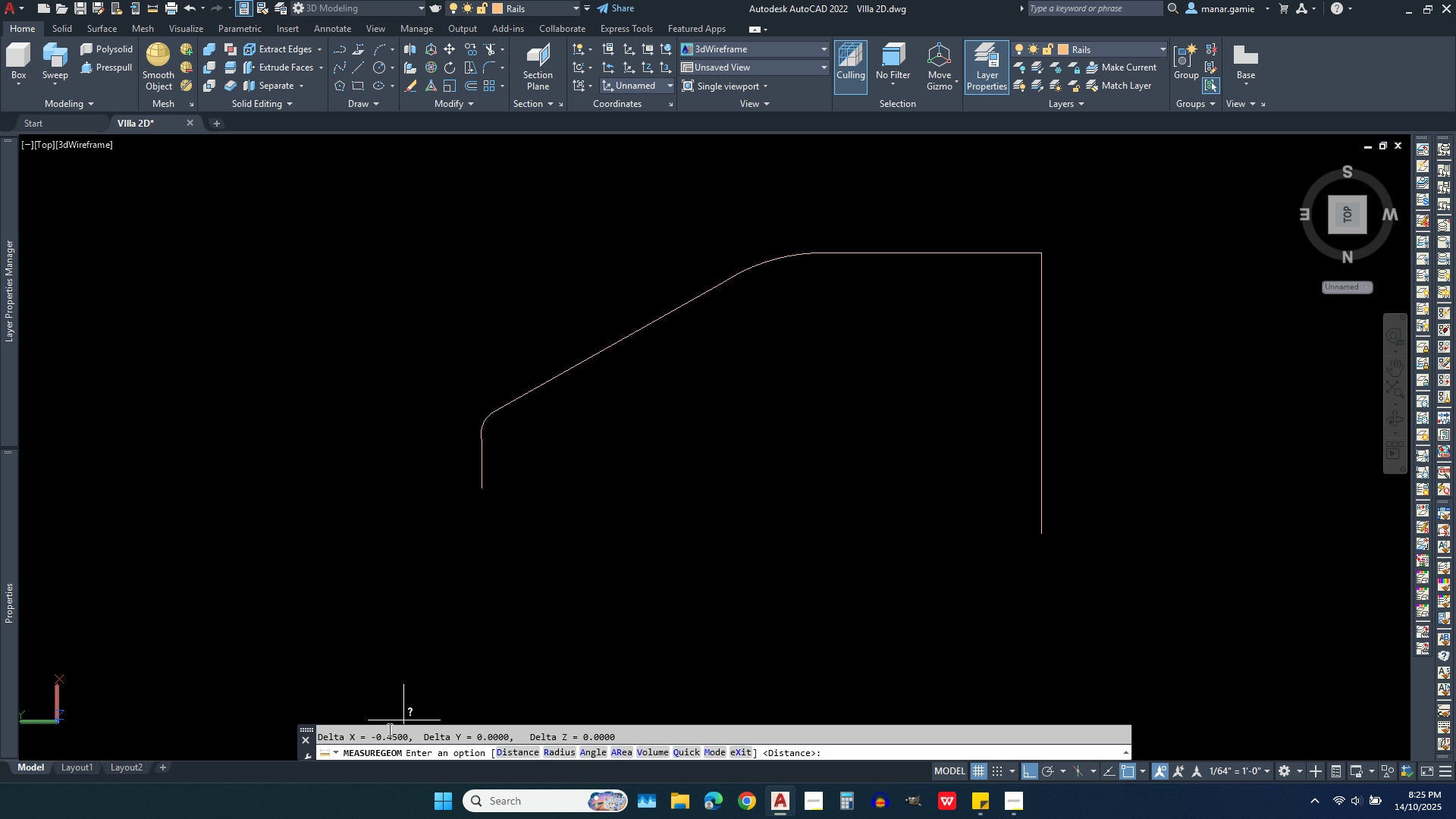 
scroll: coordinate [513, 491], scroll_direction: up, amount: 3.0
 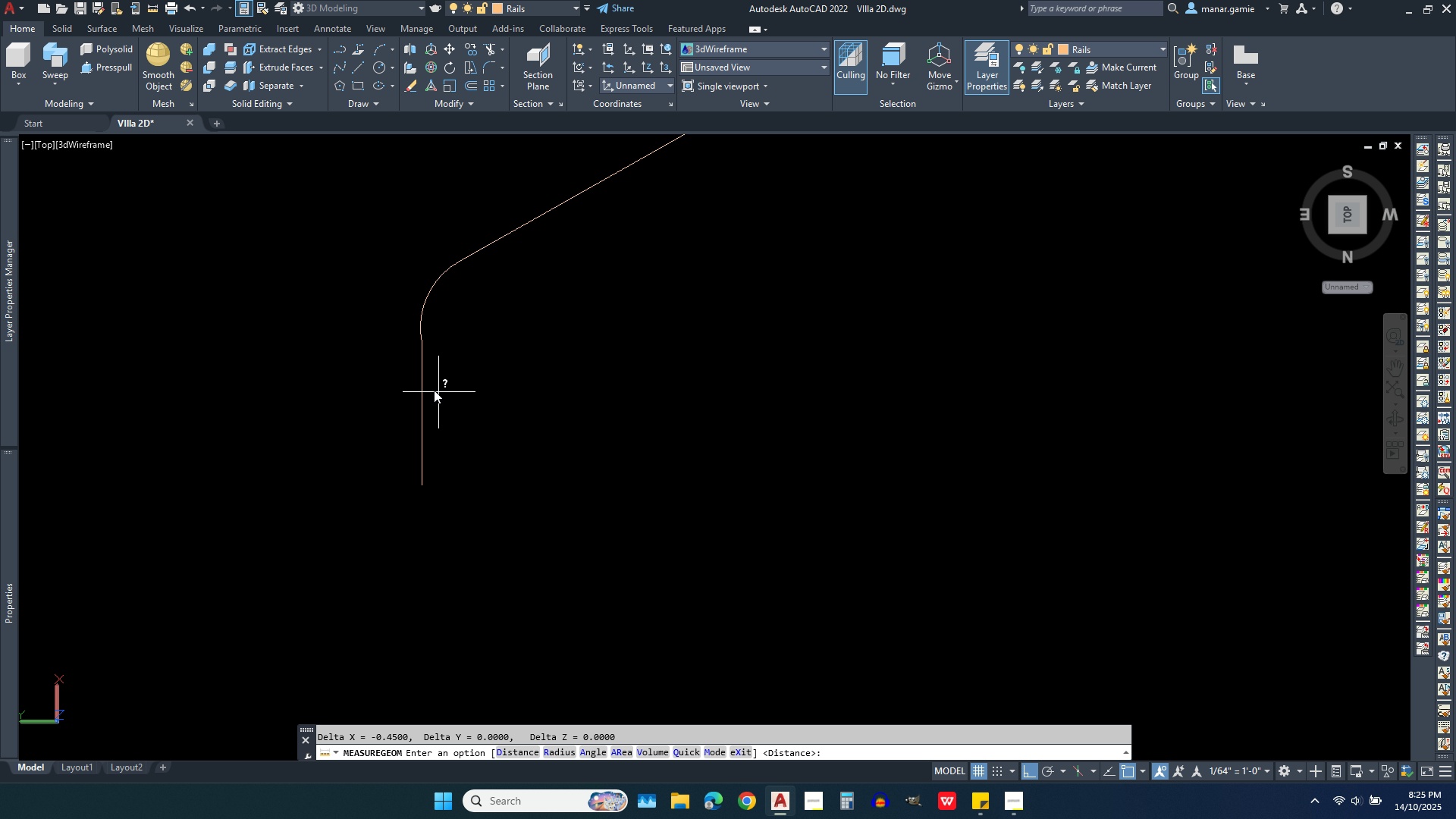 
left_click([452, 397])
 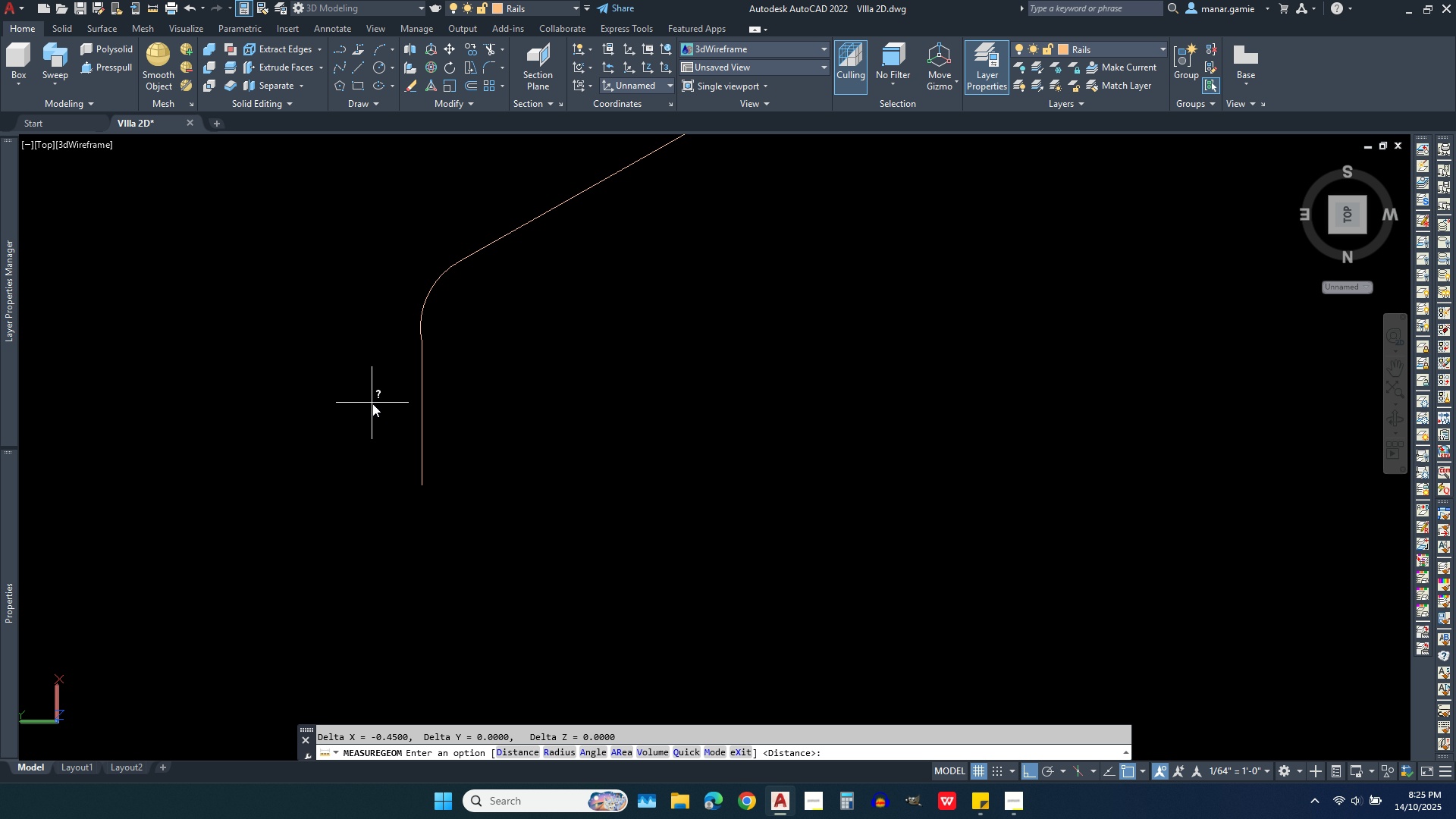 
key(Escape)
 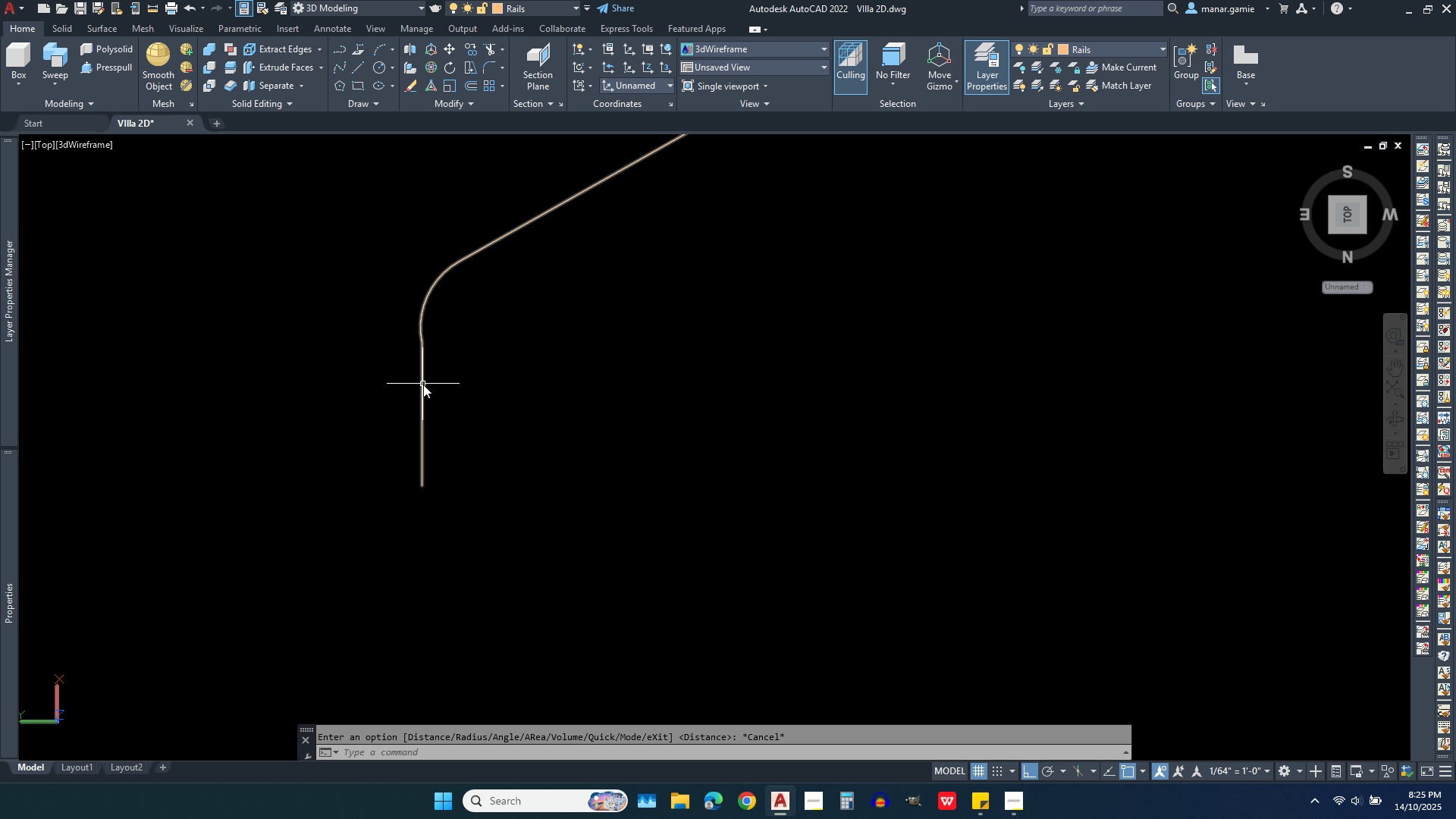 
left_click([422, 387])
 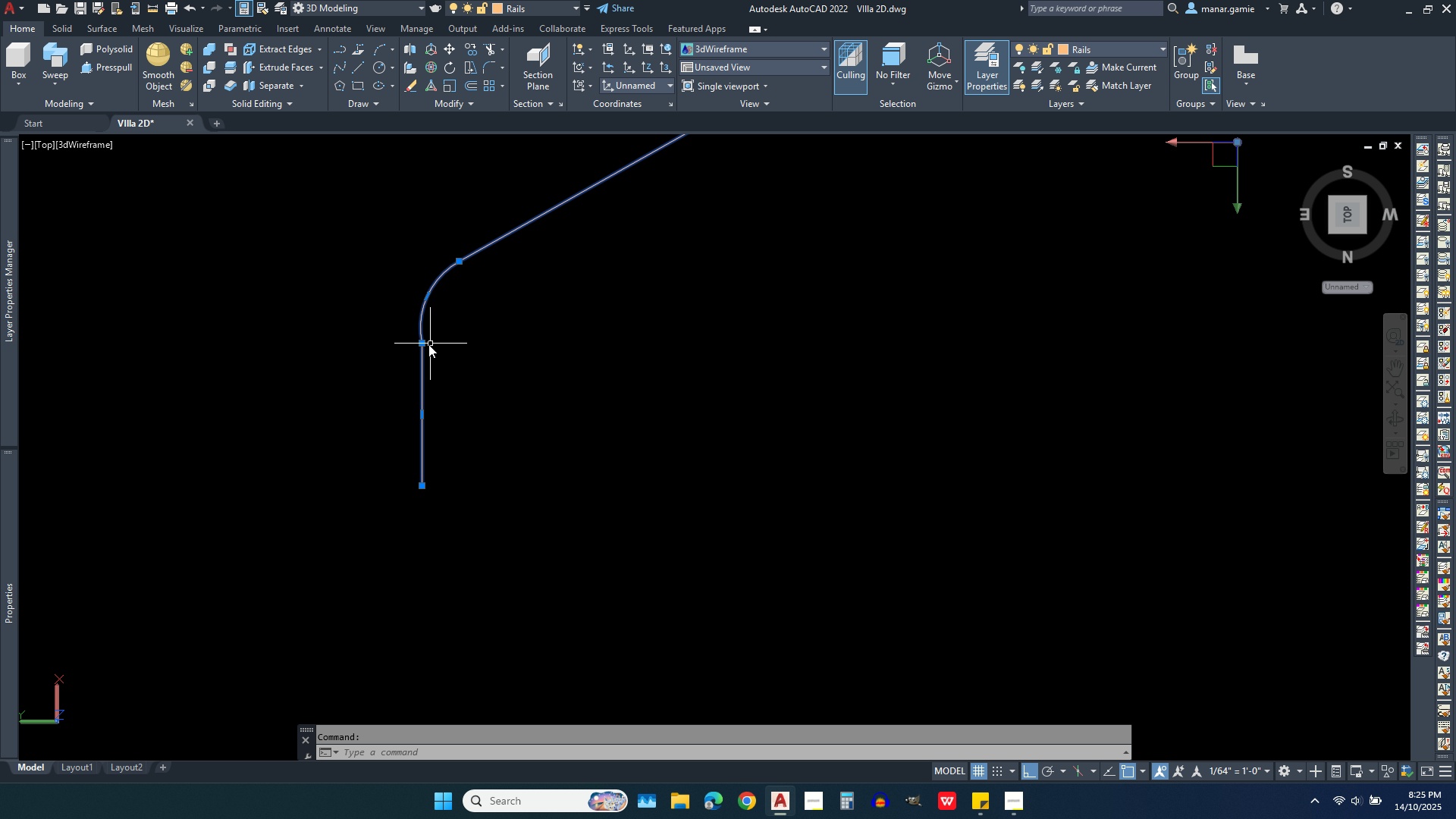 
left_click([423, 344])
 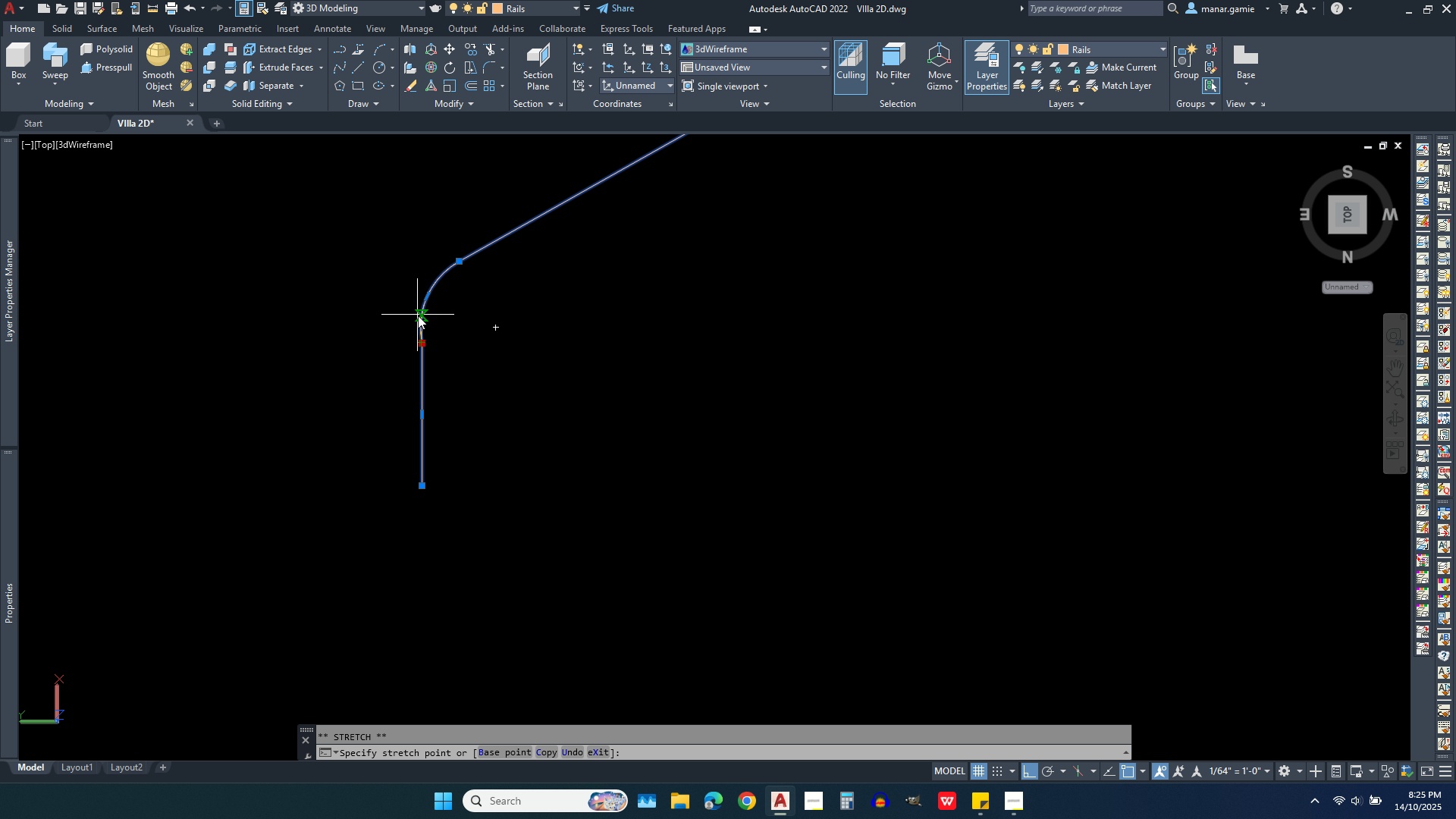 
left_click([418, 315])
 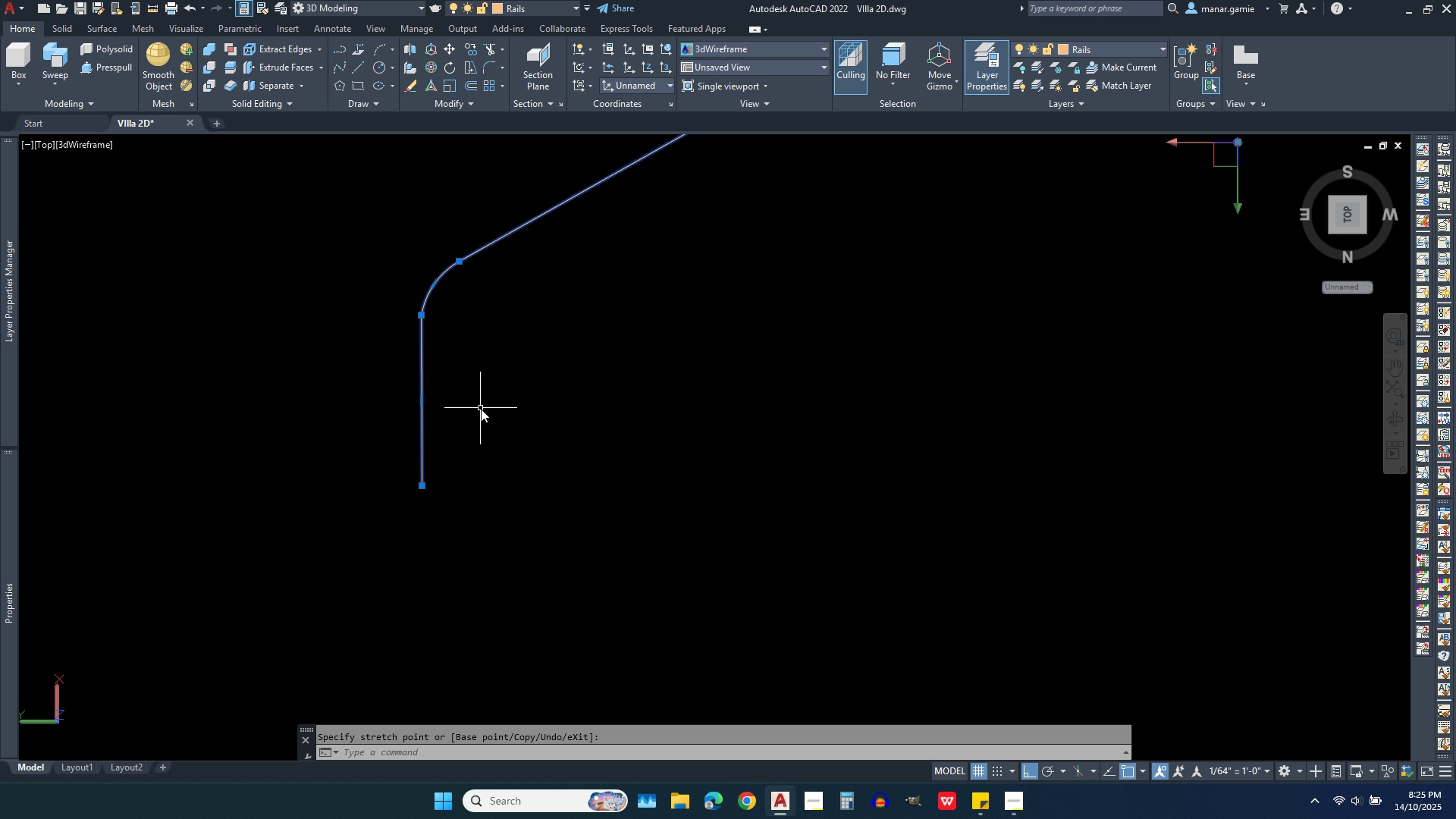 
scroll: coordinate [466, 456], scroll_direction: down, amount: 2.0
 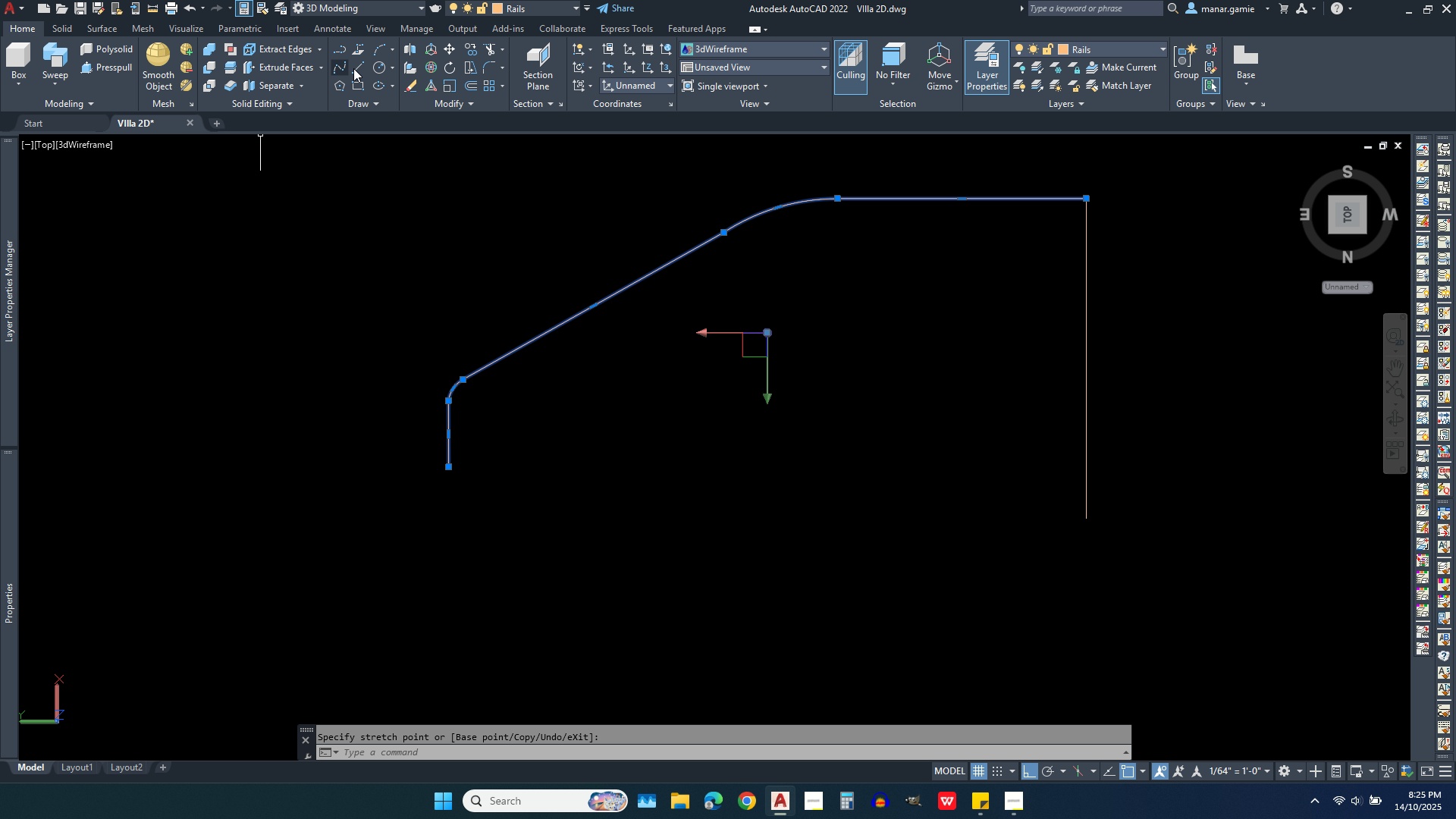 
left_click([362, 68])
 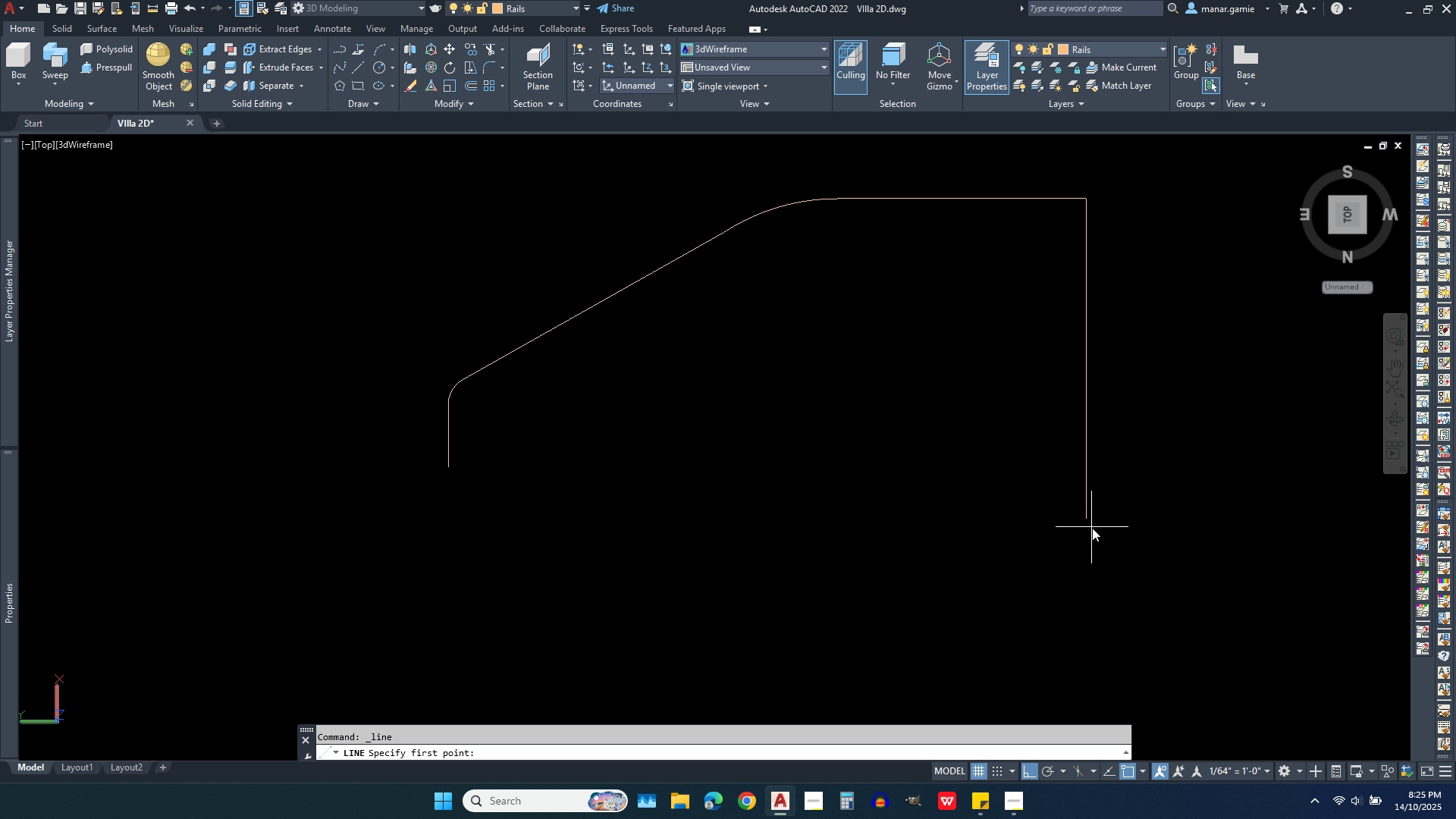 
left_click([1086, 522])
 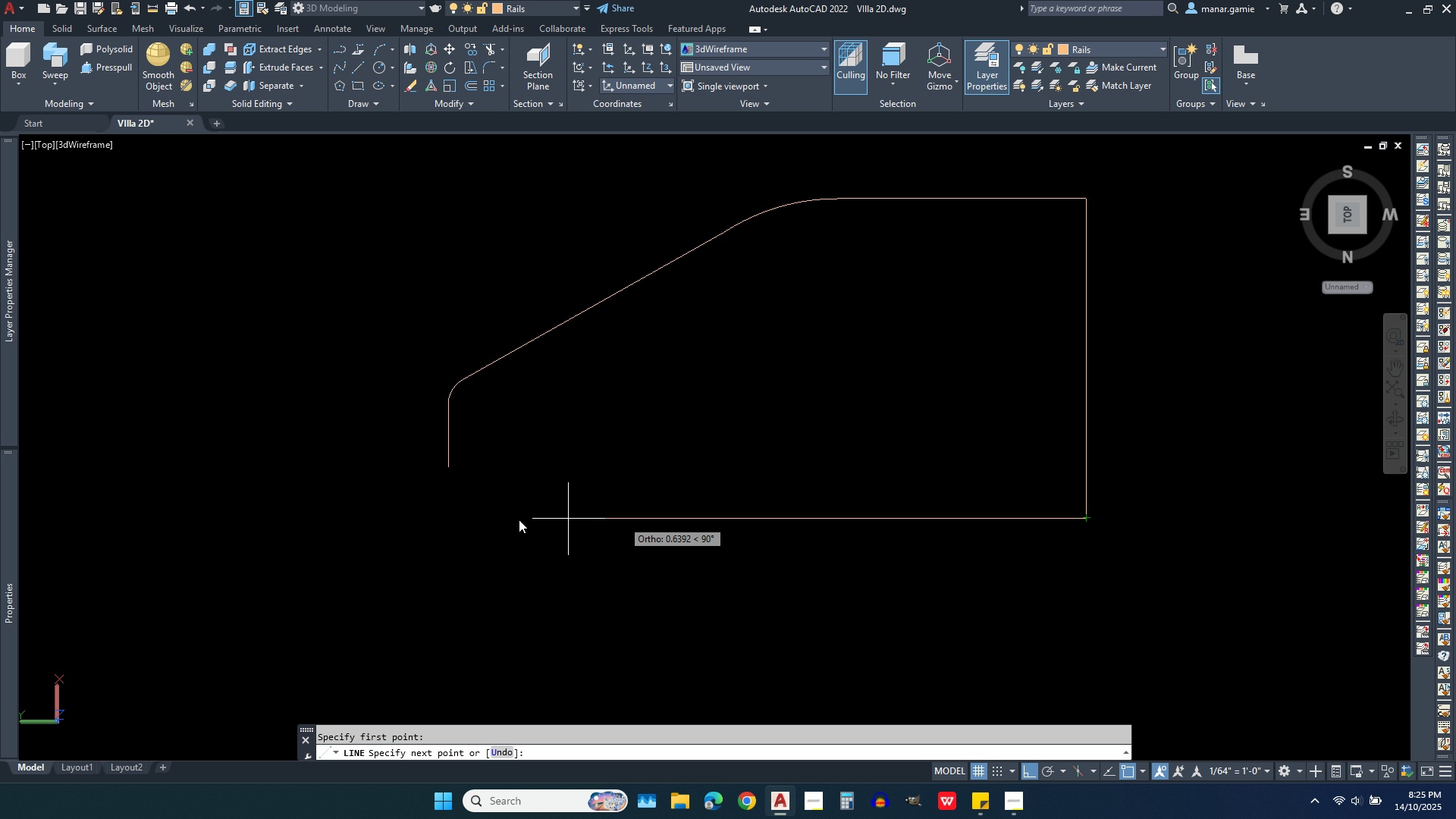 
left_click([250, 519])
 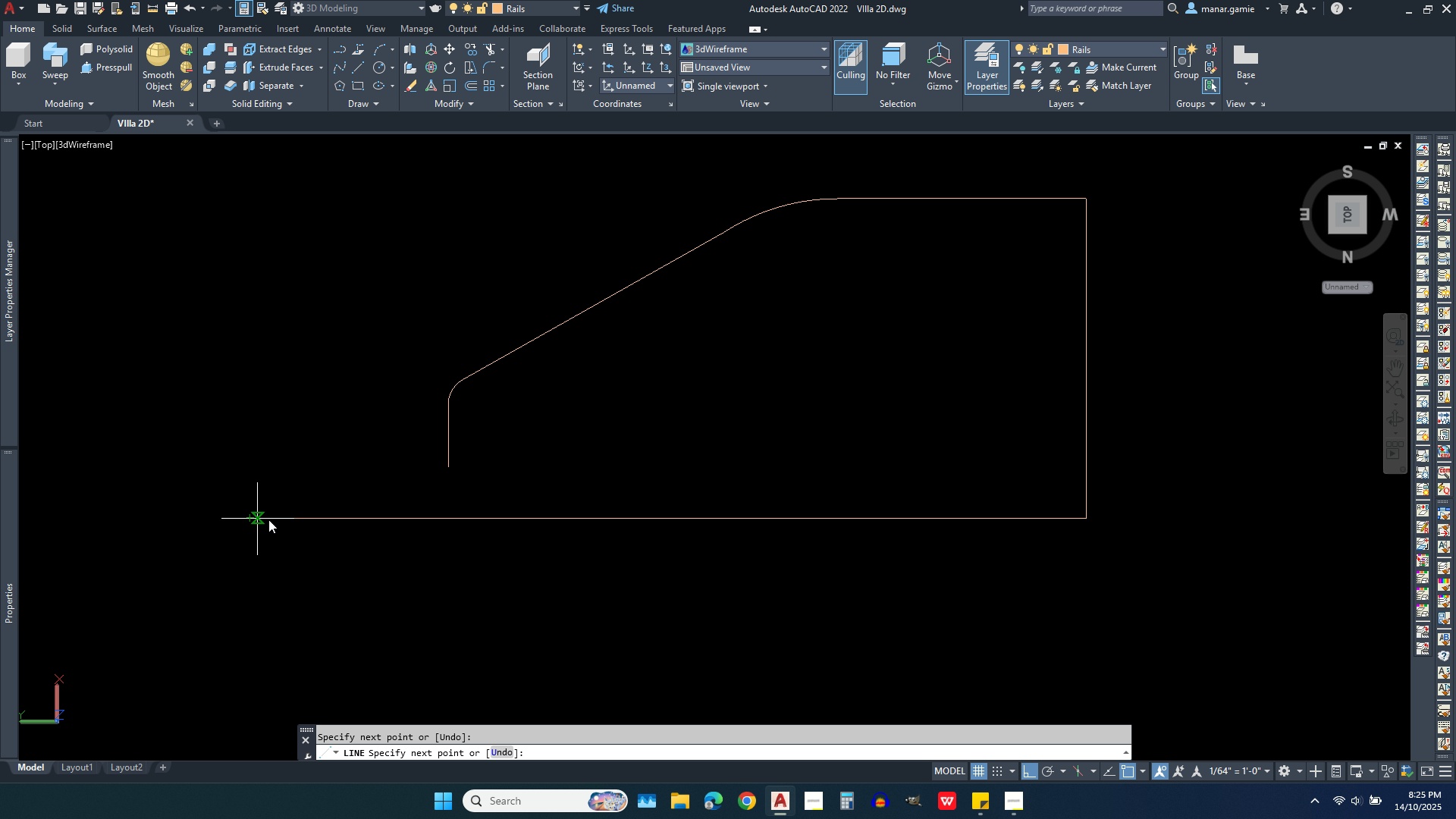 
right_click([571, 494])
 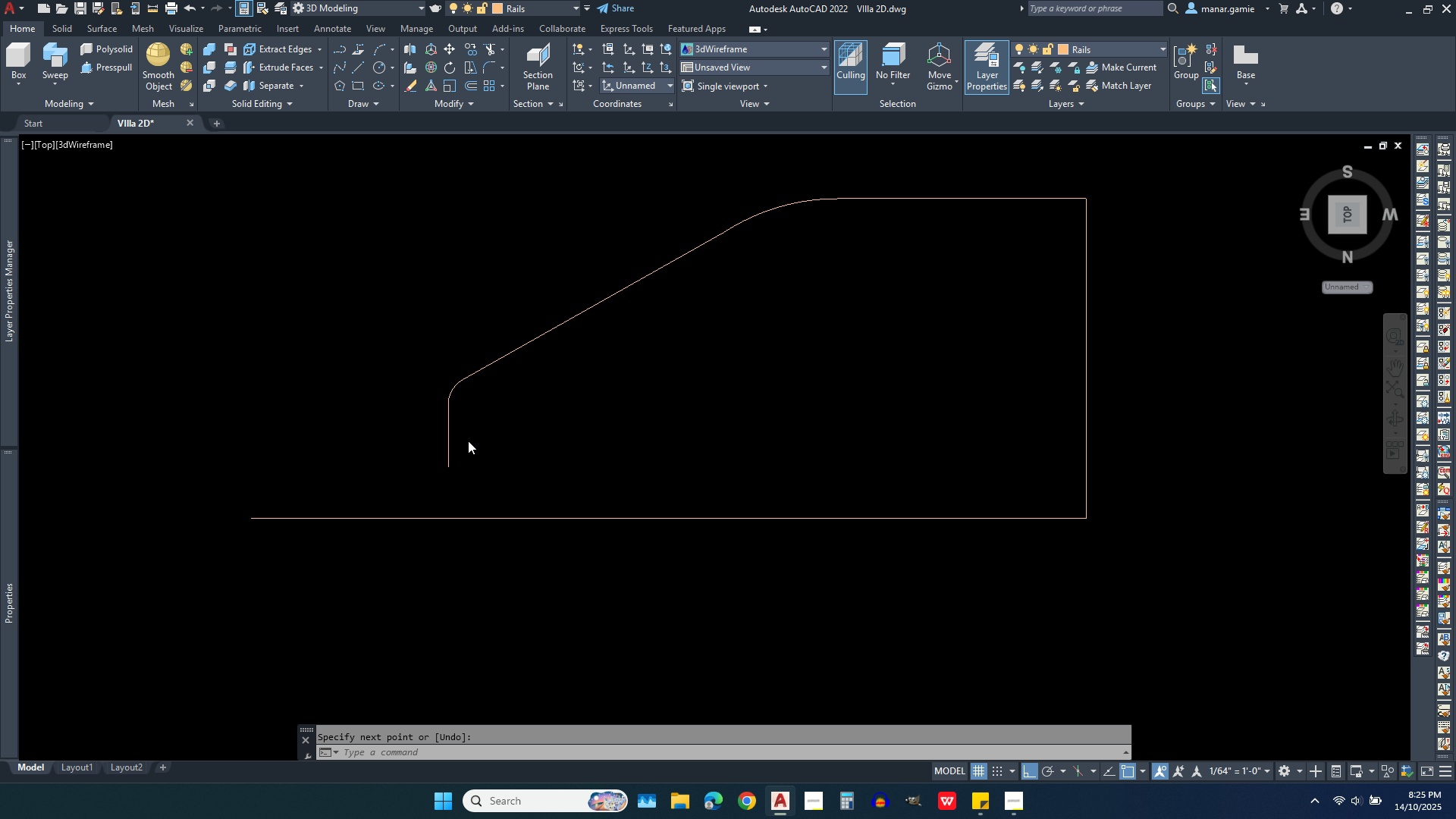 
scroll: coordinate [468, 441], scroll_direction: up, amount: 3.0
 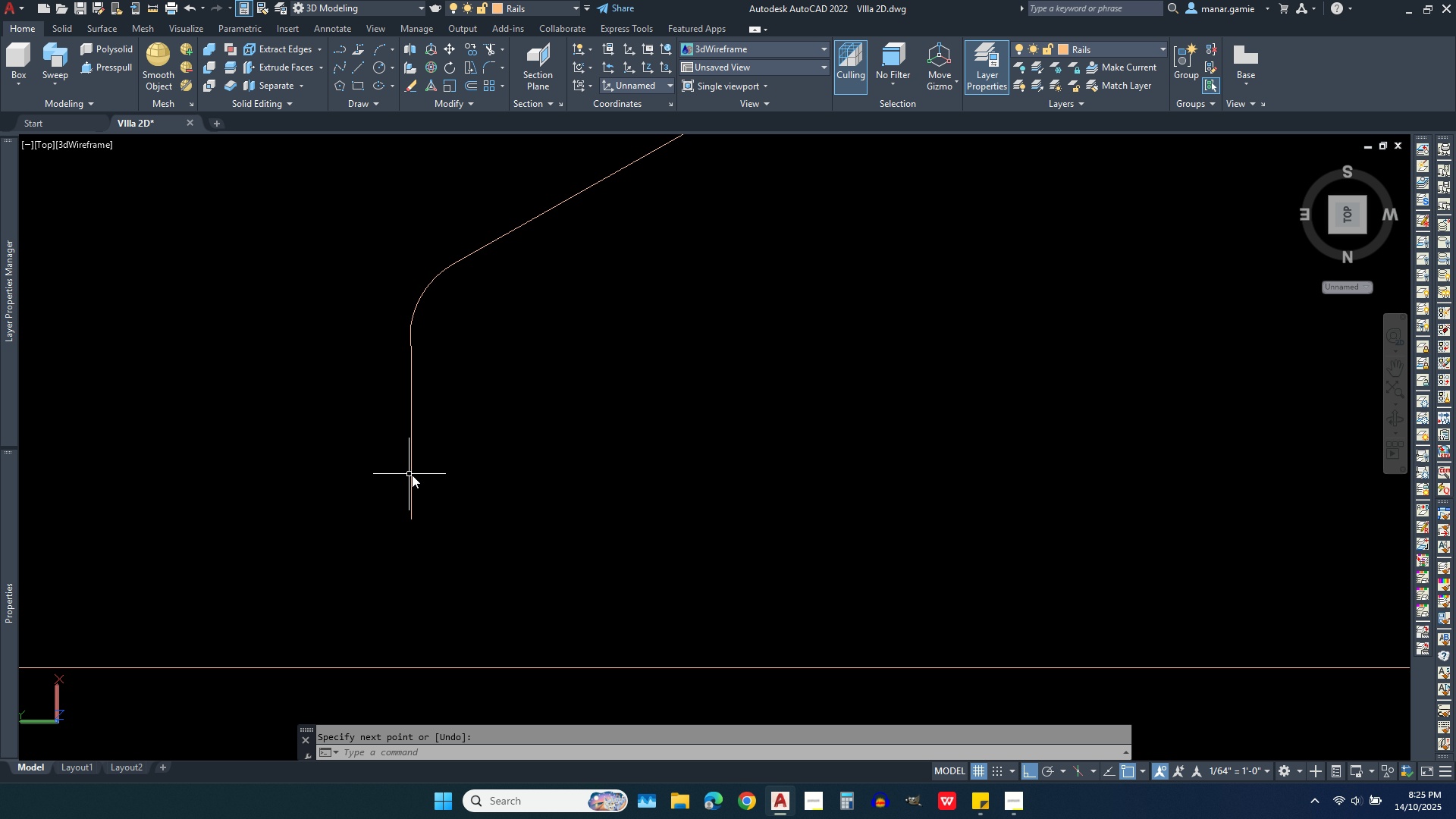 
left_click([412, 475])
 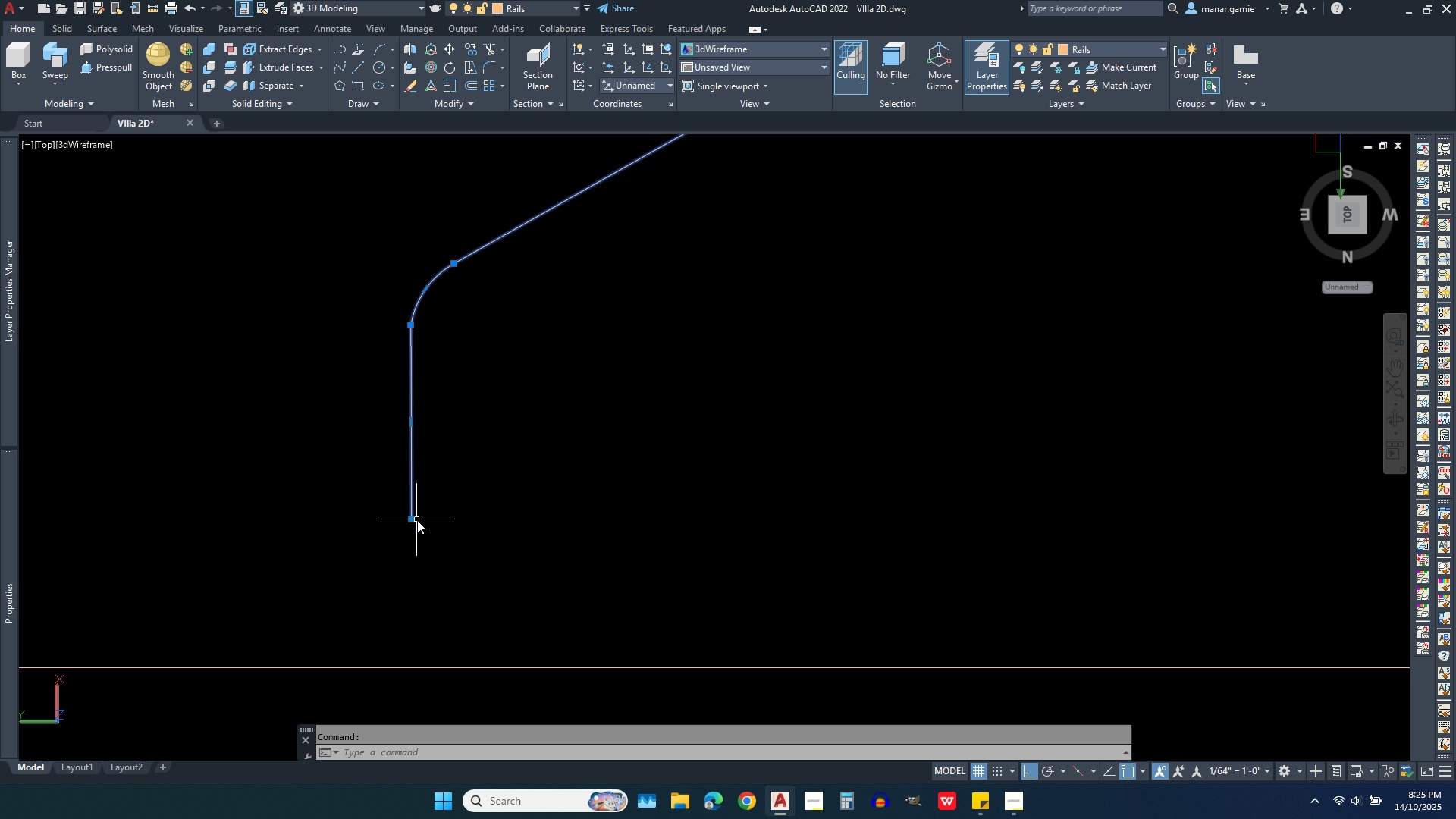 
left_click([410, 520])
 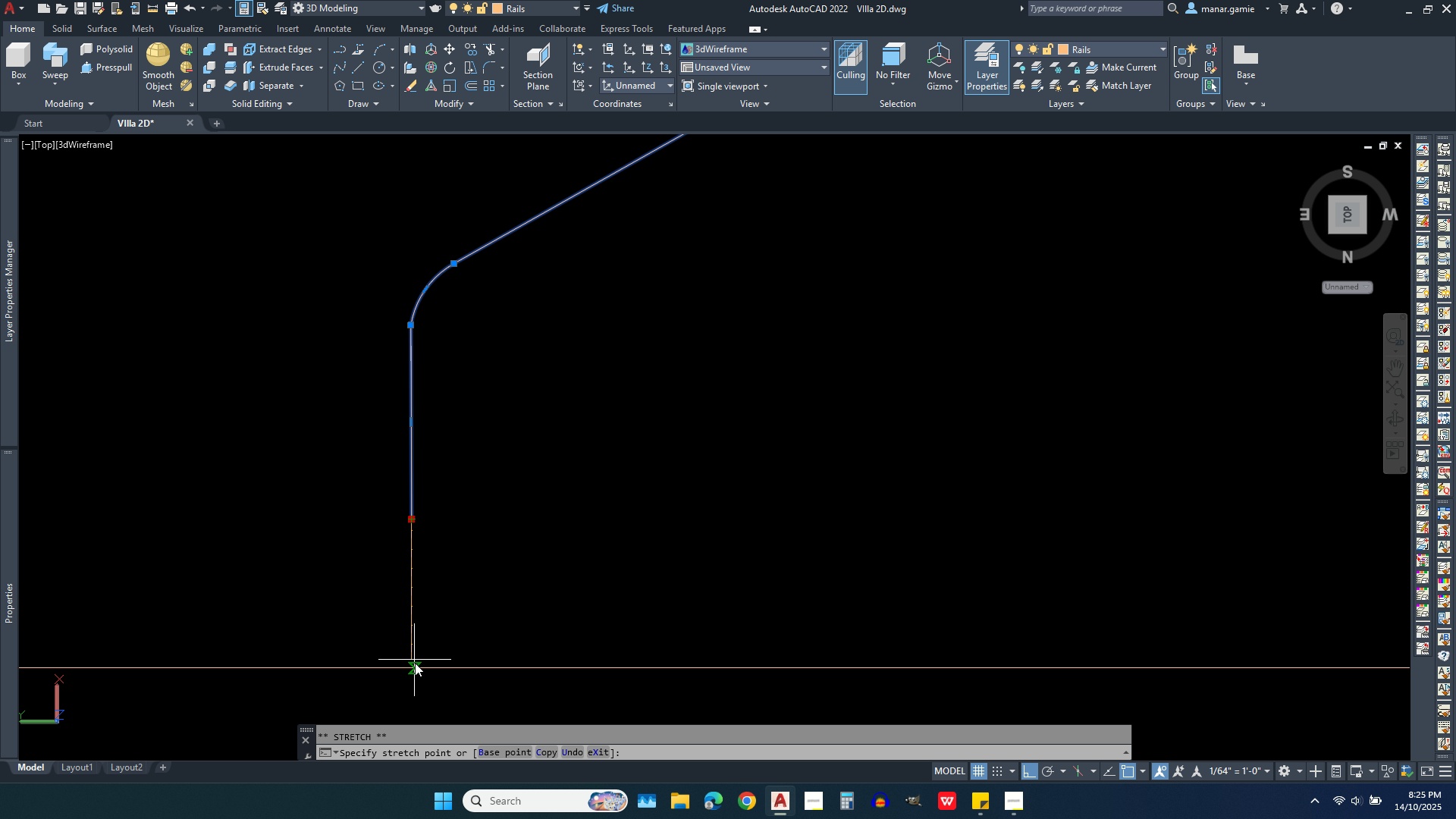 
left_click([415, 666])
 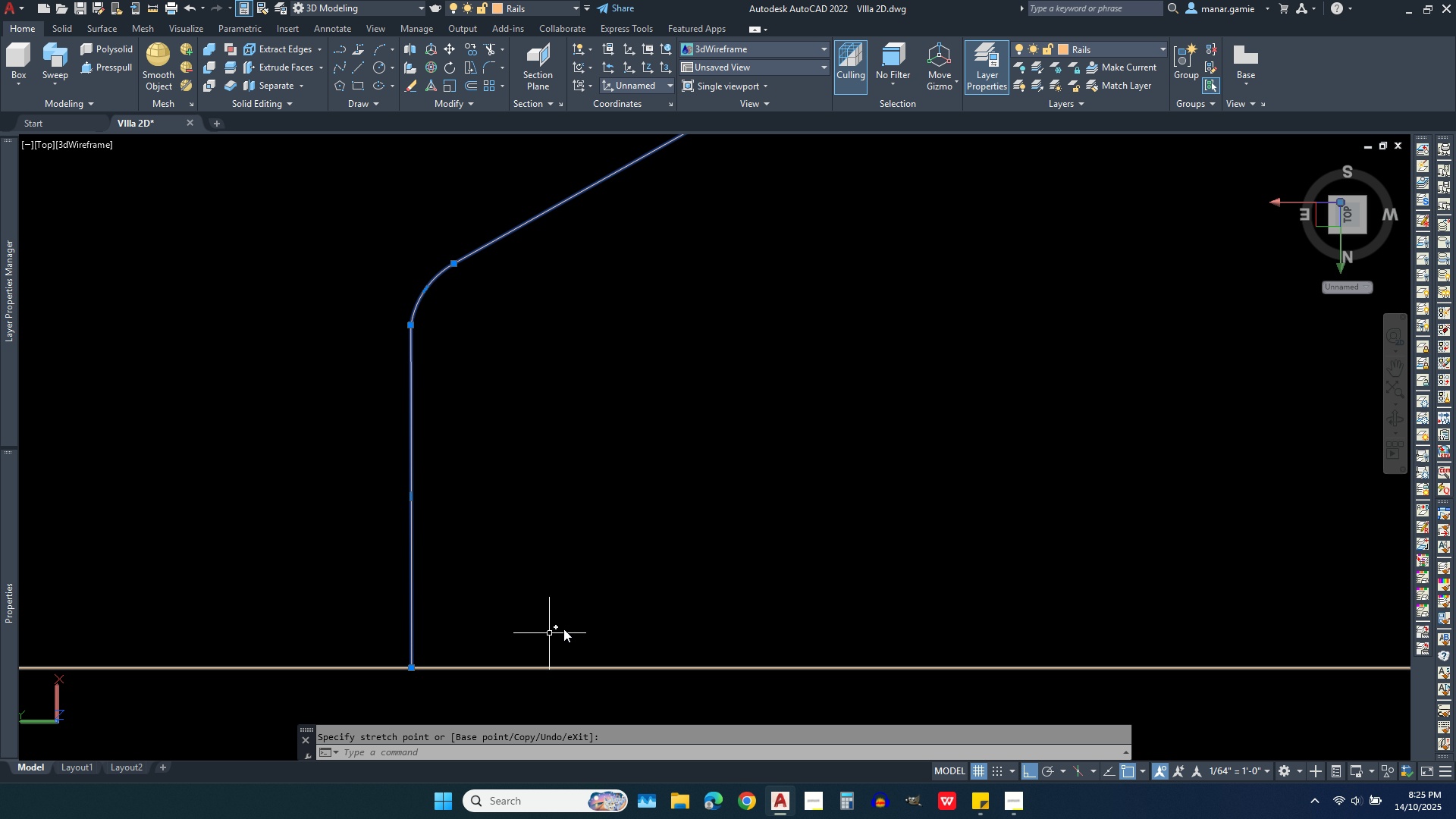 
right_click([587, 589])
 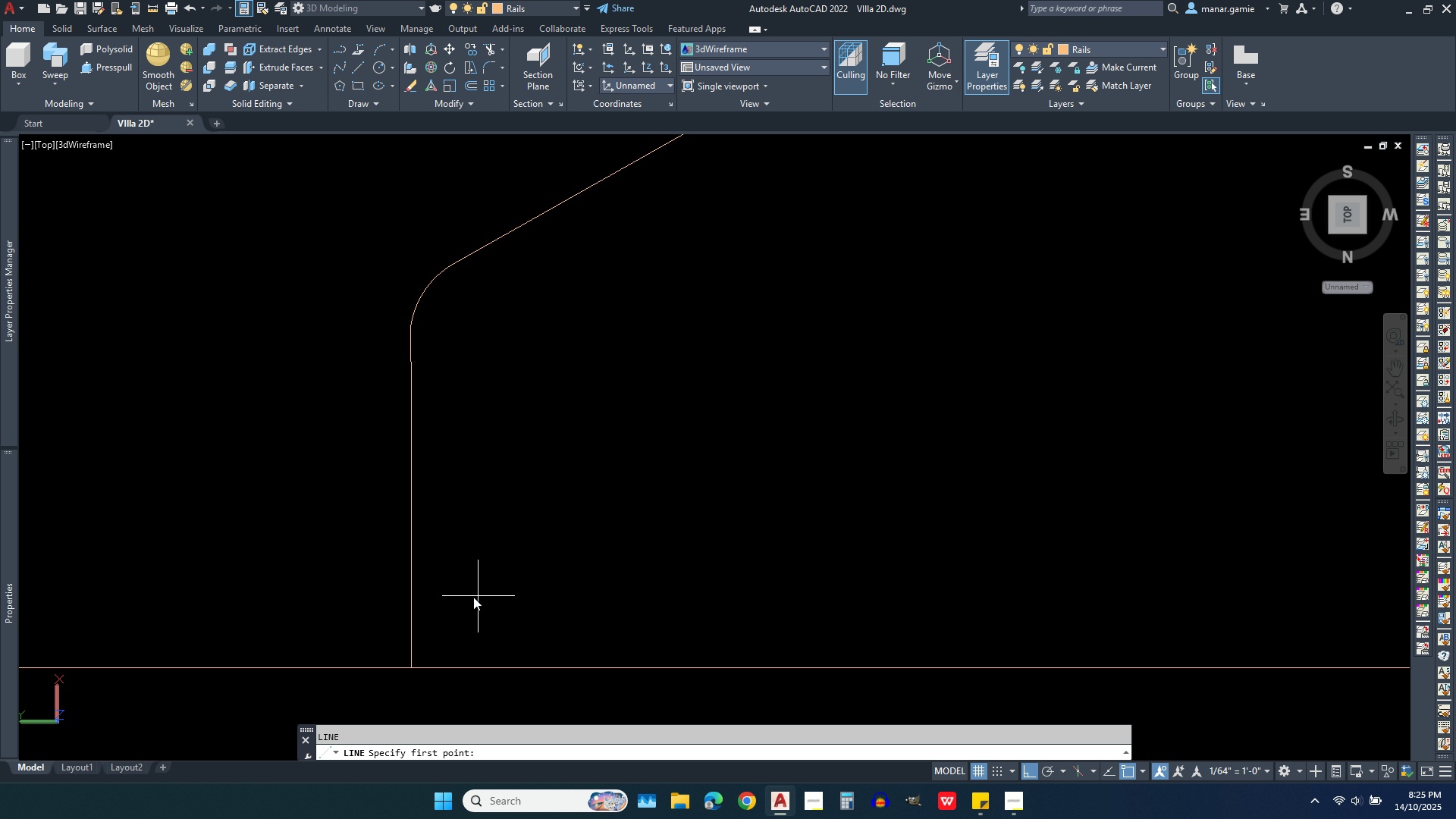 
key(Escape)
 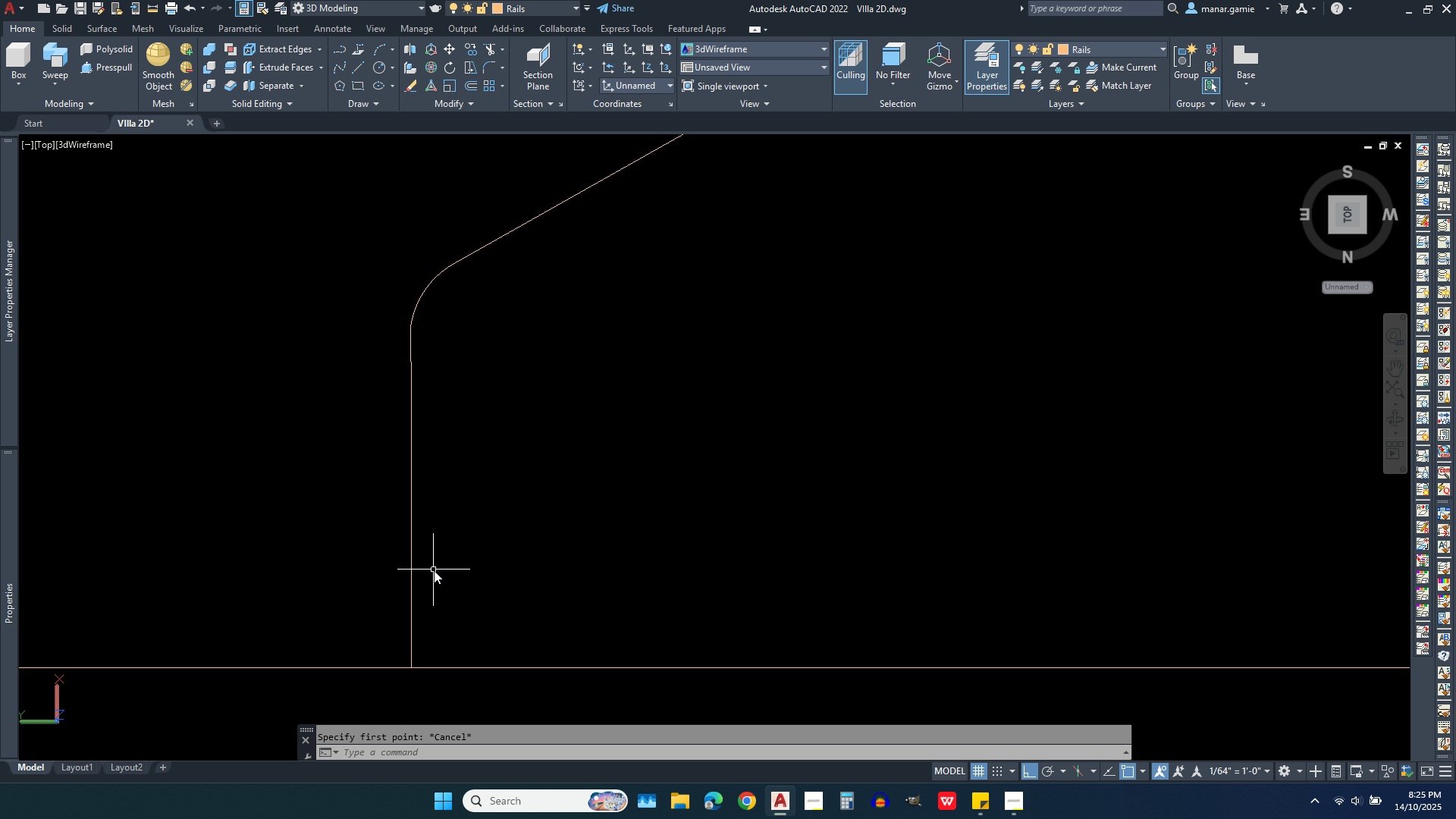 
scroll: coordinate [428, 536], scroll_direction: down, amount: 3.0
 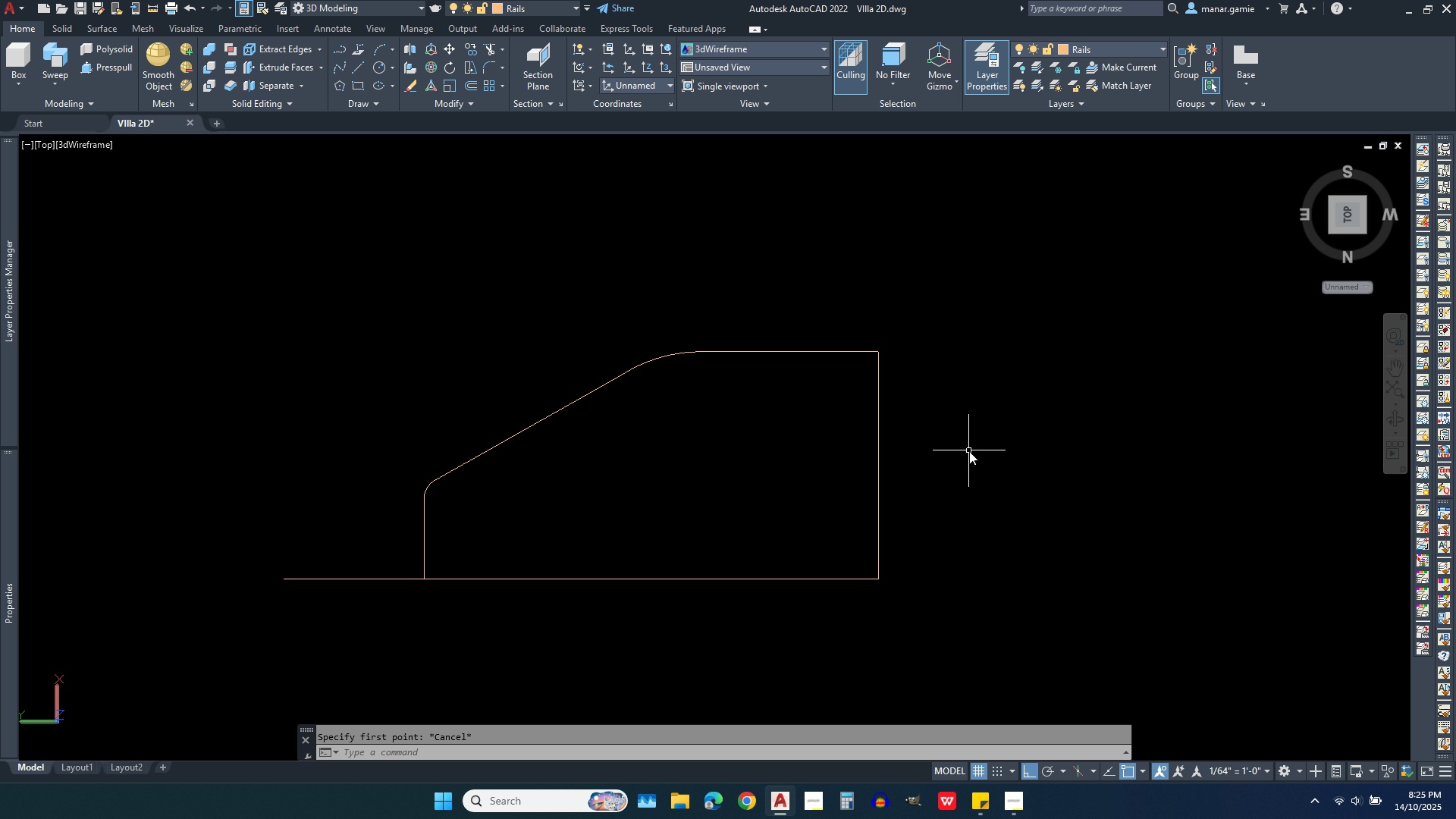 
left_click([946, 581])
 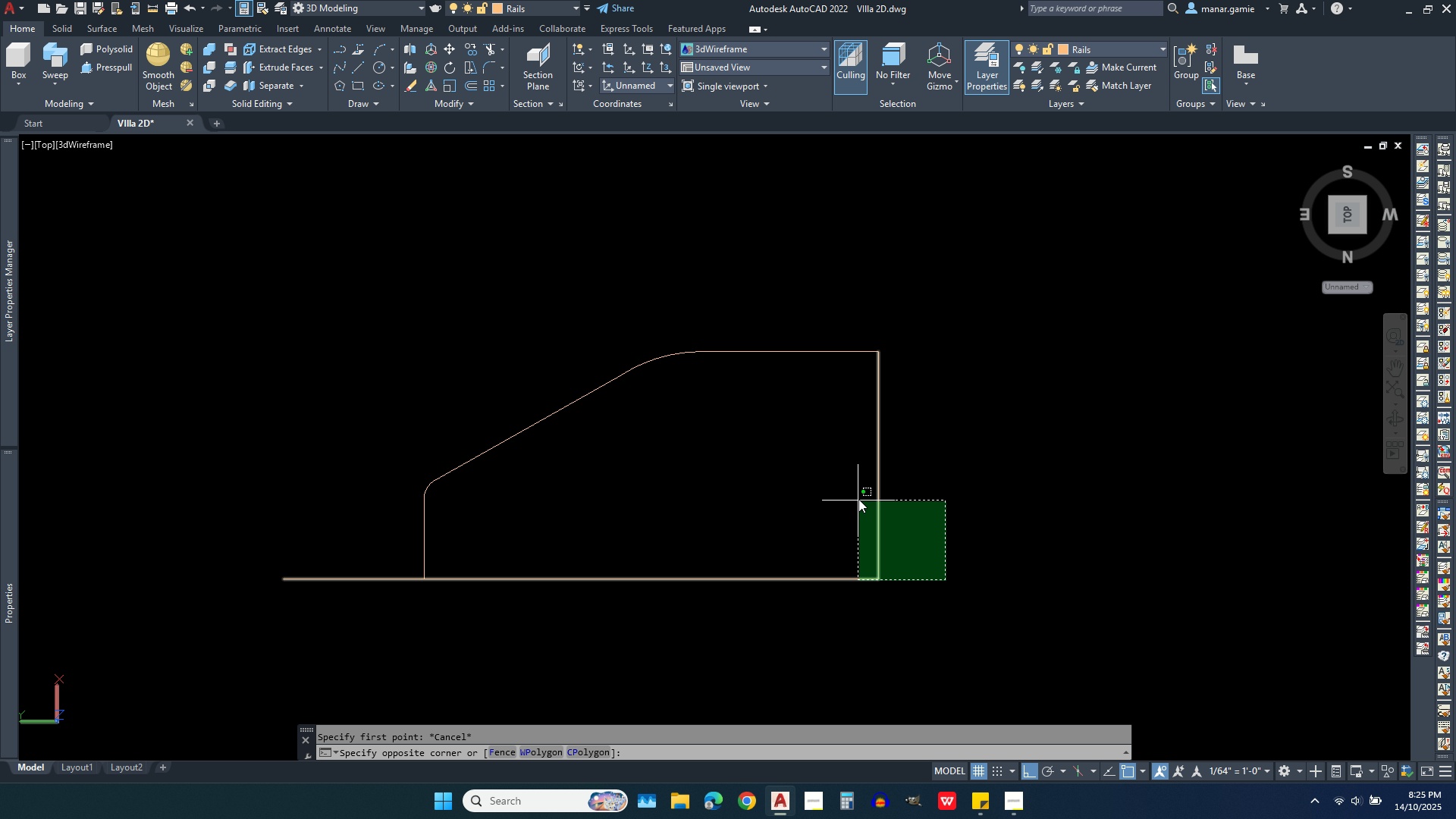 
left_click([850, 459])
 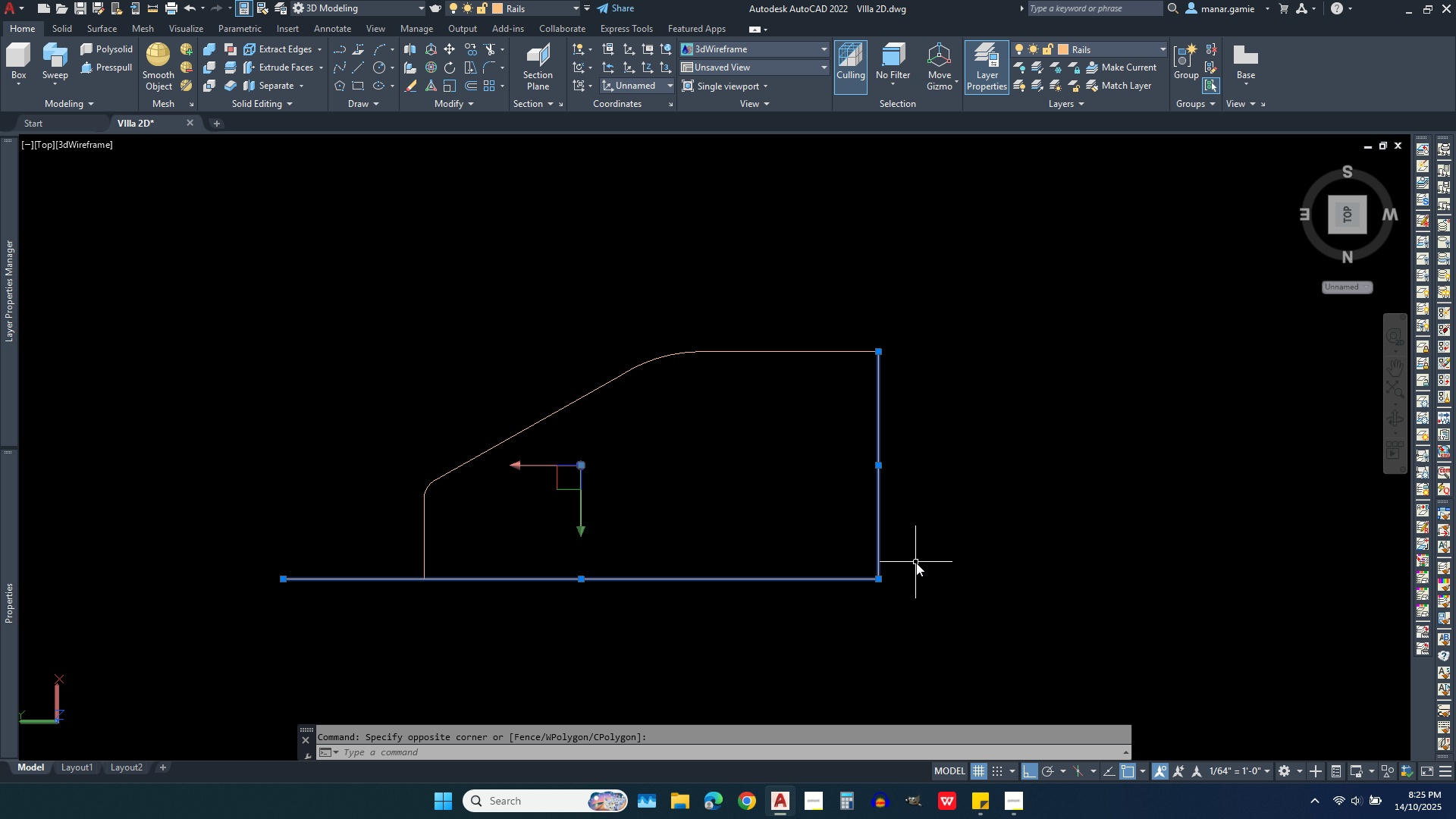 
wait(9.04)
 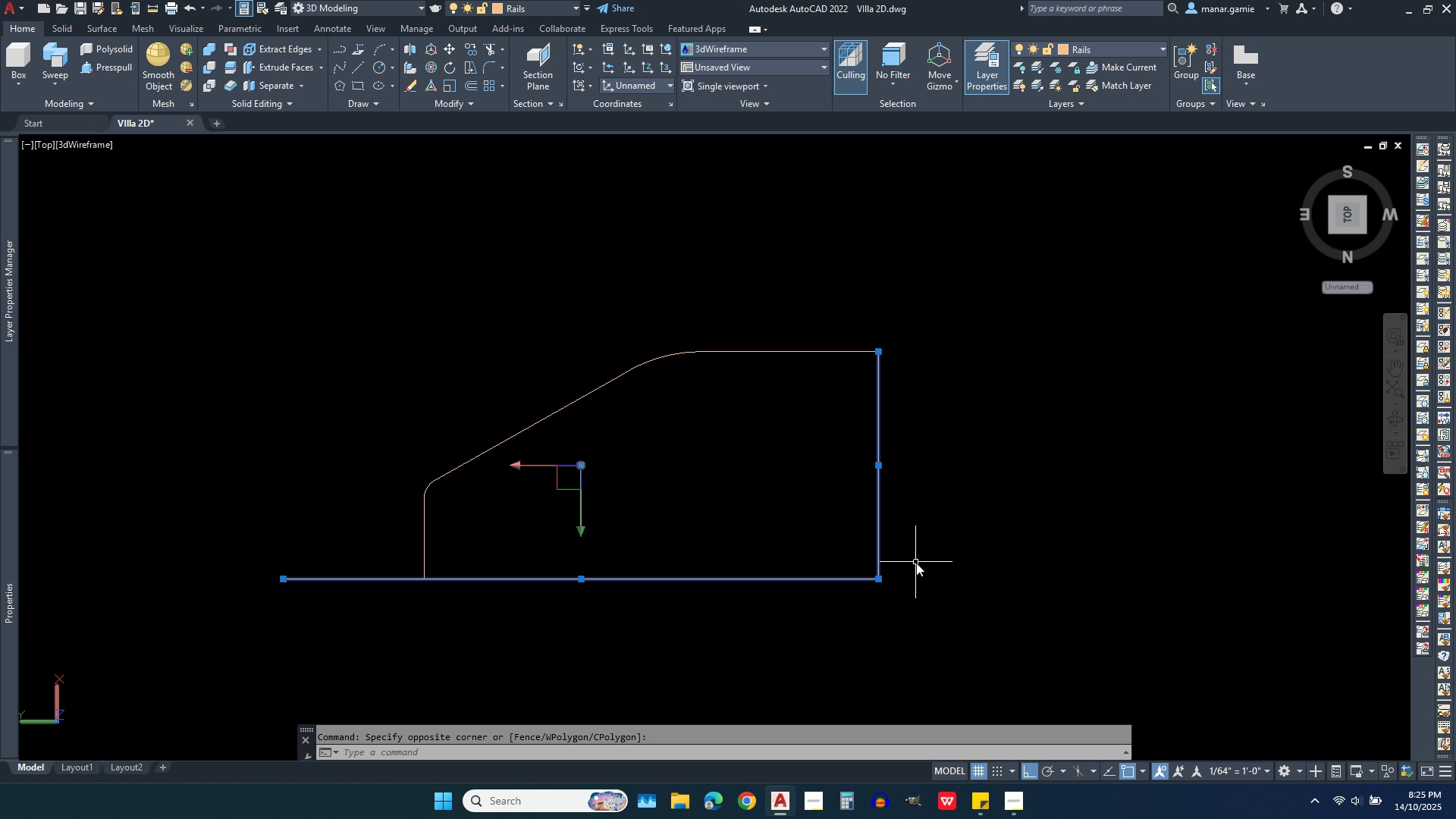 
key(Delete)
 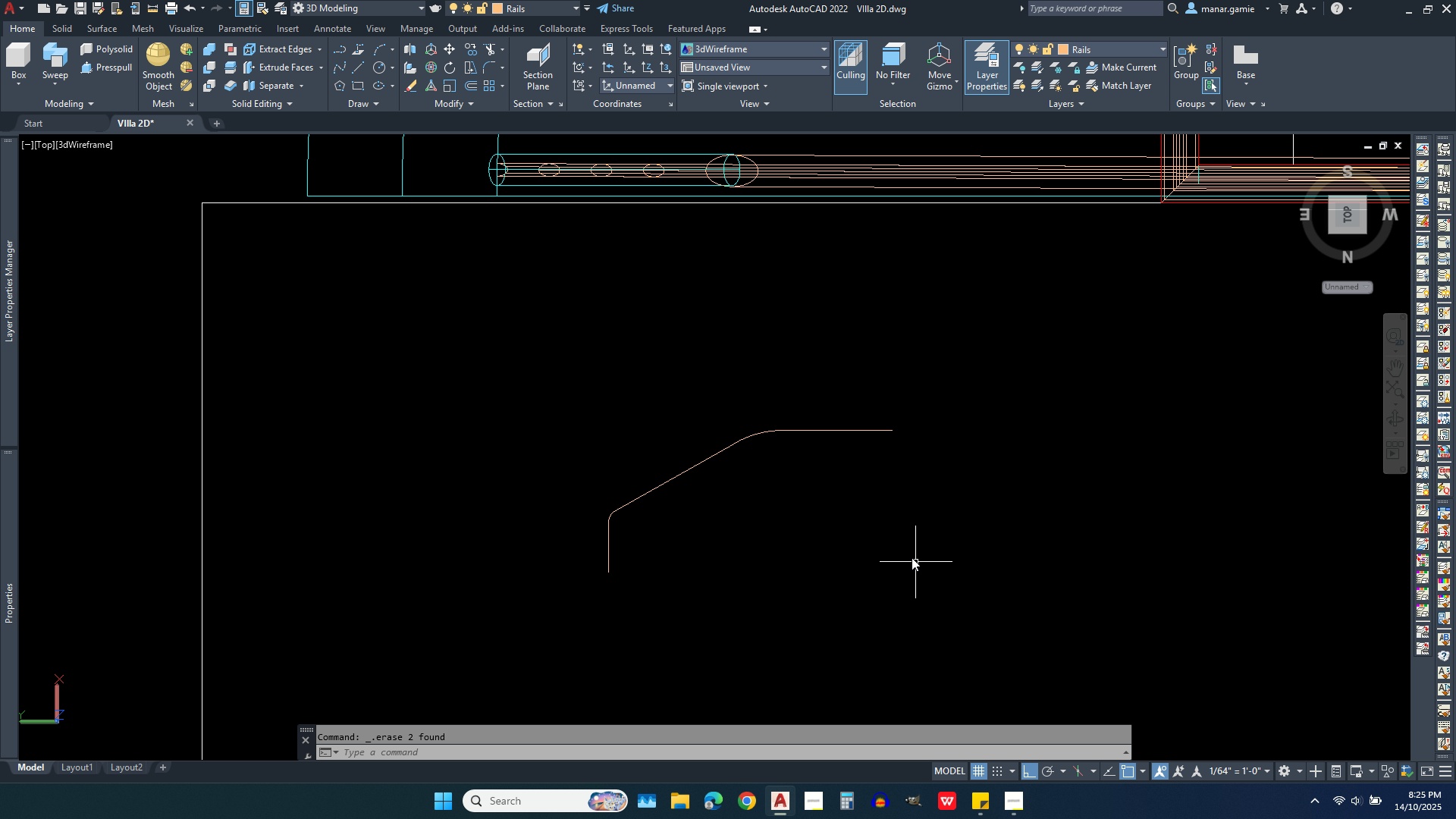 
scroll: coordinate [916, 563], scroll_direction: down, amount: 1.0
 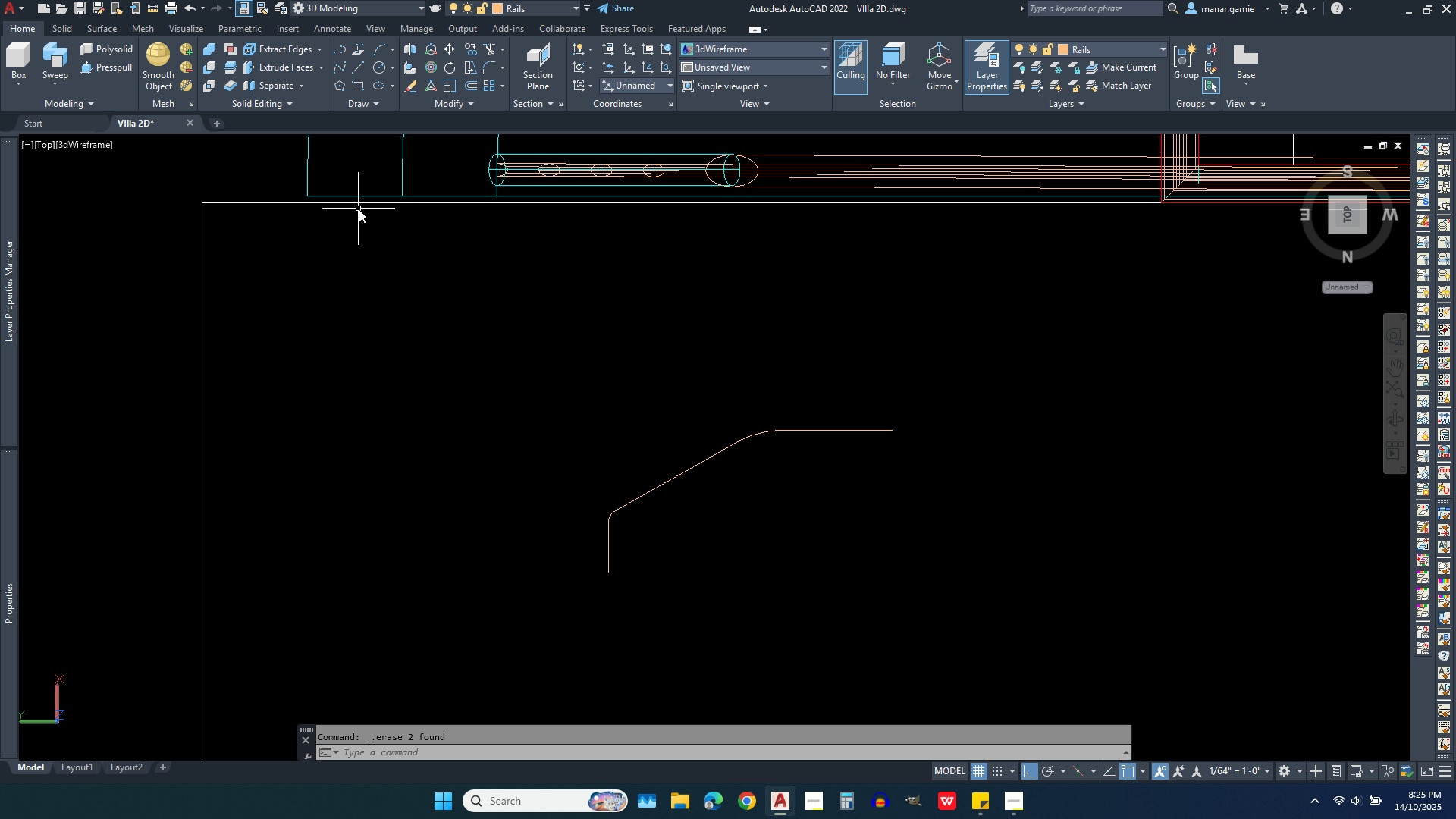 
wait(12.13)
 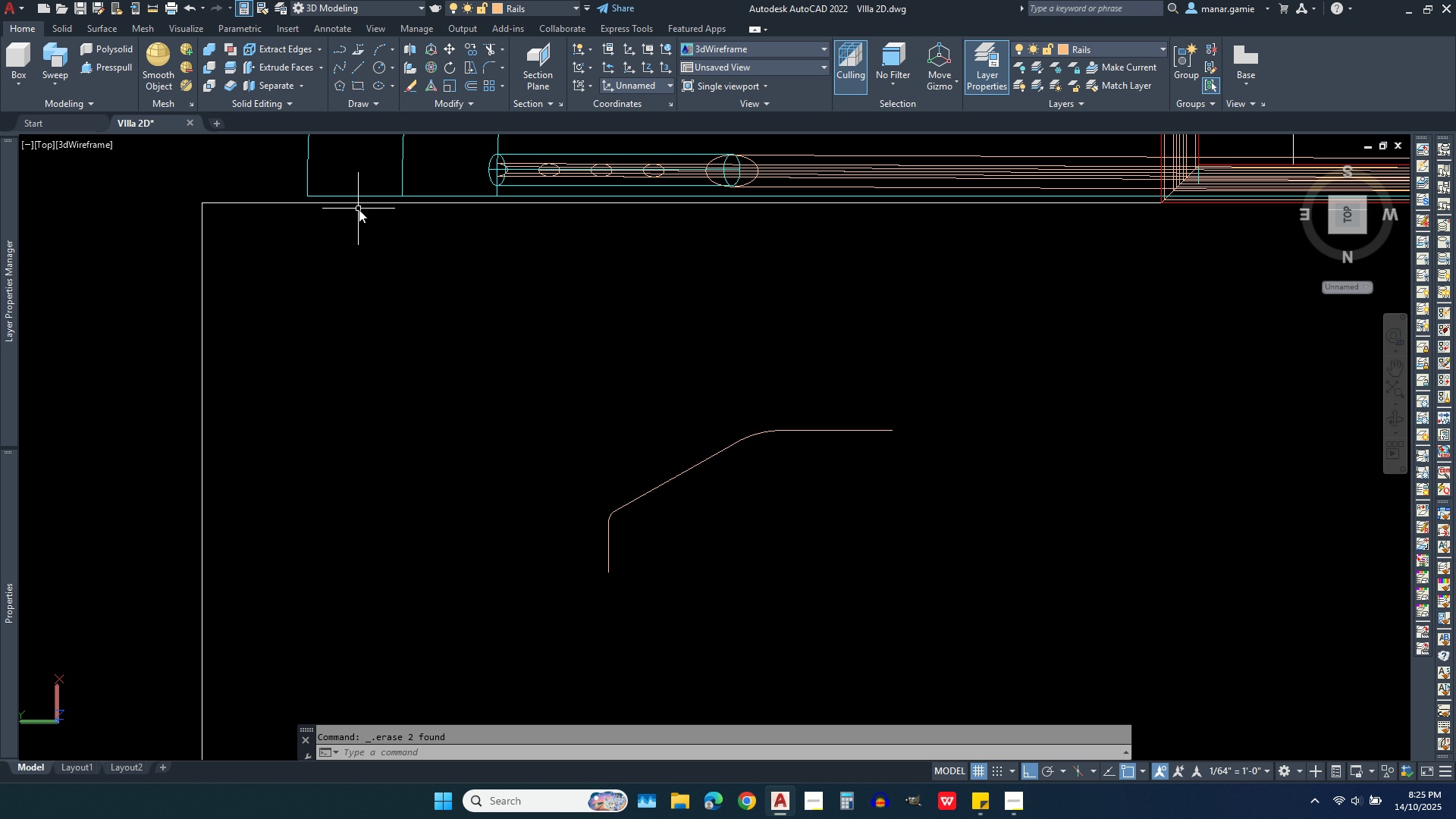 
left_click([380, 71])
 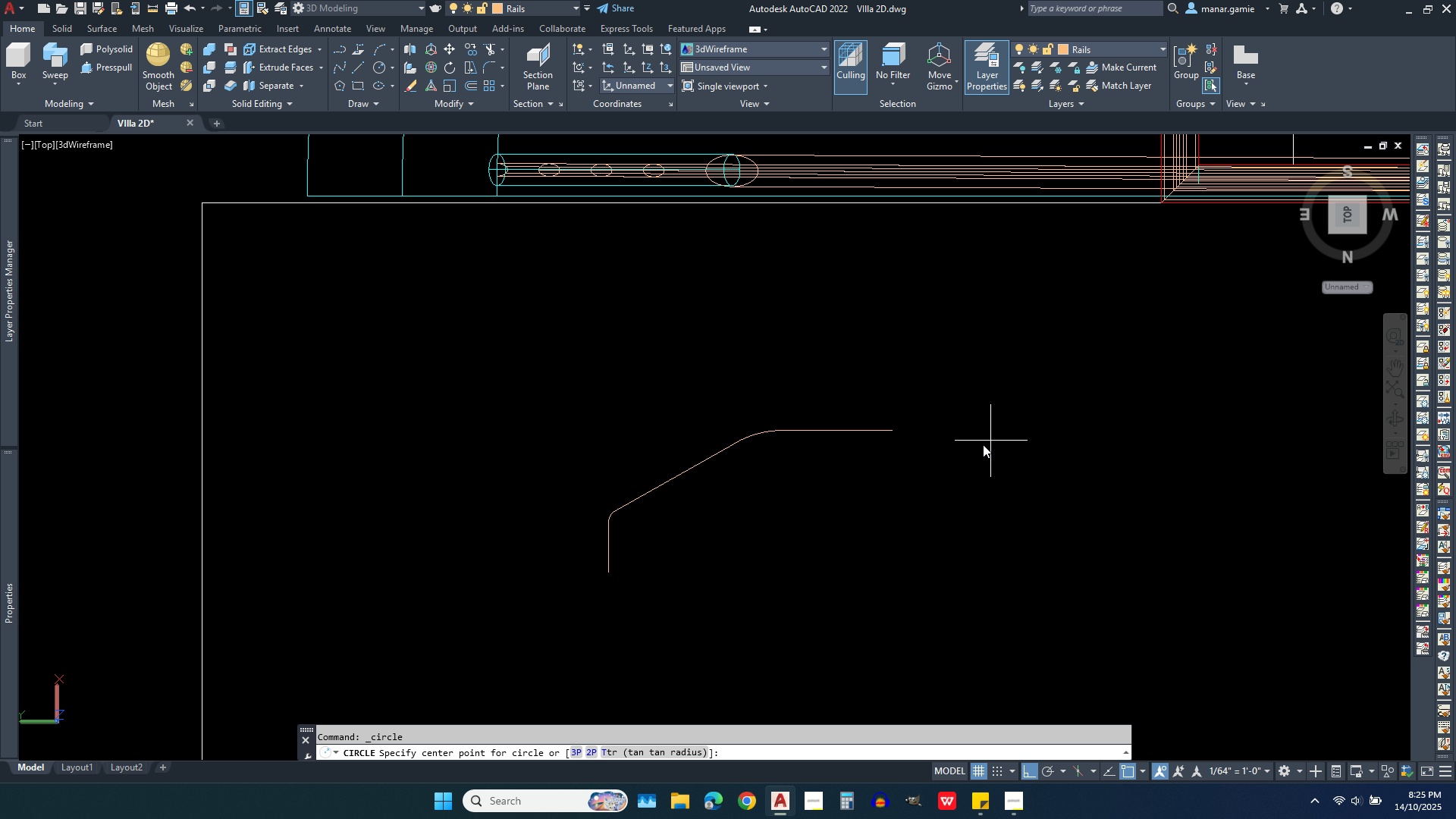 
scroll: coordinate [869, 455], scroll_direction: up, amount: 3.0
 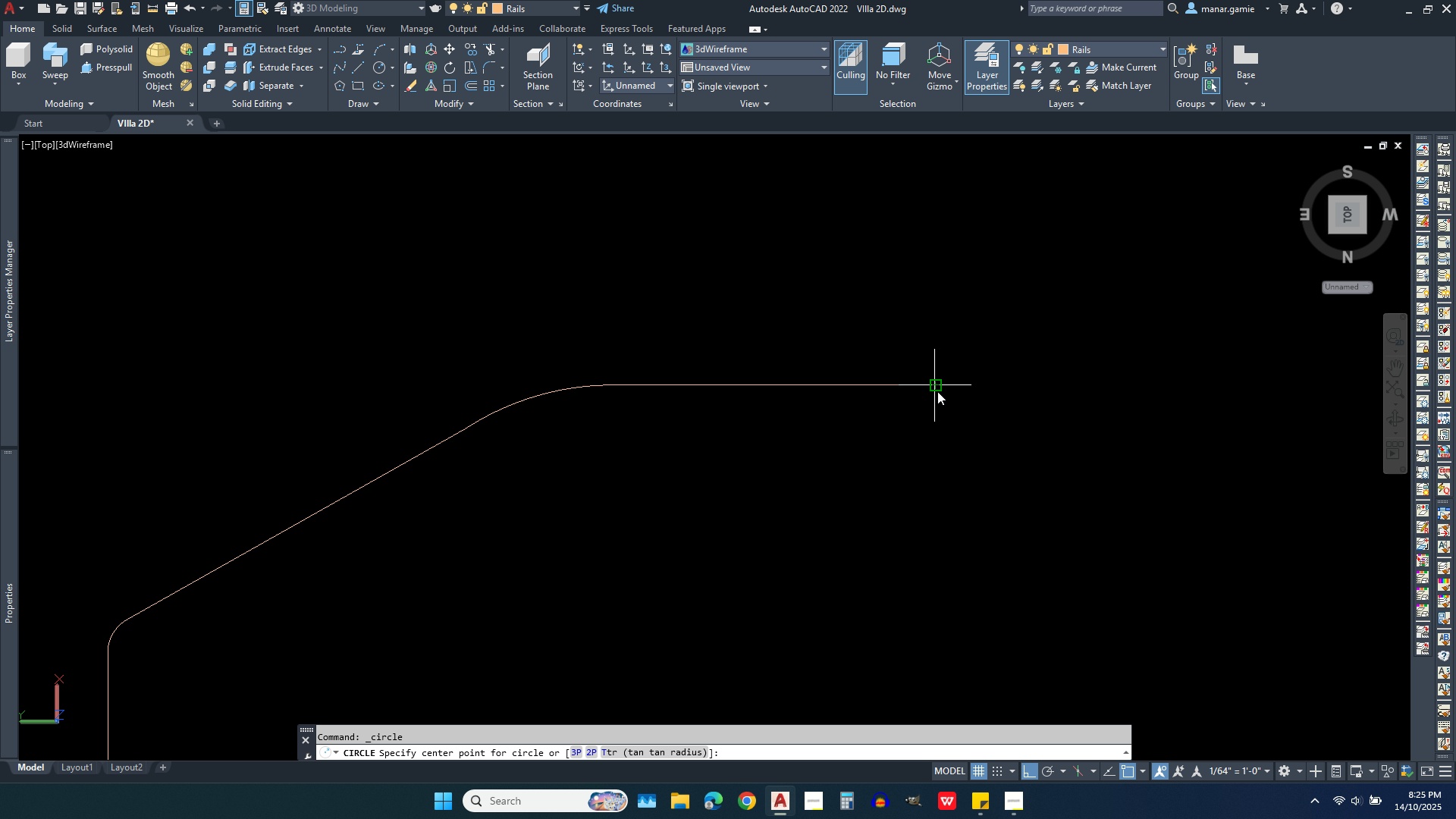 
left_click([935, 389])
 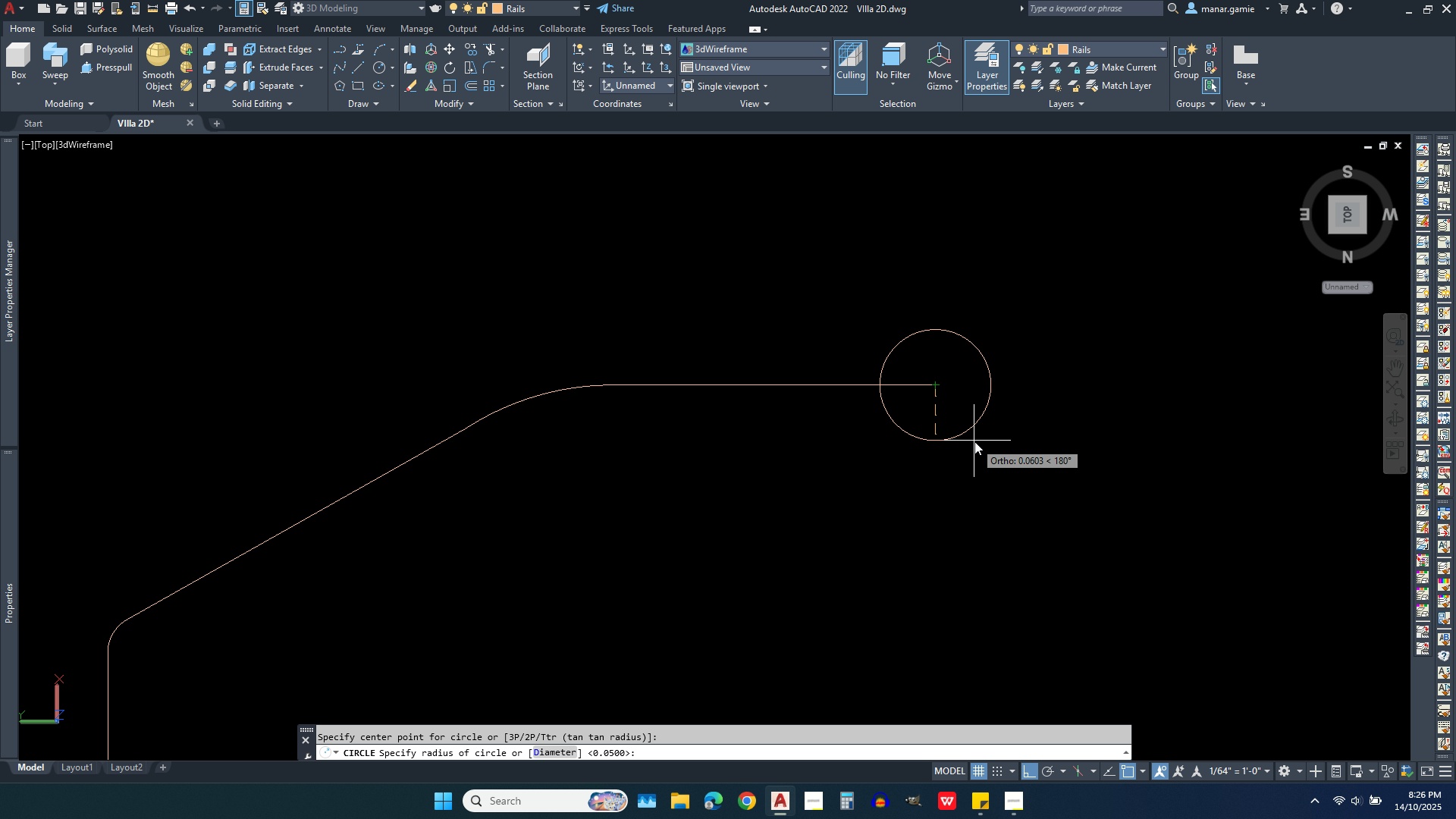 
key(Period)
 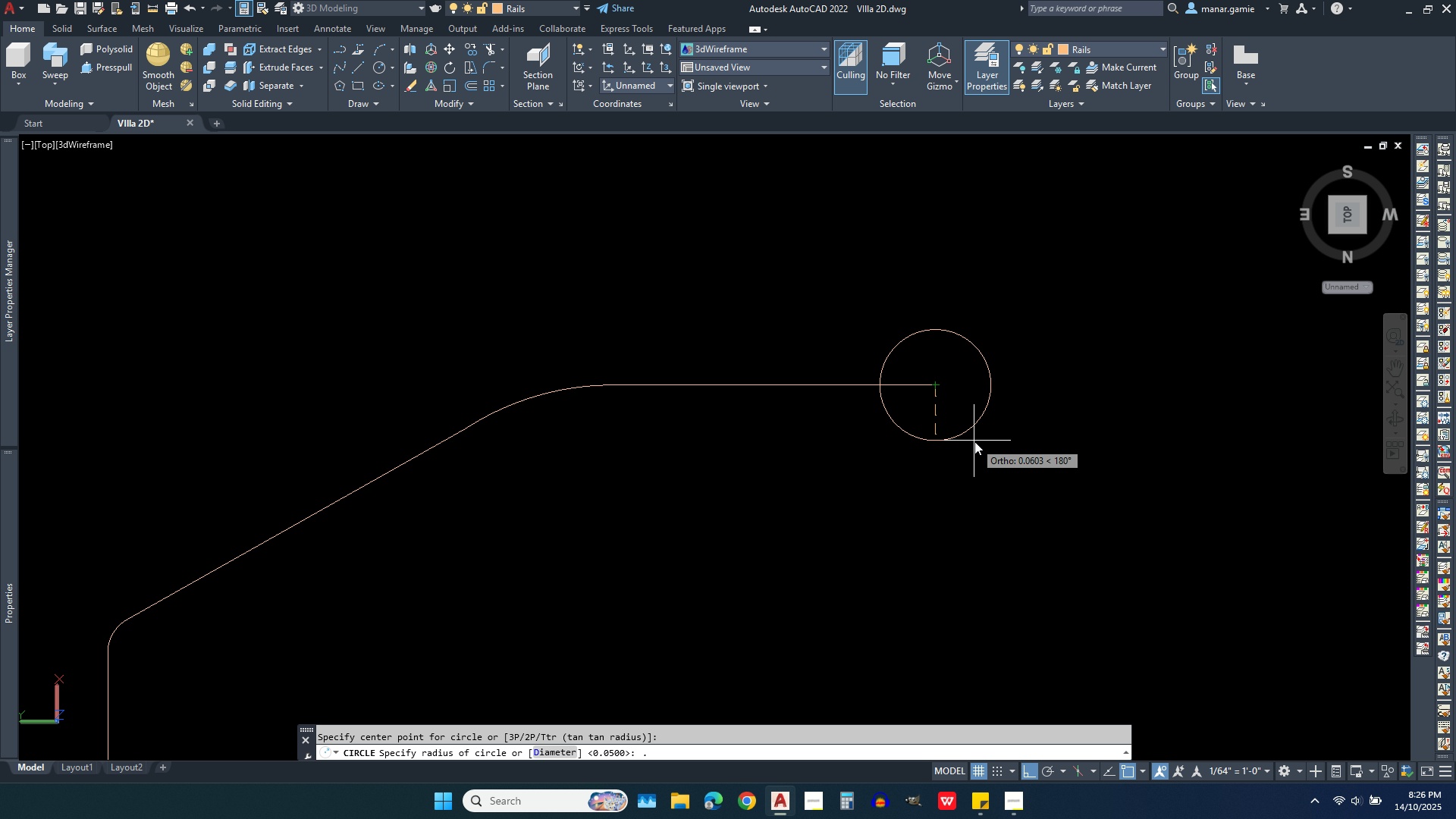 
type(05)
 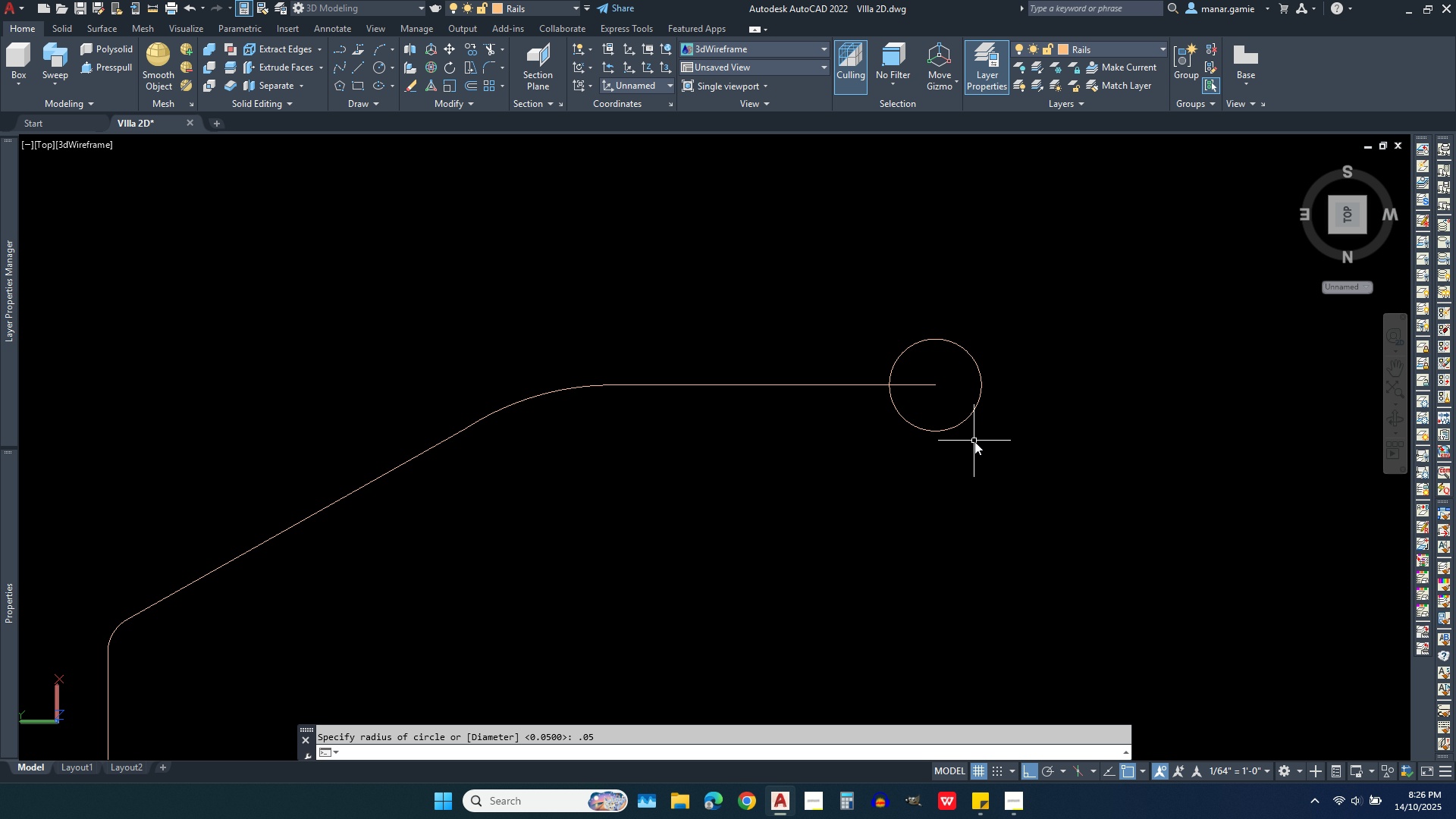 
key(Enter)
 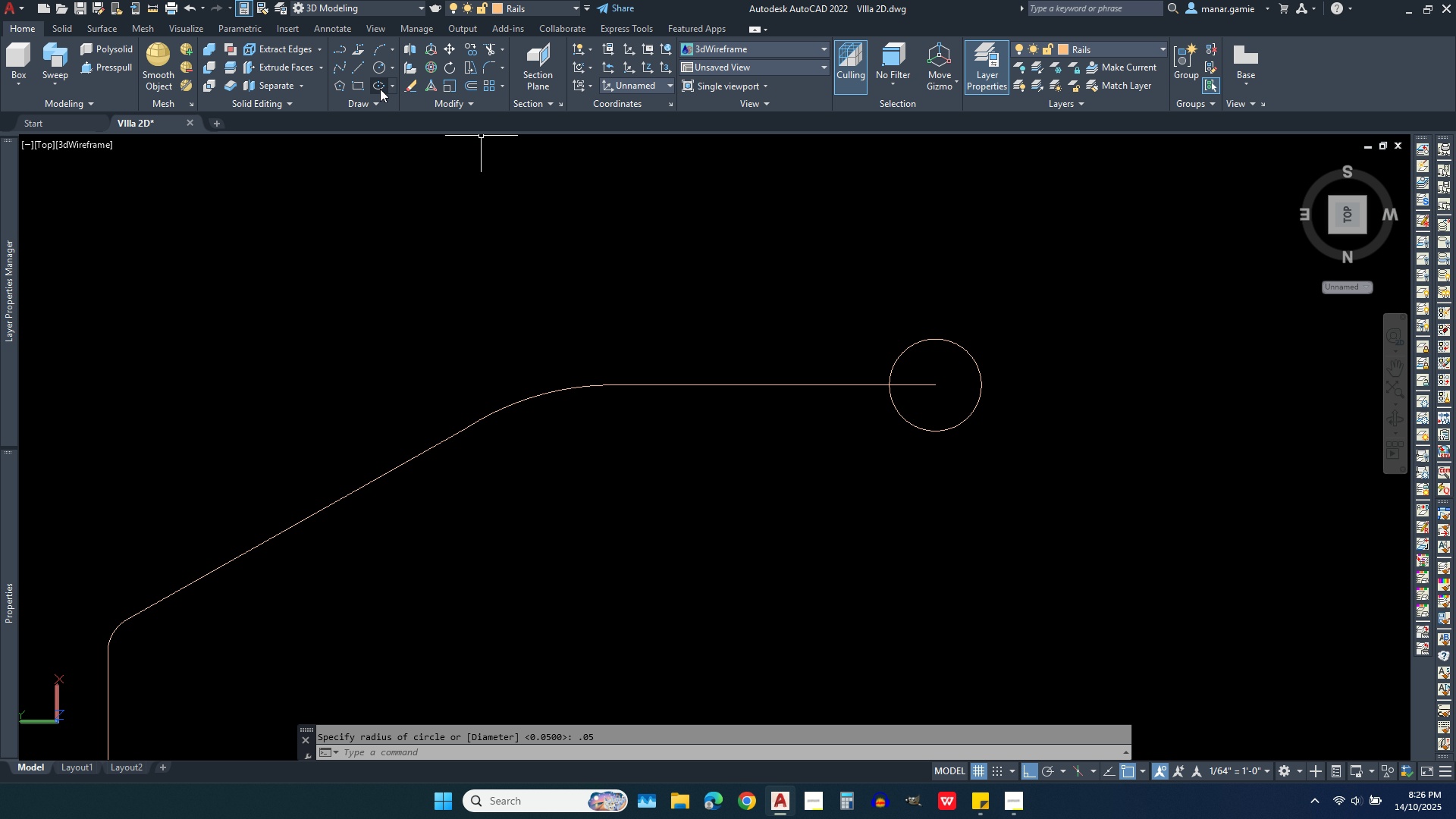 
left_click([362, 112])
 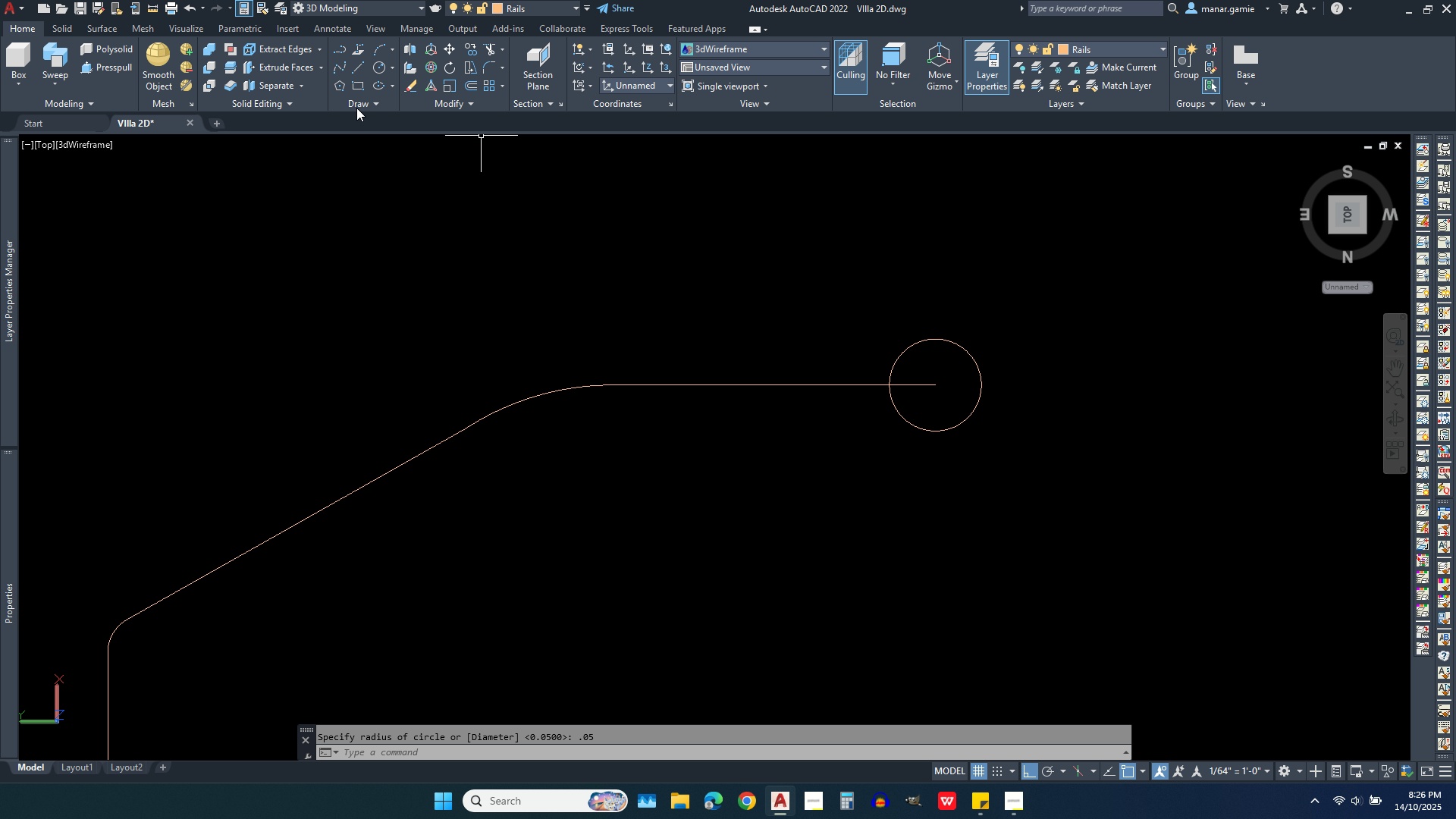 
left_click([354, 105])
 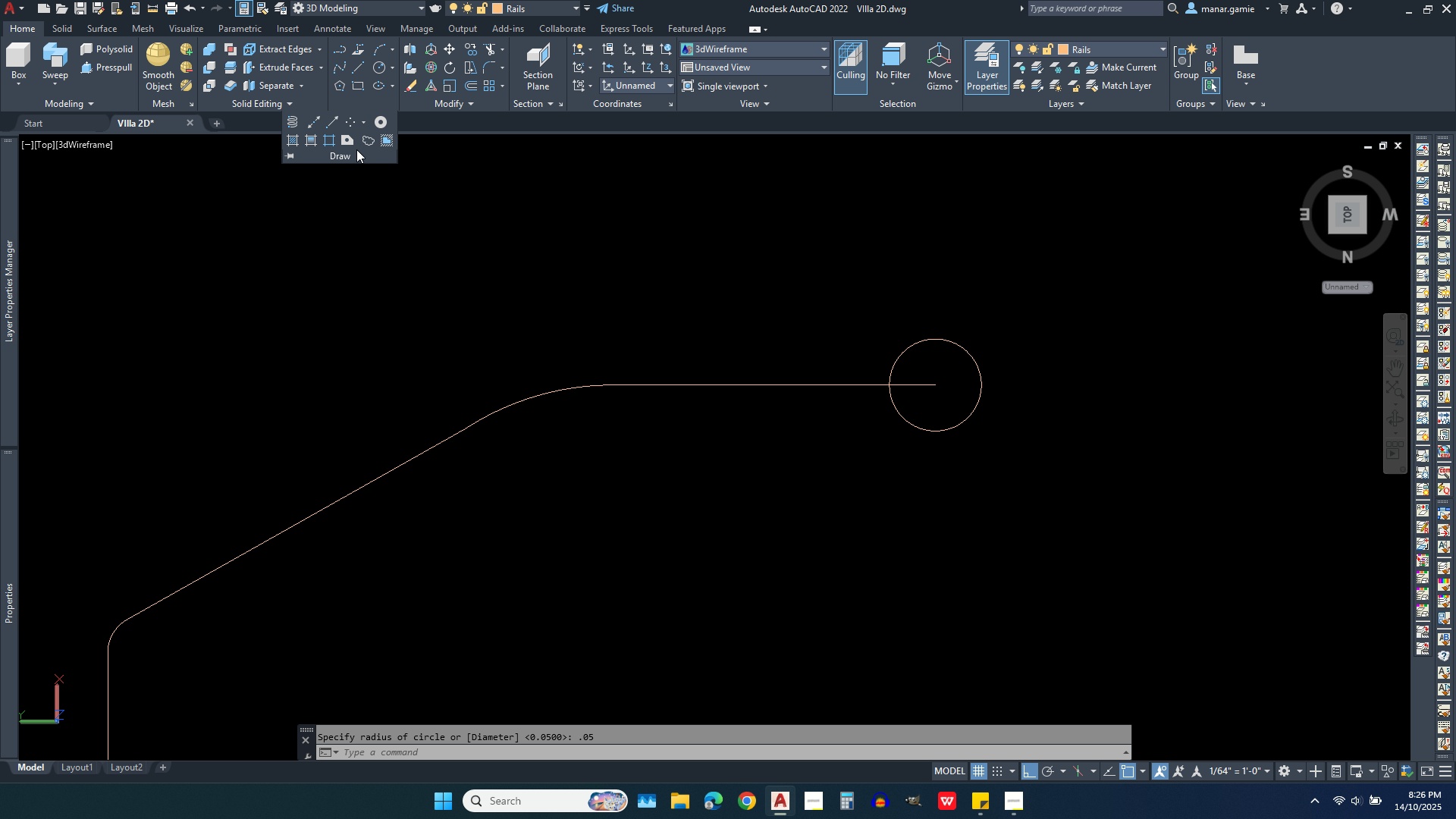 
left_click([349, 142])
 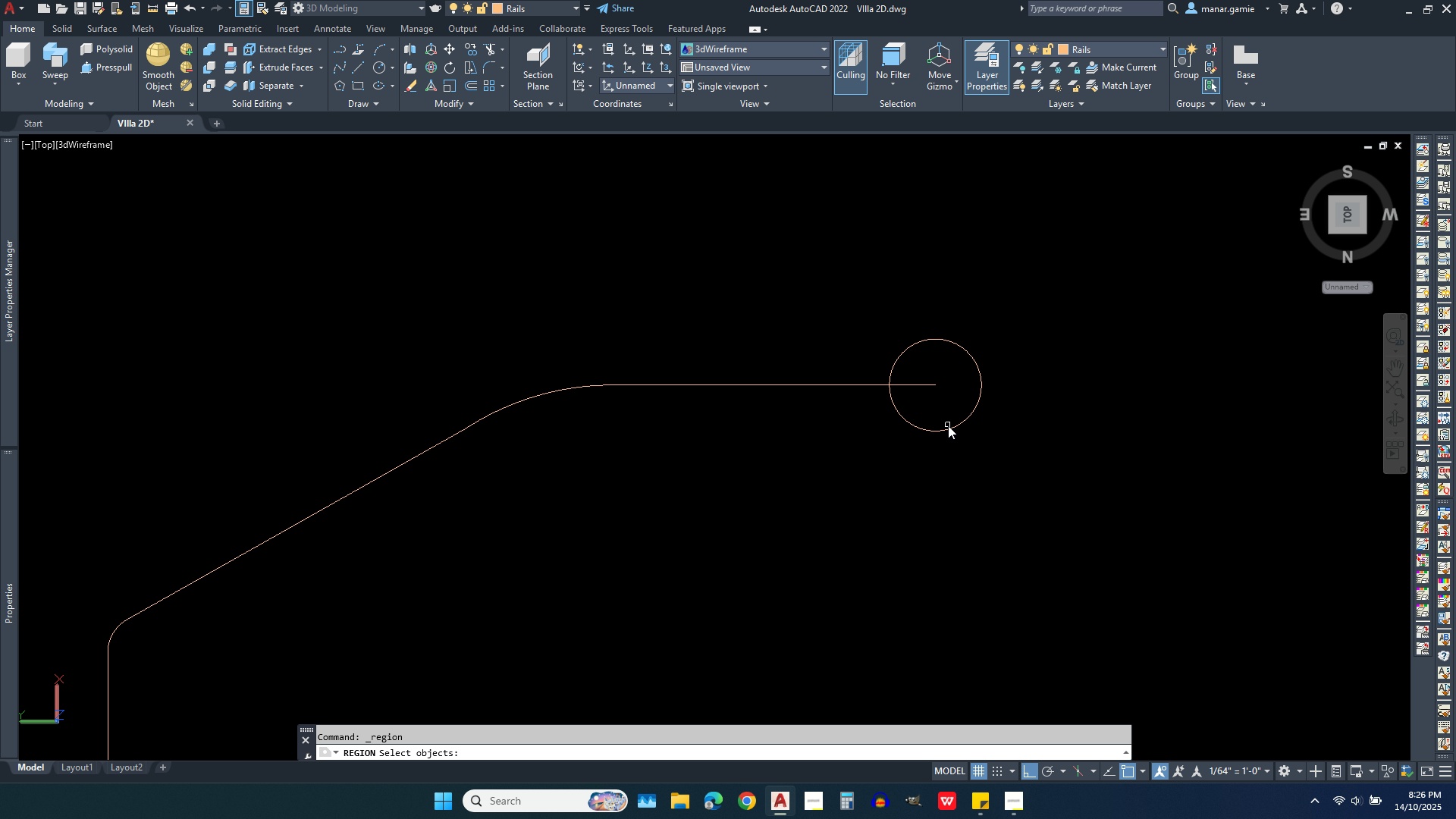 
left_click([953, 428])
 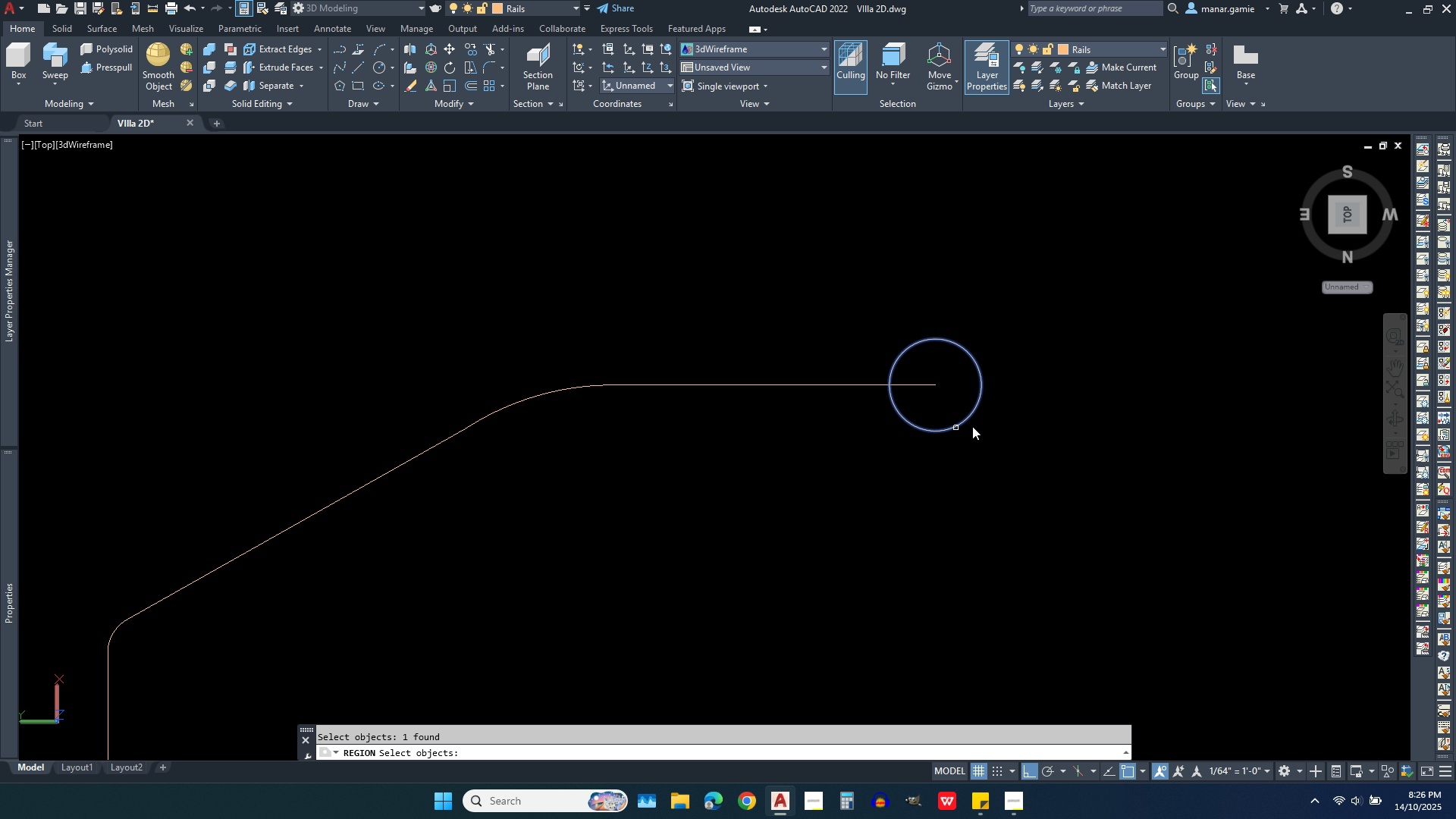 
right_click([1017, 394])
 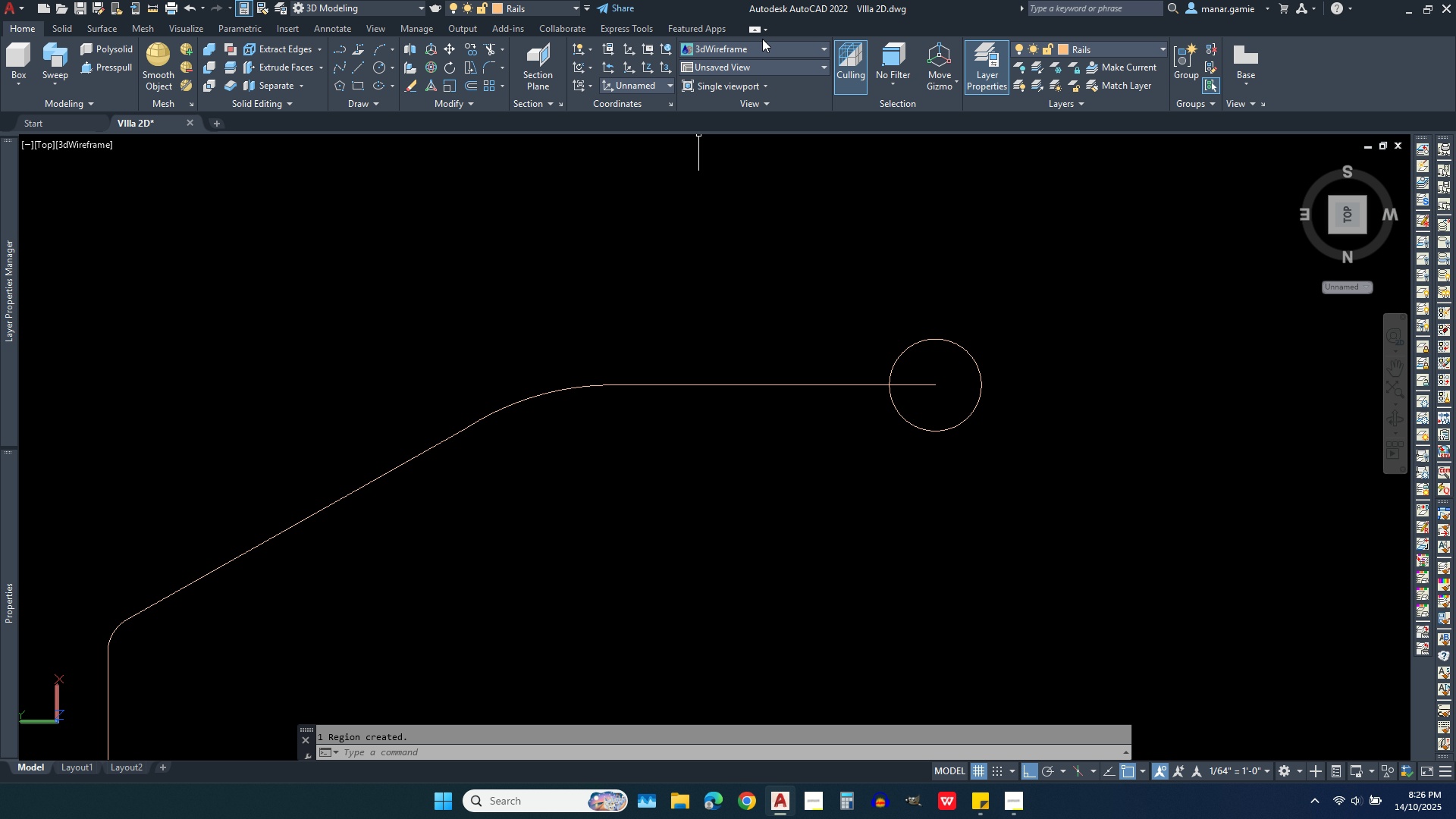 
left_click([767, 49])
 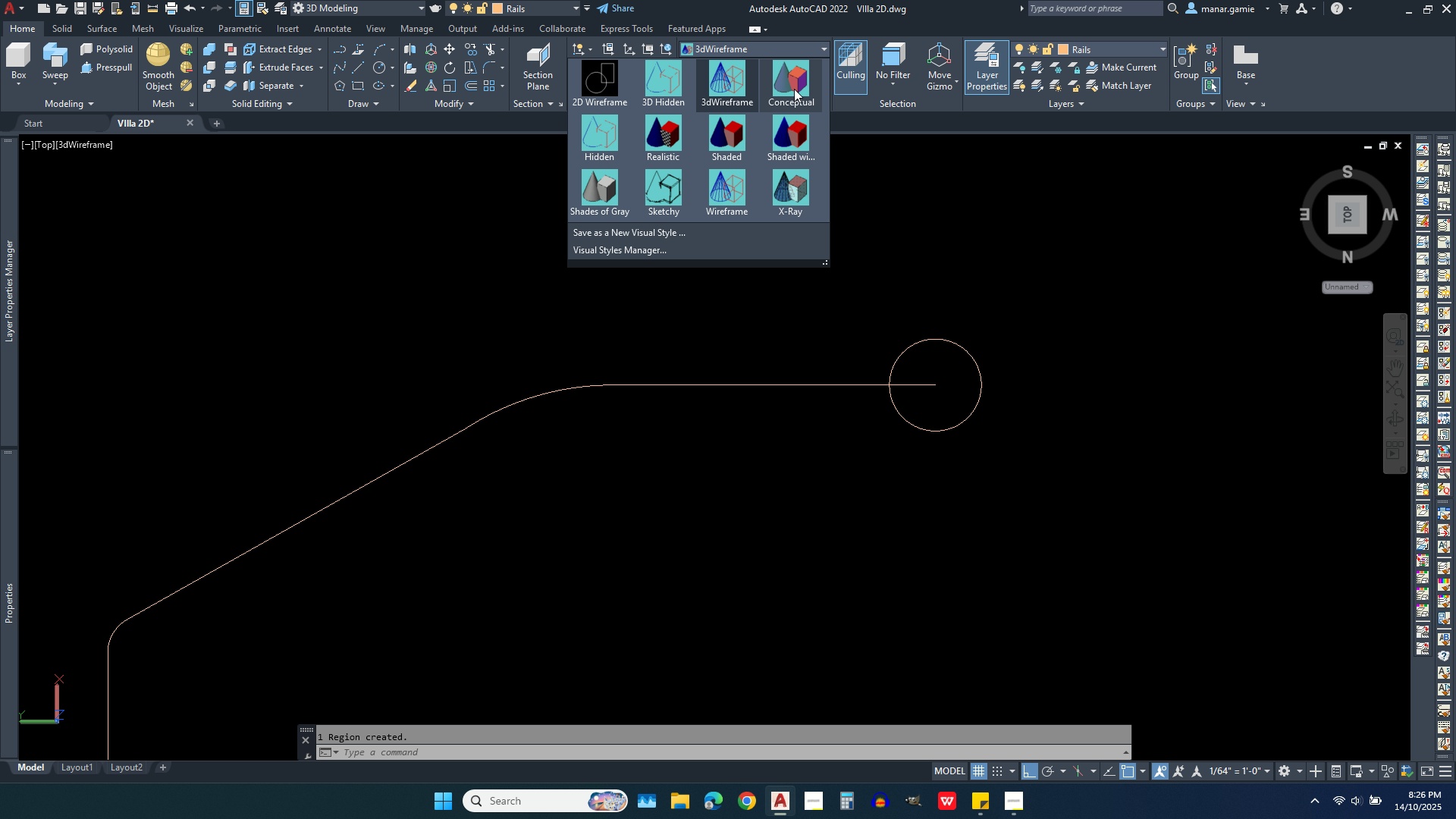 
left_click([784, 86])
 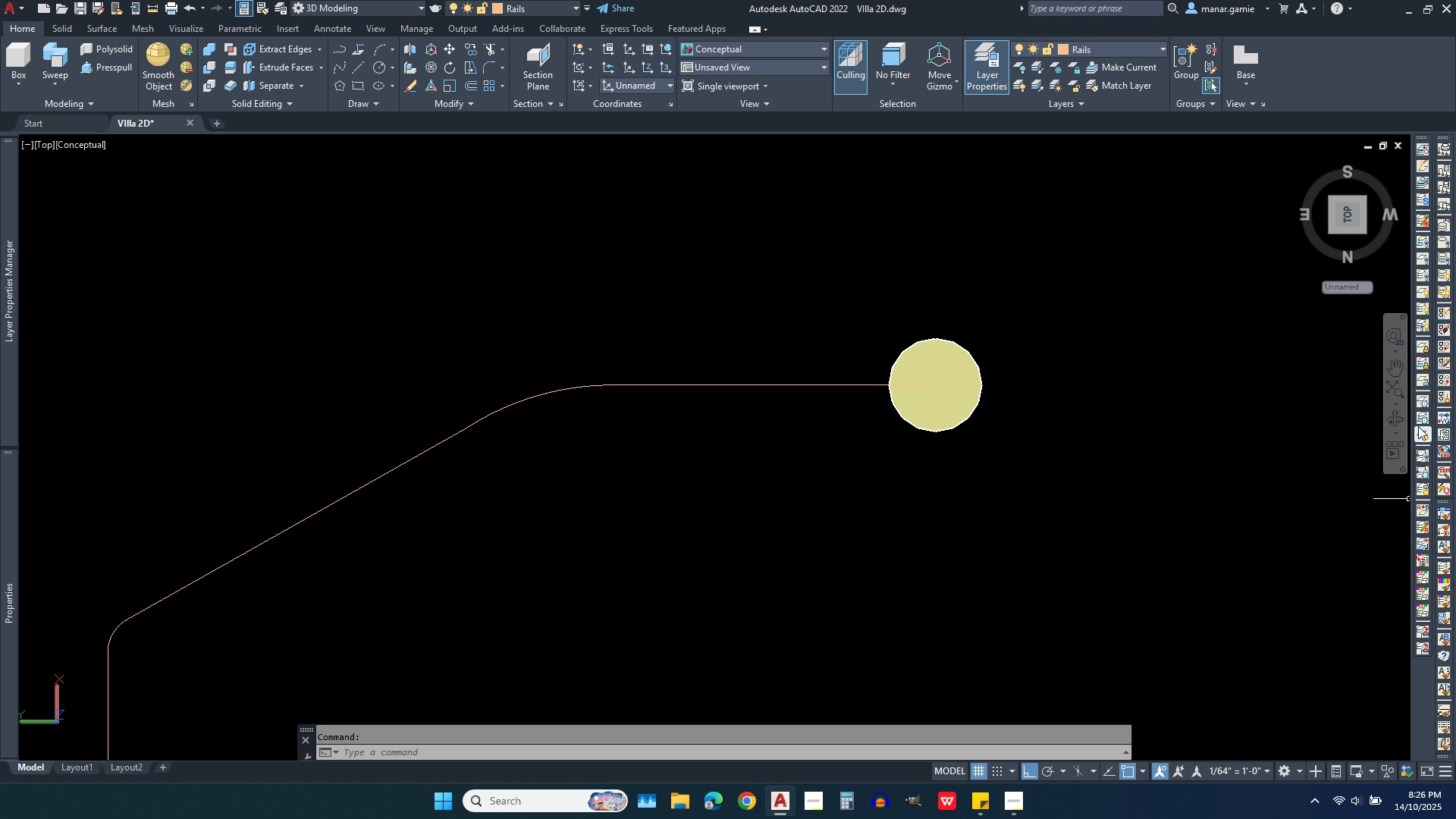 
left_click([1397, 410])
 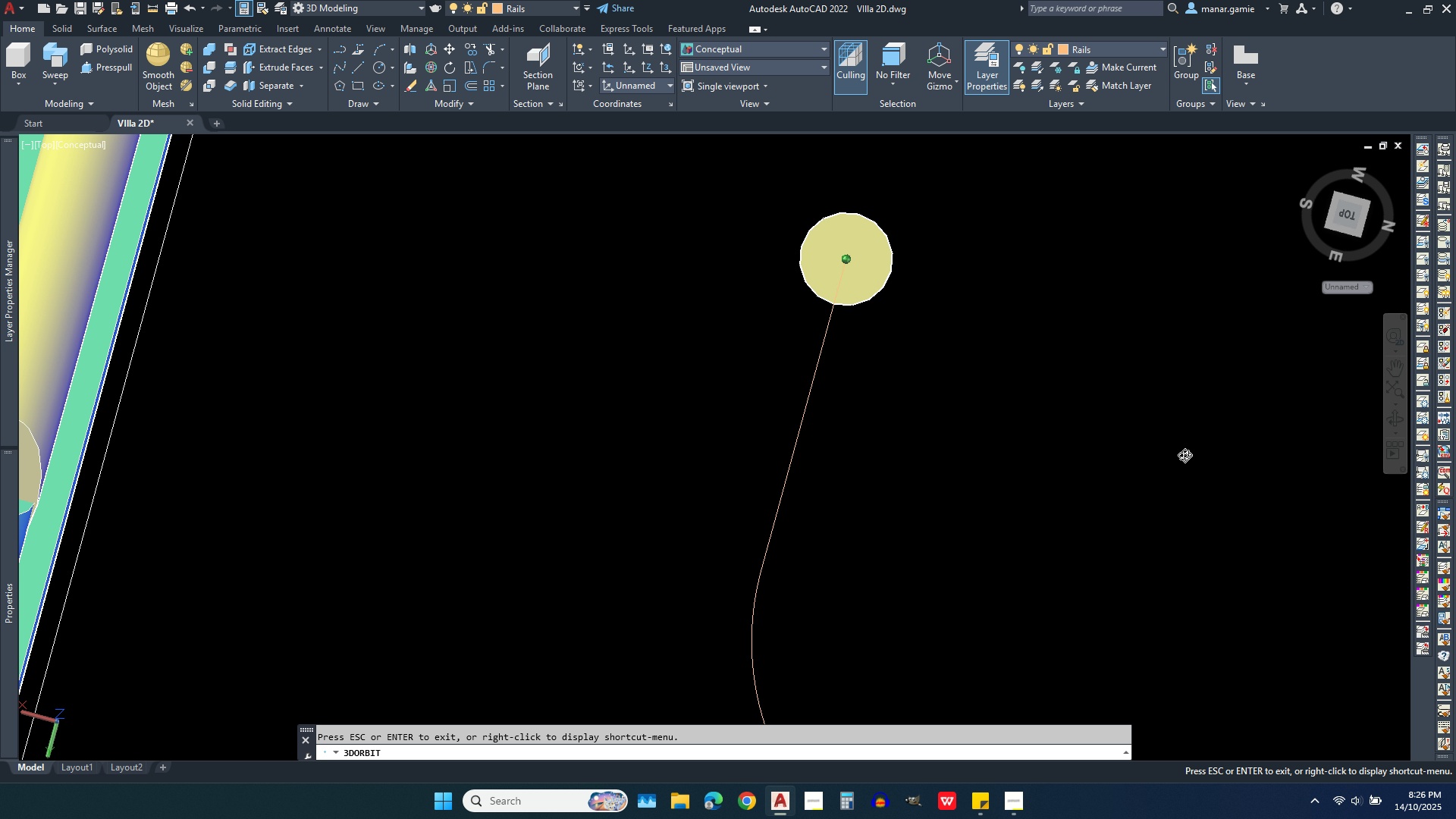 
scroll: coordinate [1073, 304], scroll_direction: down, amount: 10.0
 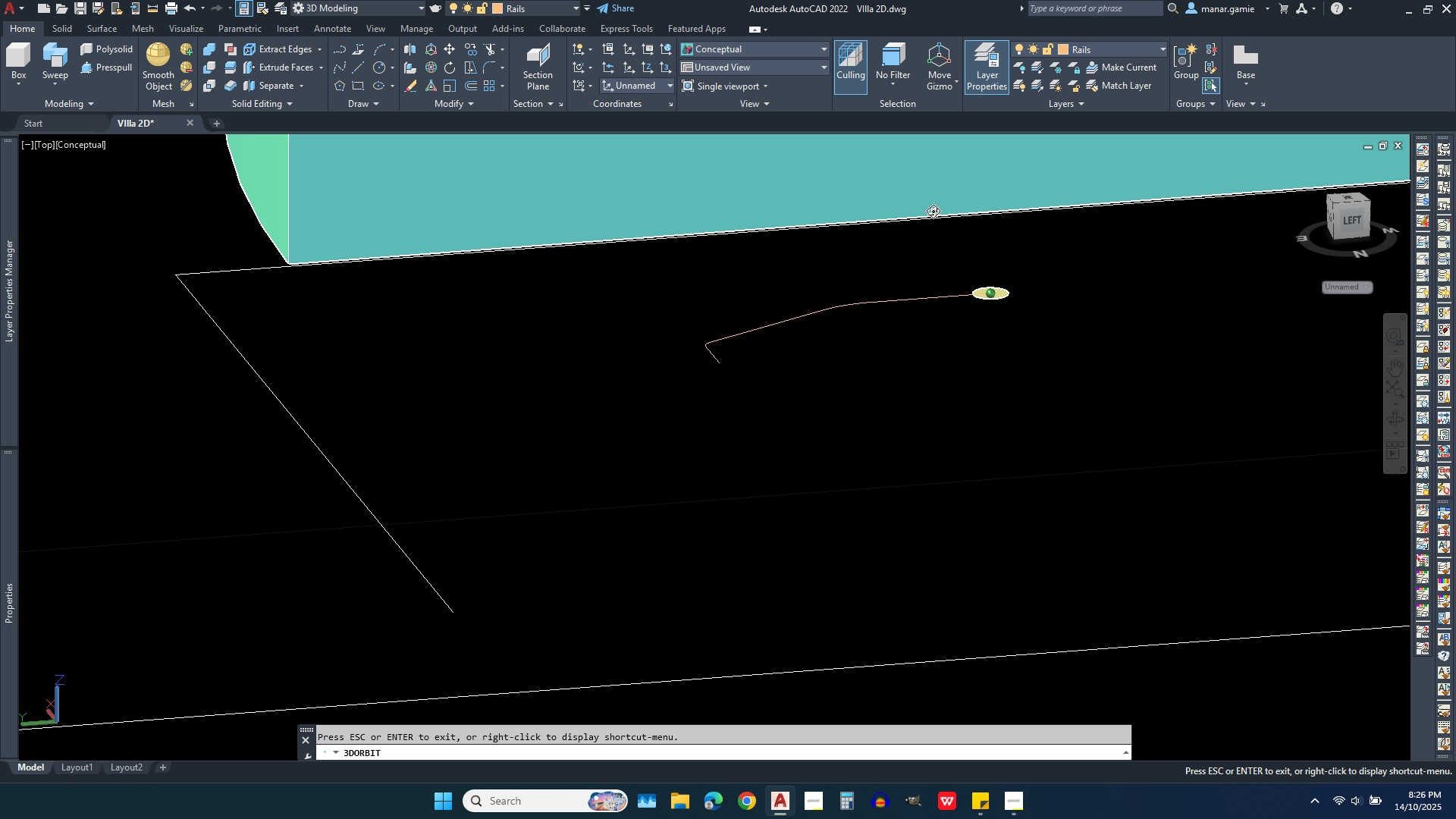 
wait(5.16)
 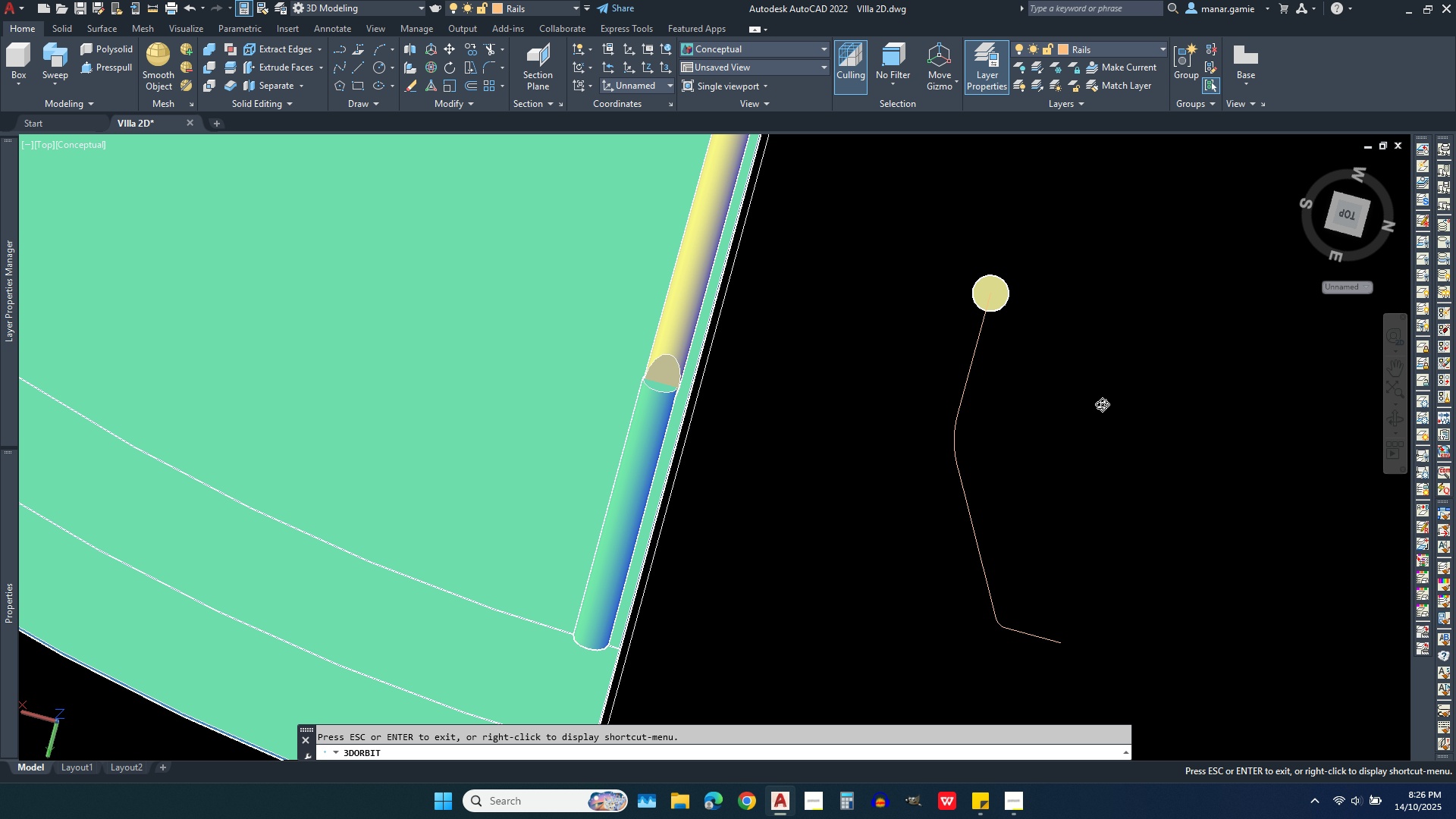 
scroll: coordinate [1018, 288], scroll_direction: up, amount: 7.0
 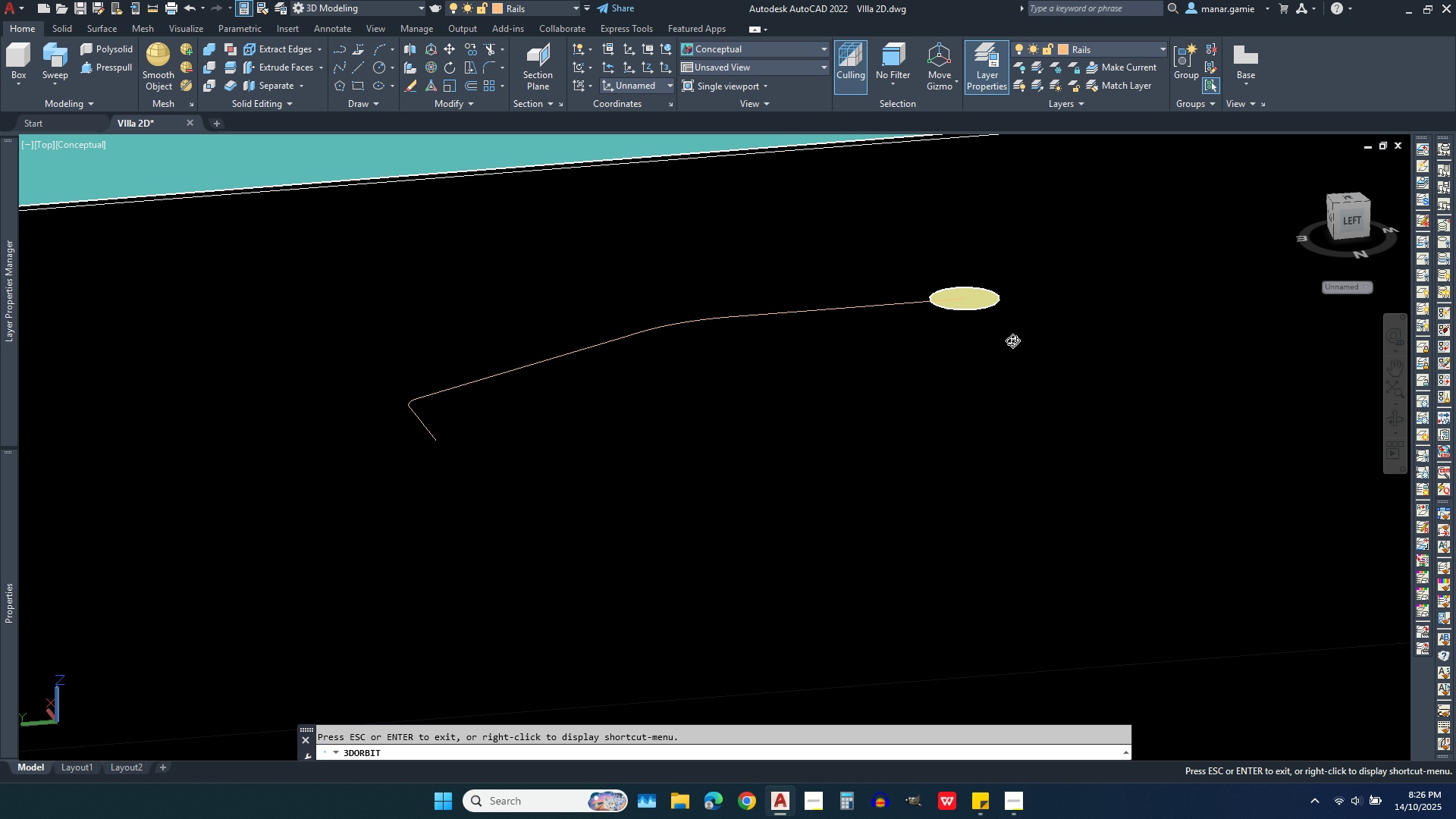 
key(Escape)
 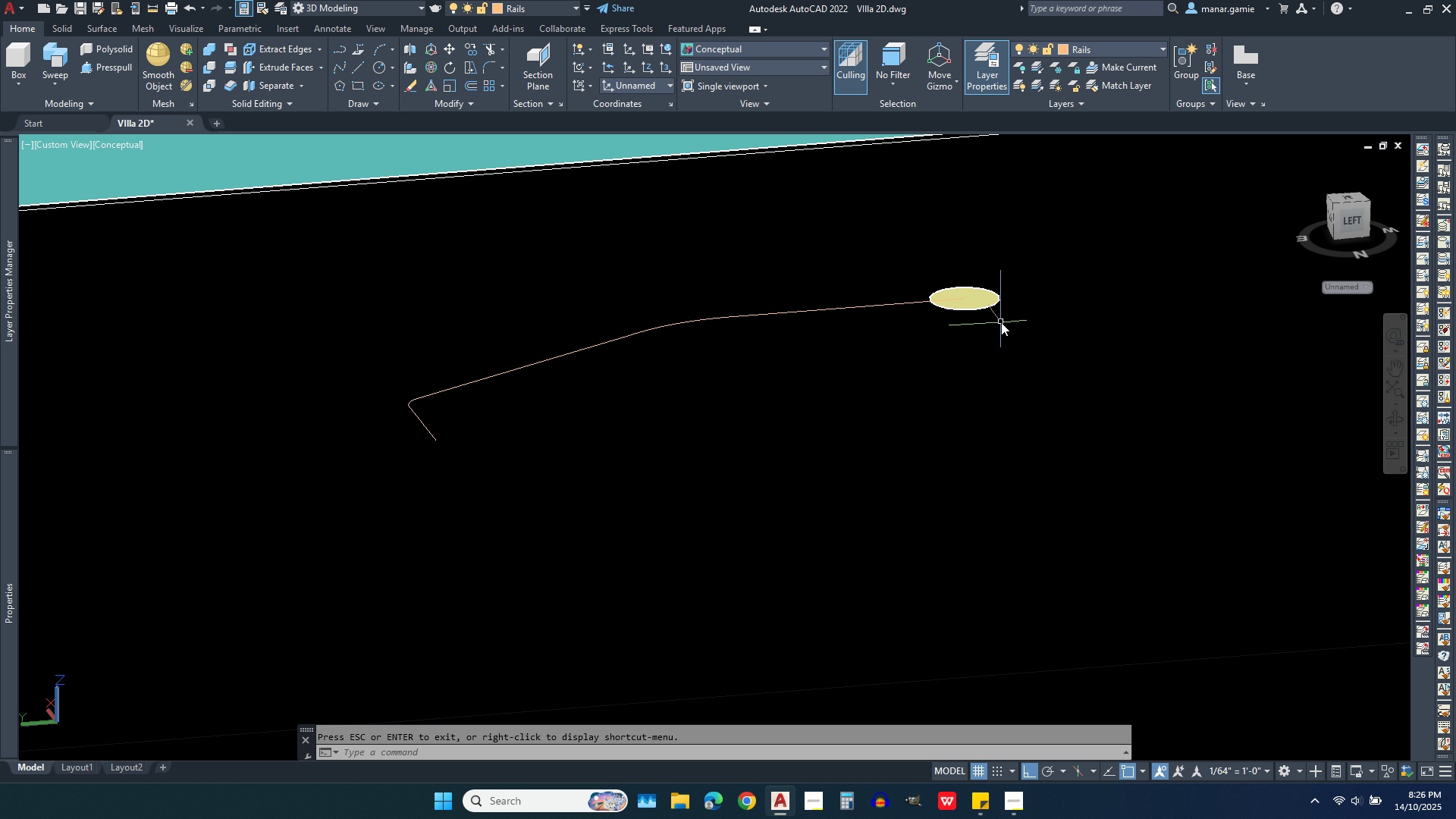 
left_click([800, 404])
 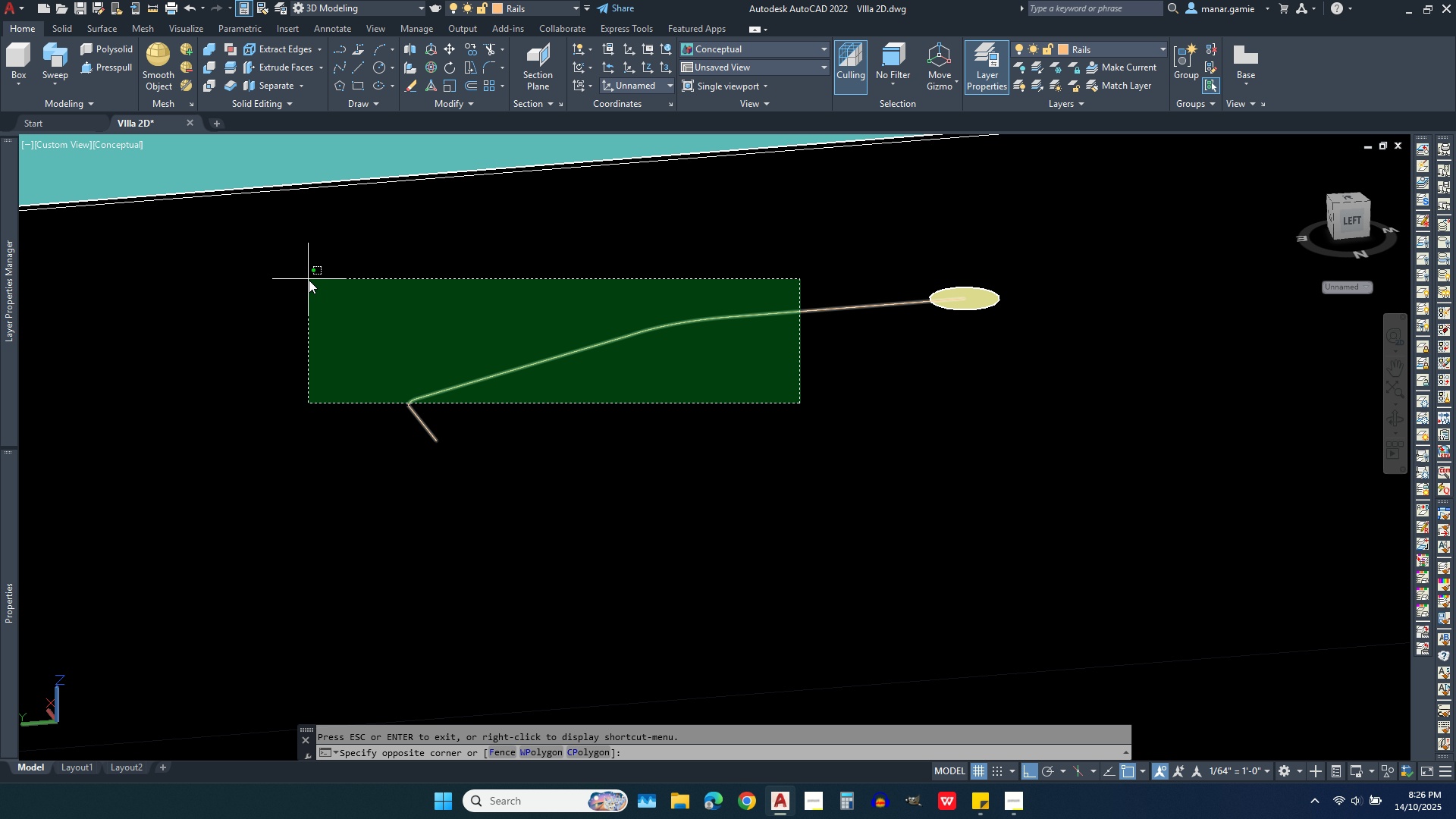 
left_click([306, 272])
 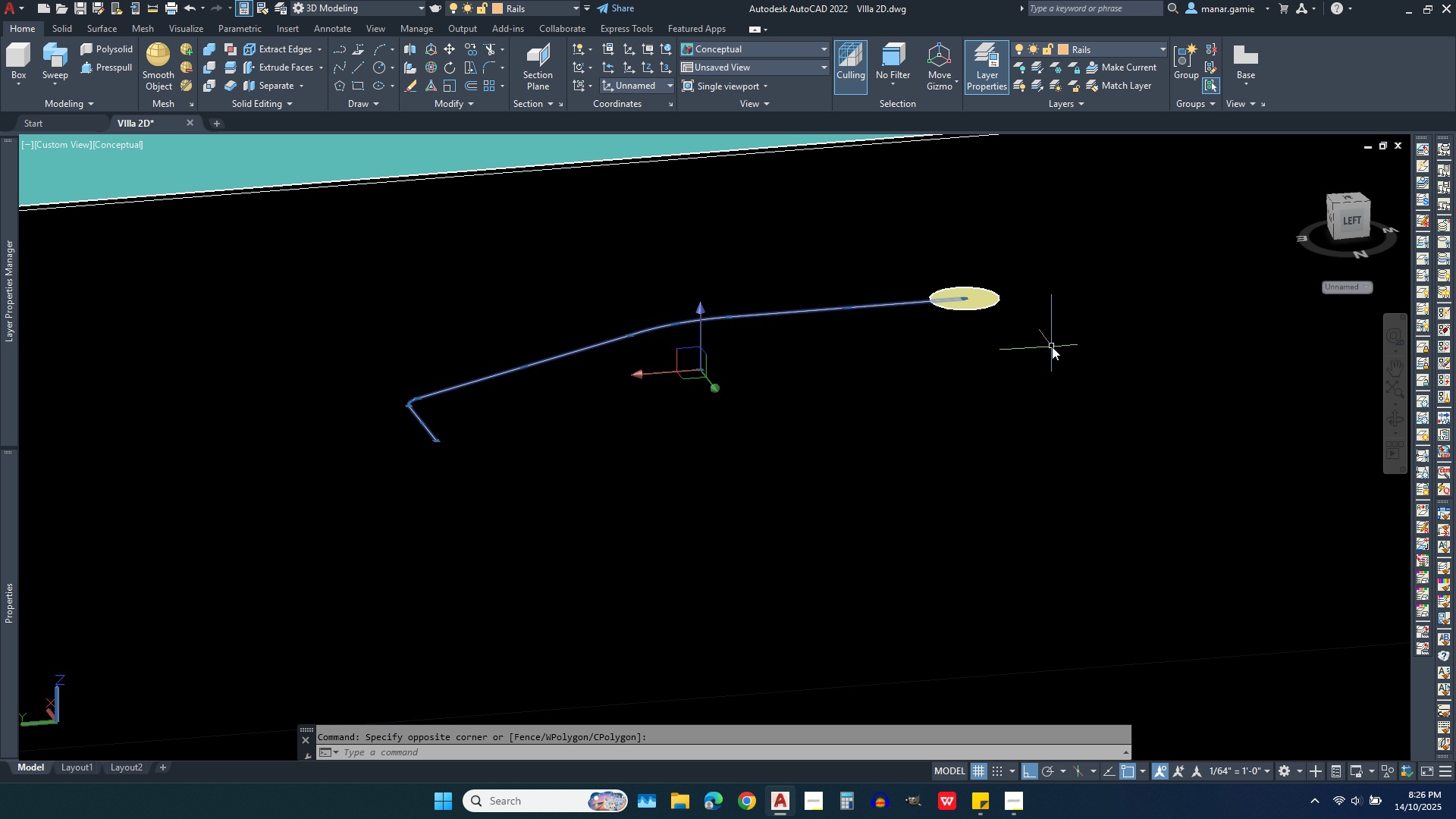 
double_click([924, 262])
 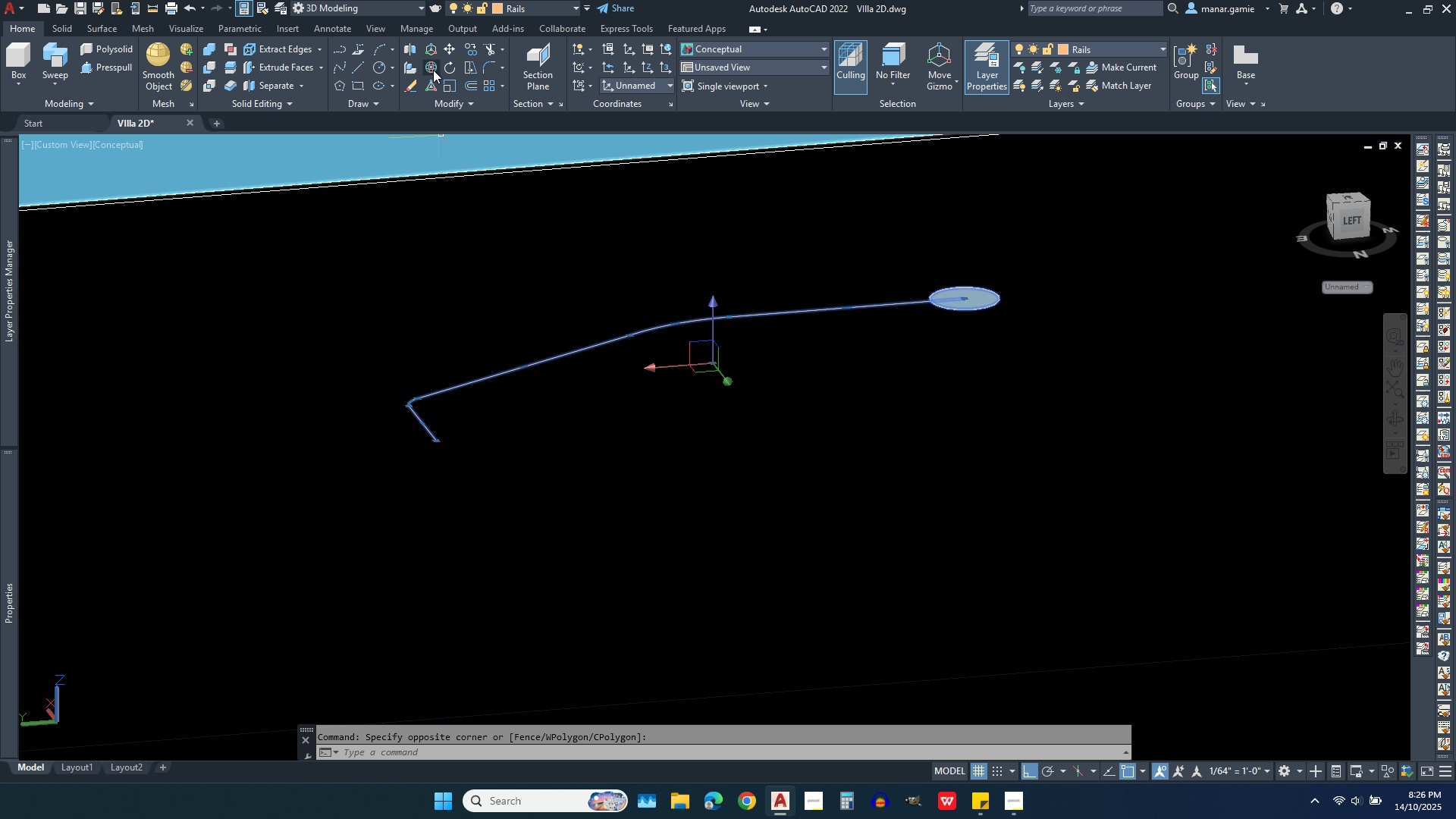 
left_click([431, 67])
 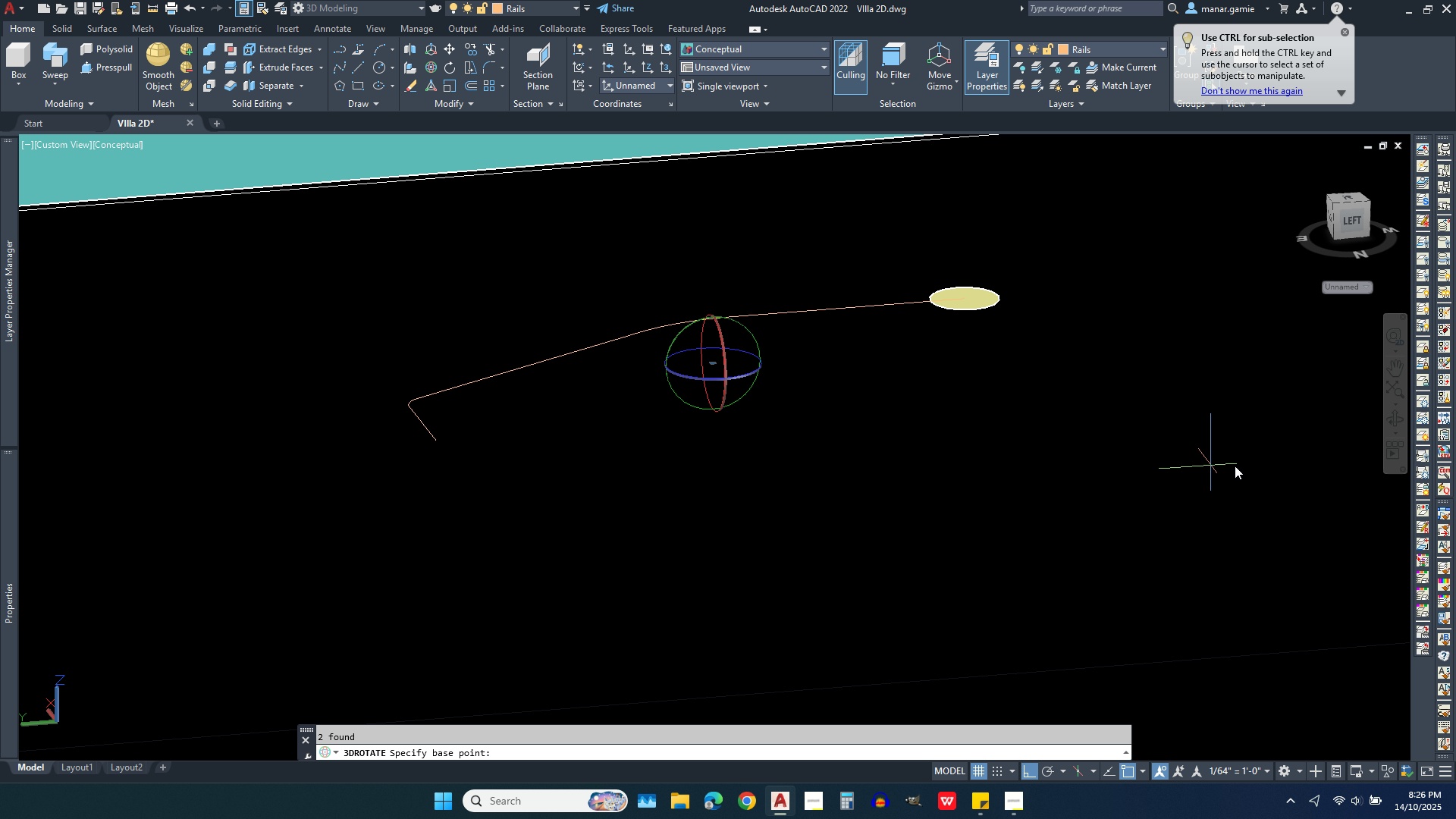 
left_click([1386, 420])
 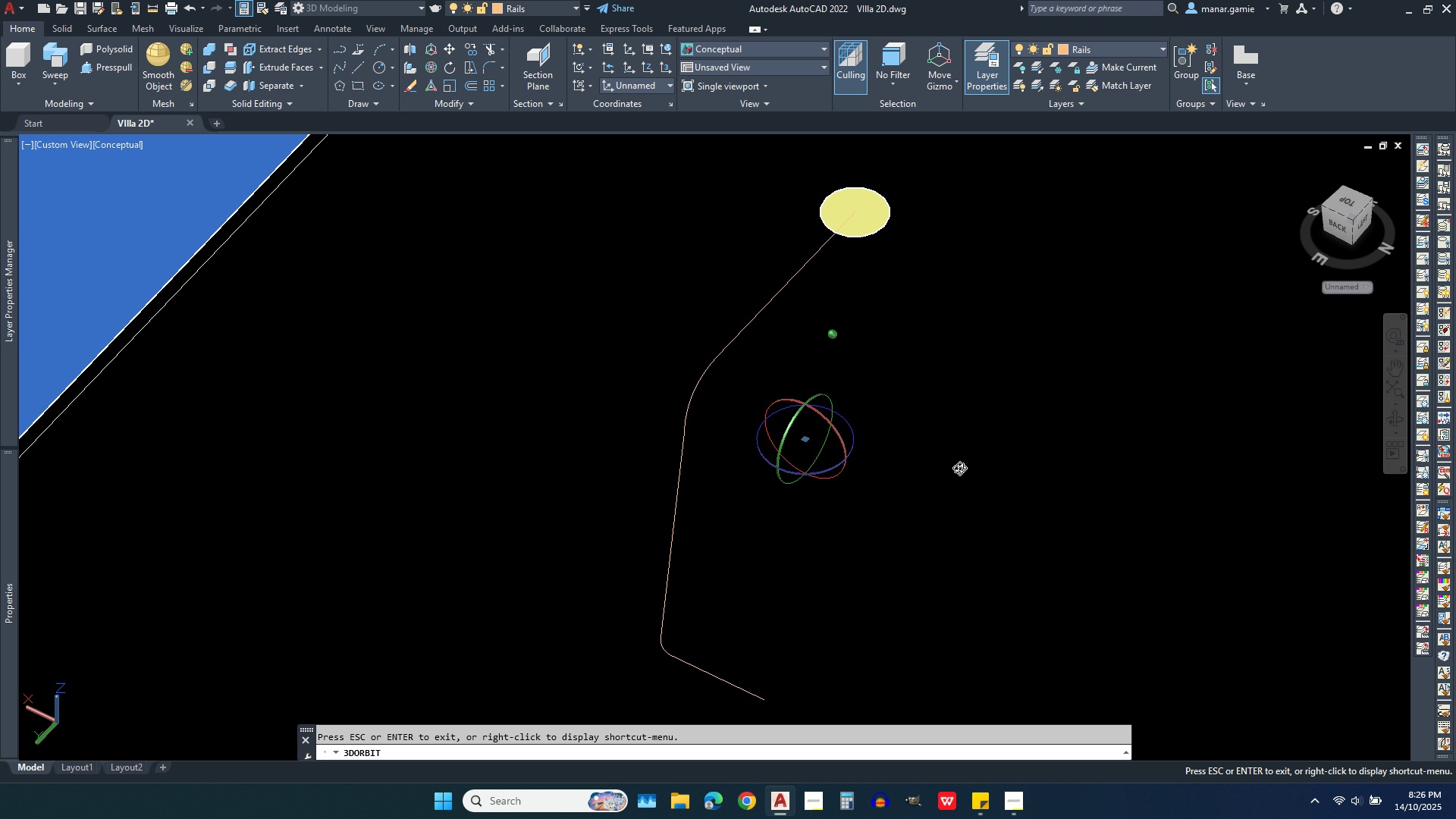 
wait(5.39)
 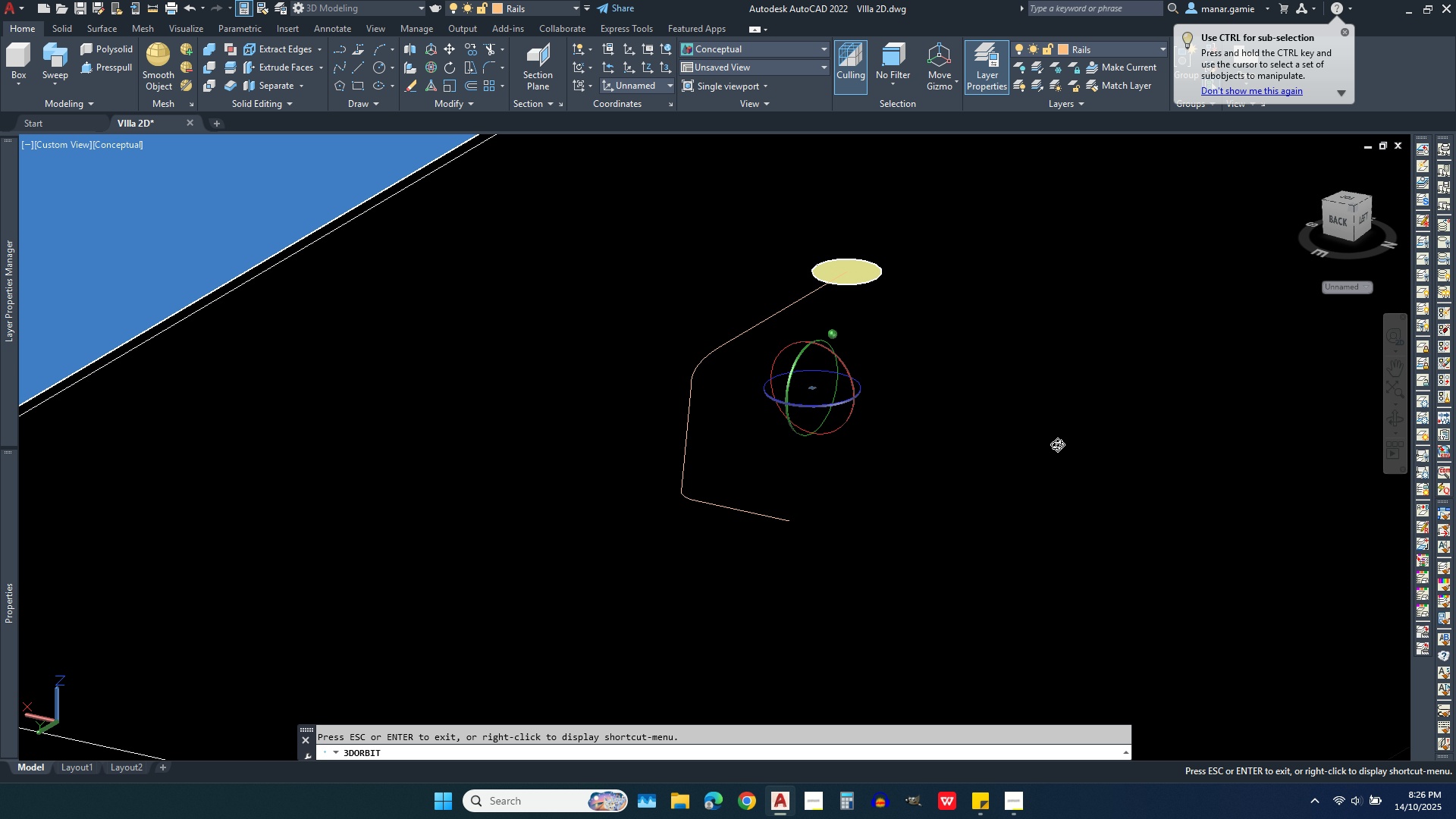 
right_click([930, 418])
 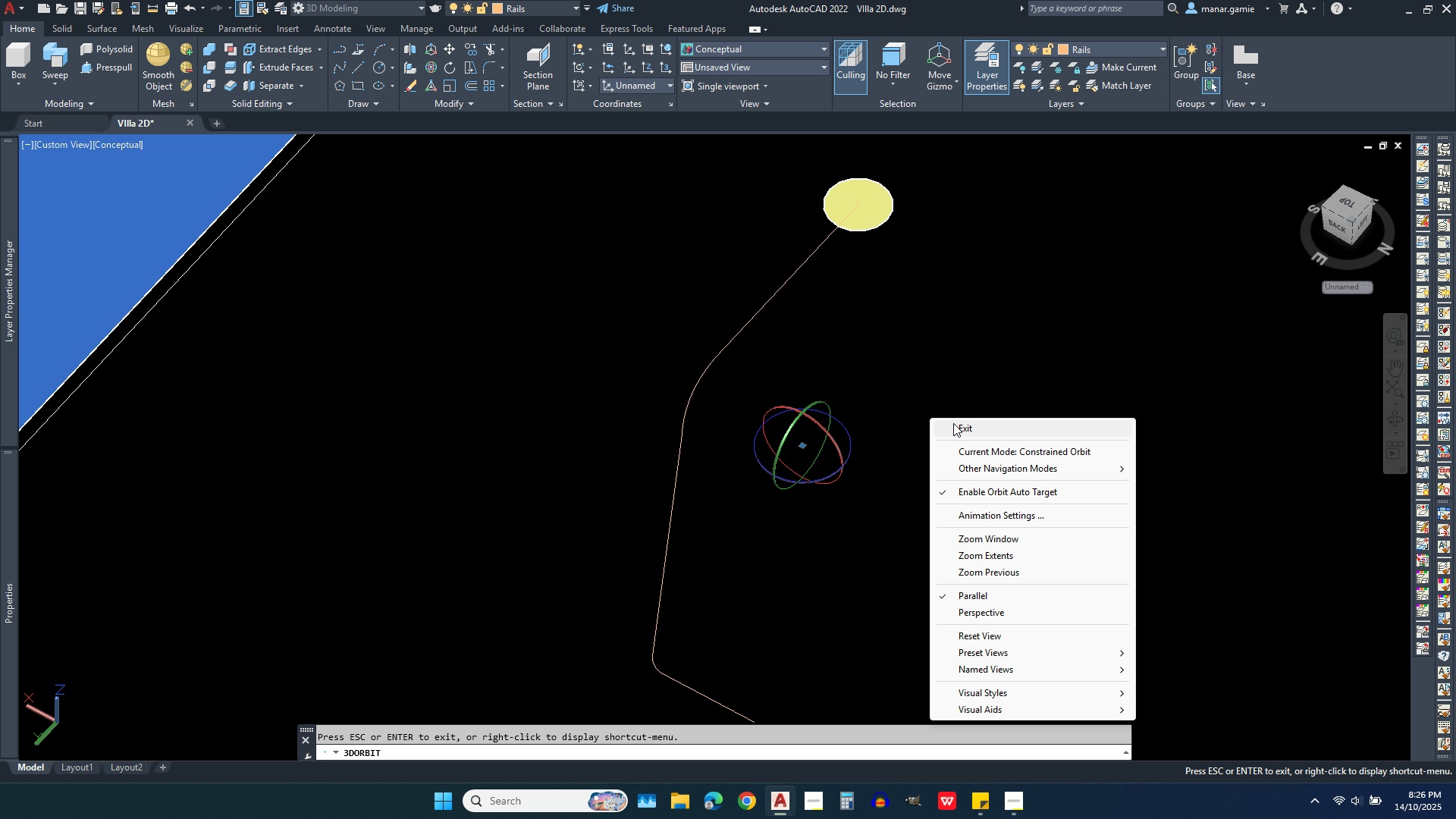 
left_click([988, 431])
 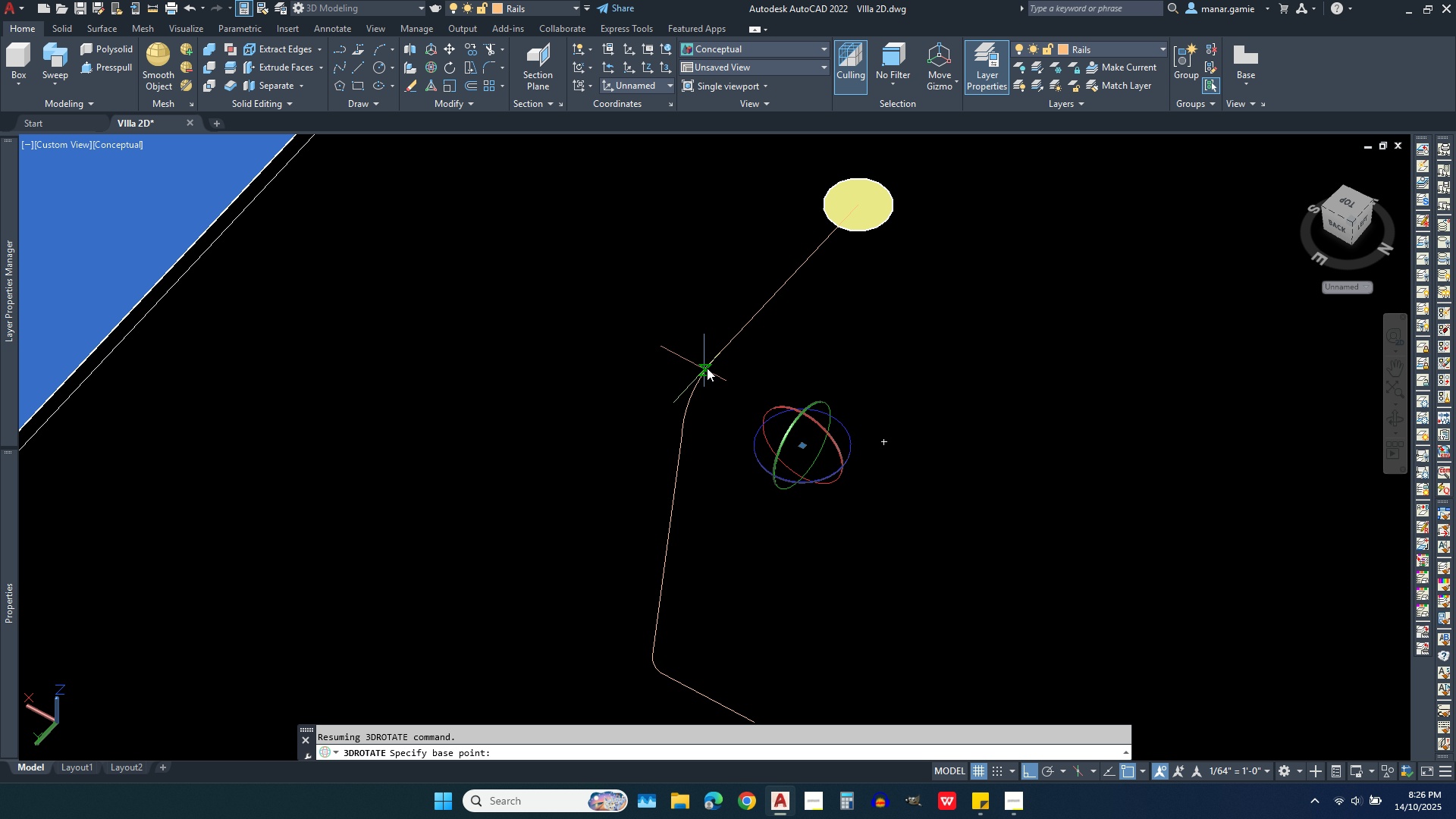 
left_click([861, 211])
 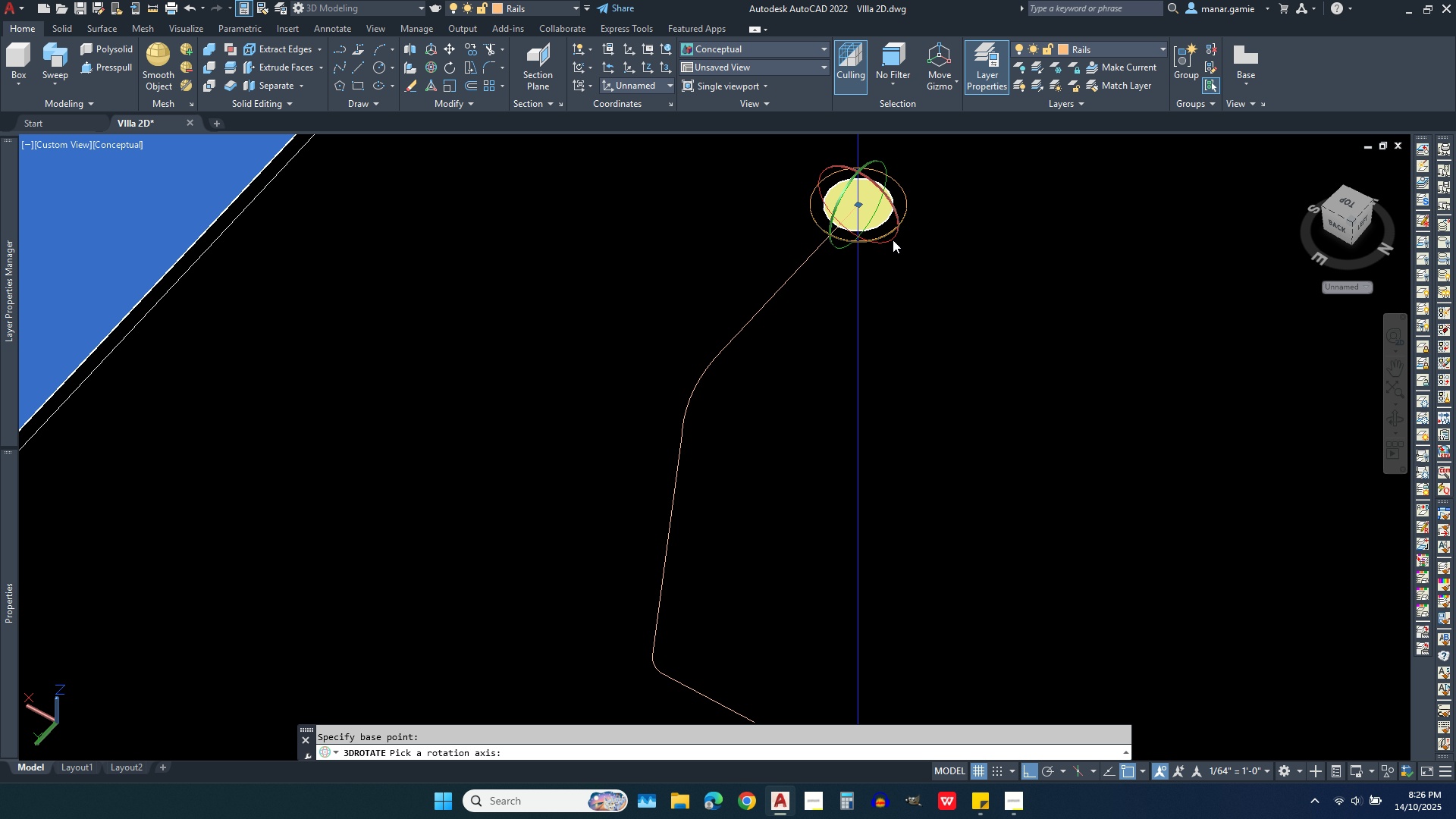 
left_click([893, 240])
 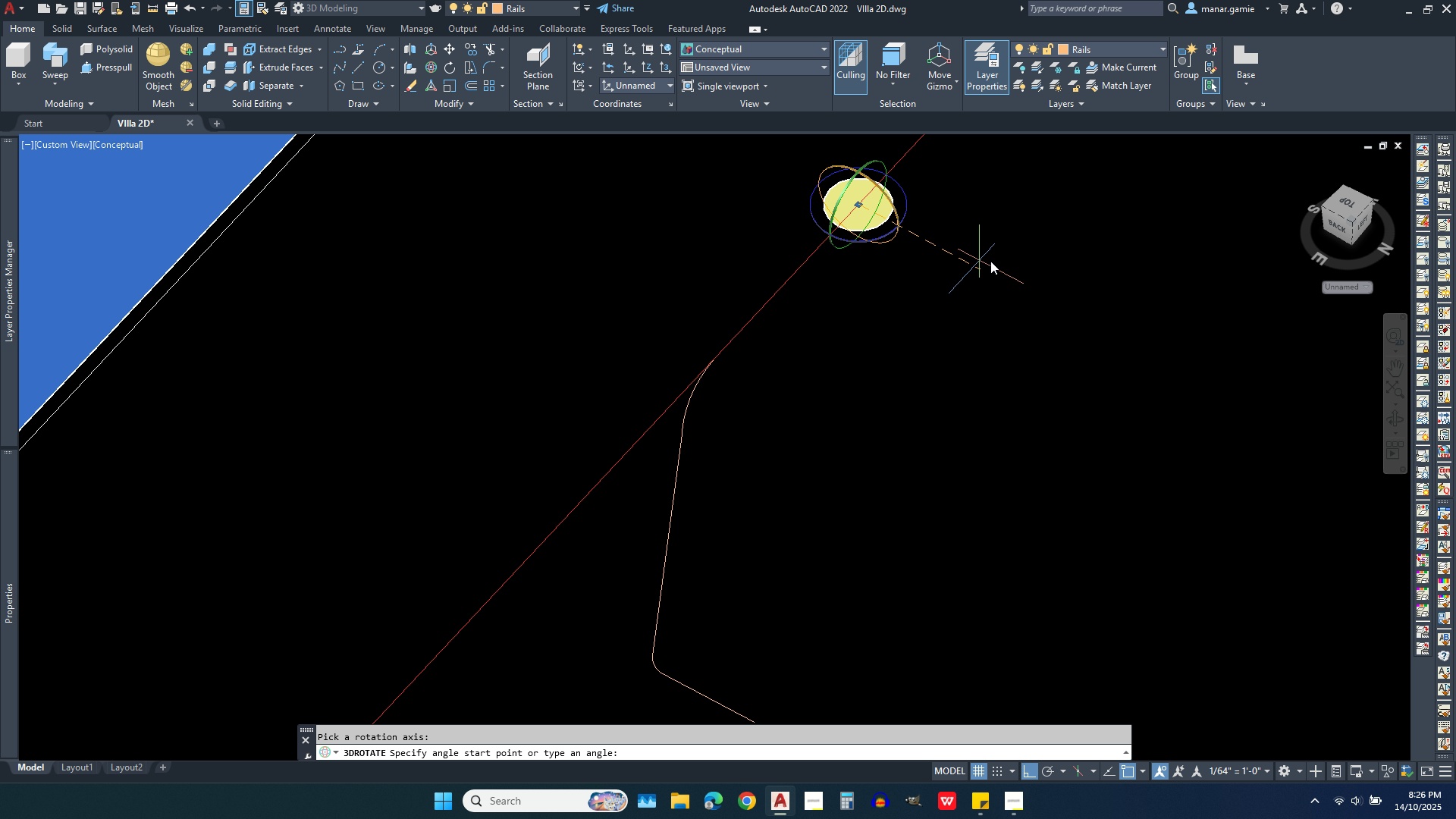 
left_click([1025, 275])
 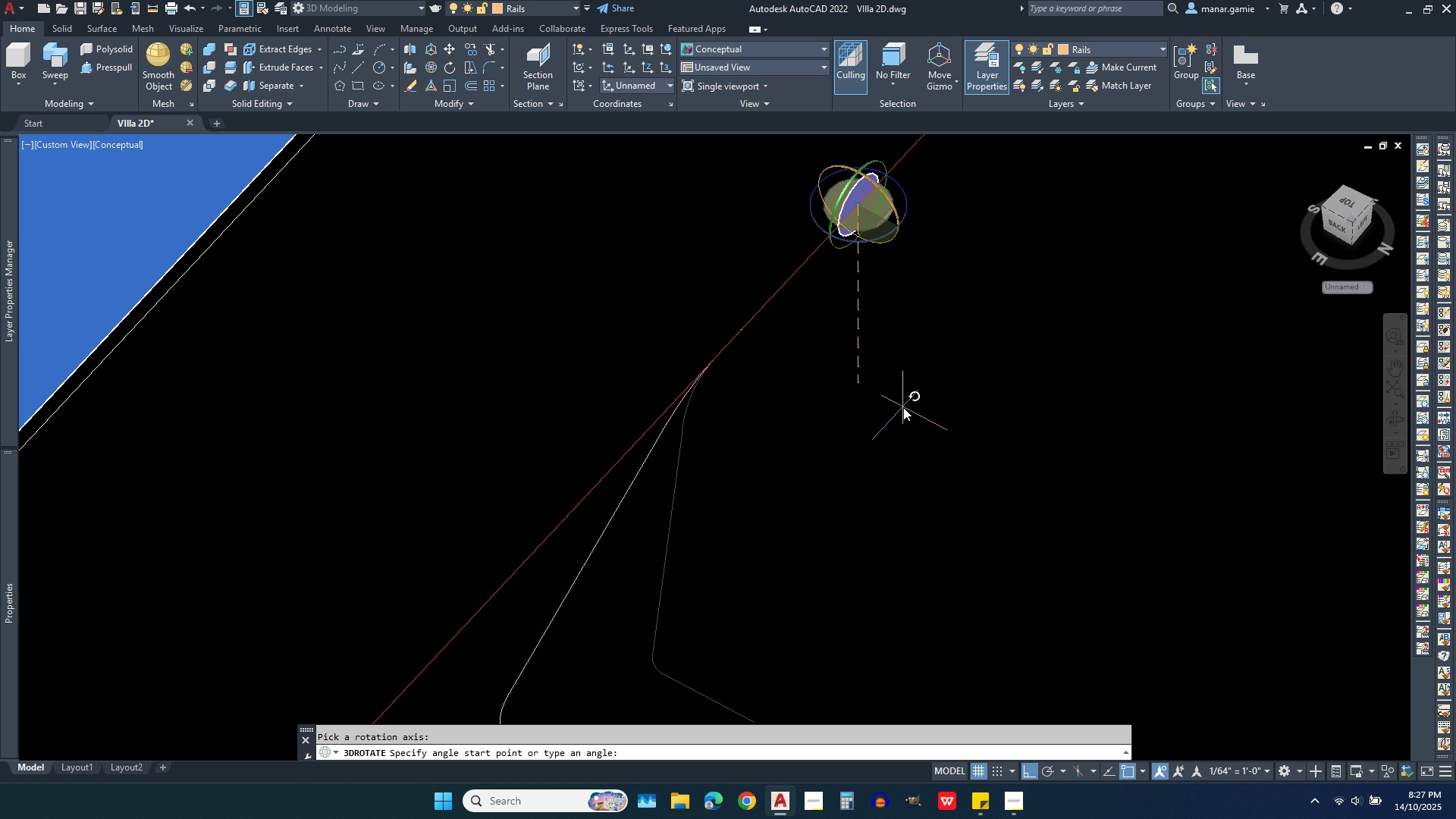 
left_click([903, 407])
 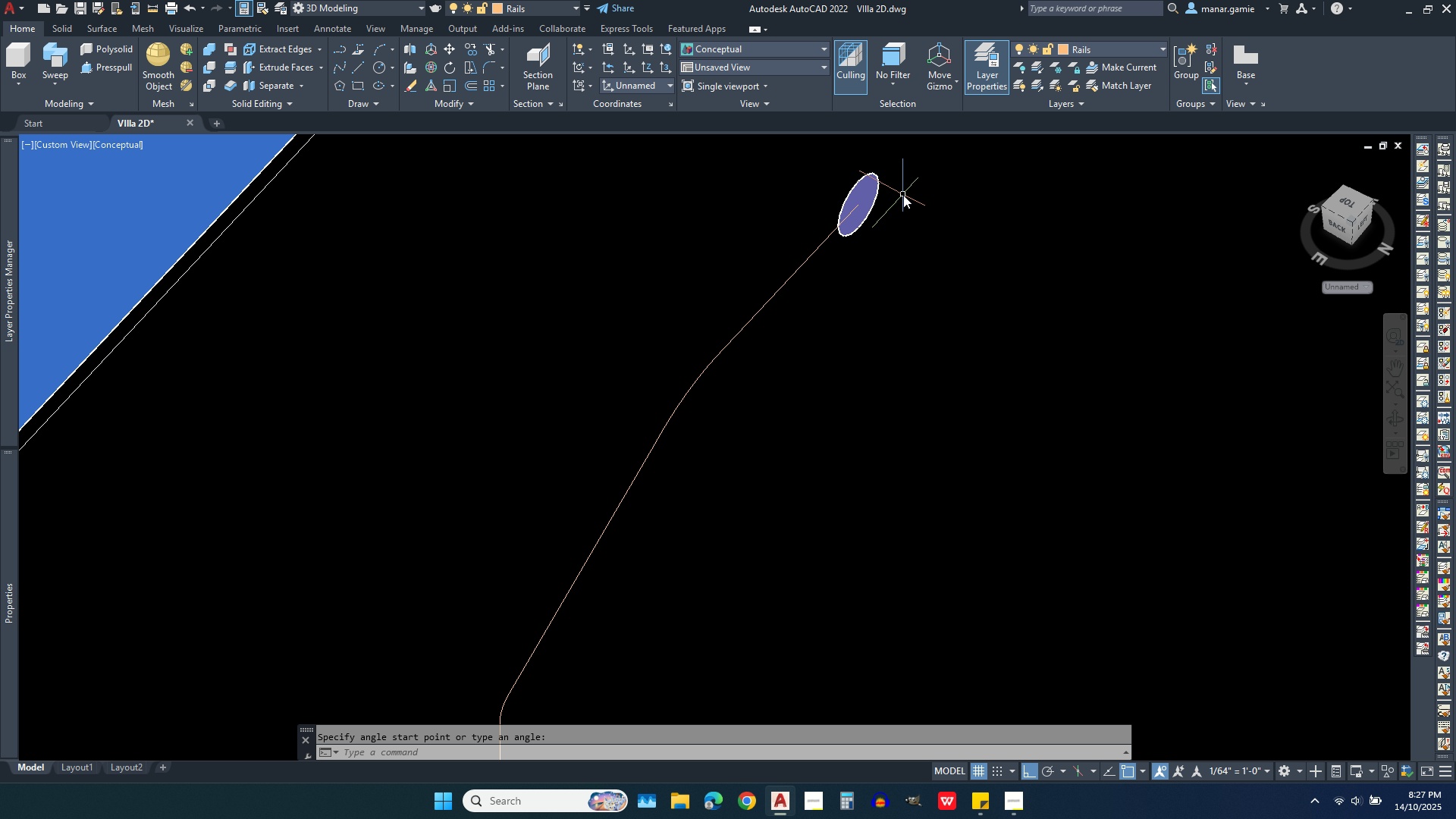 
left_click([905, 197])
 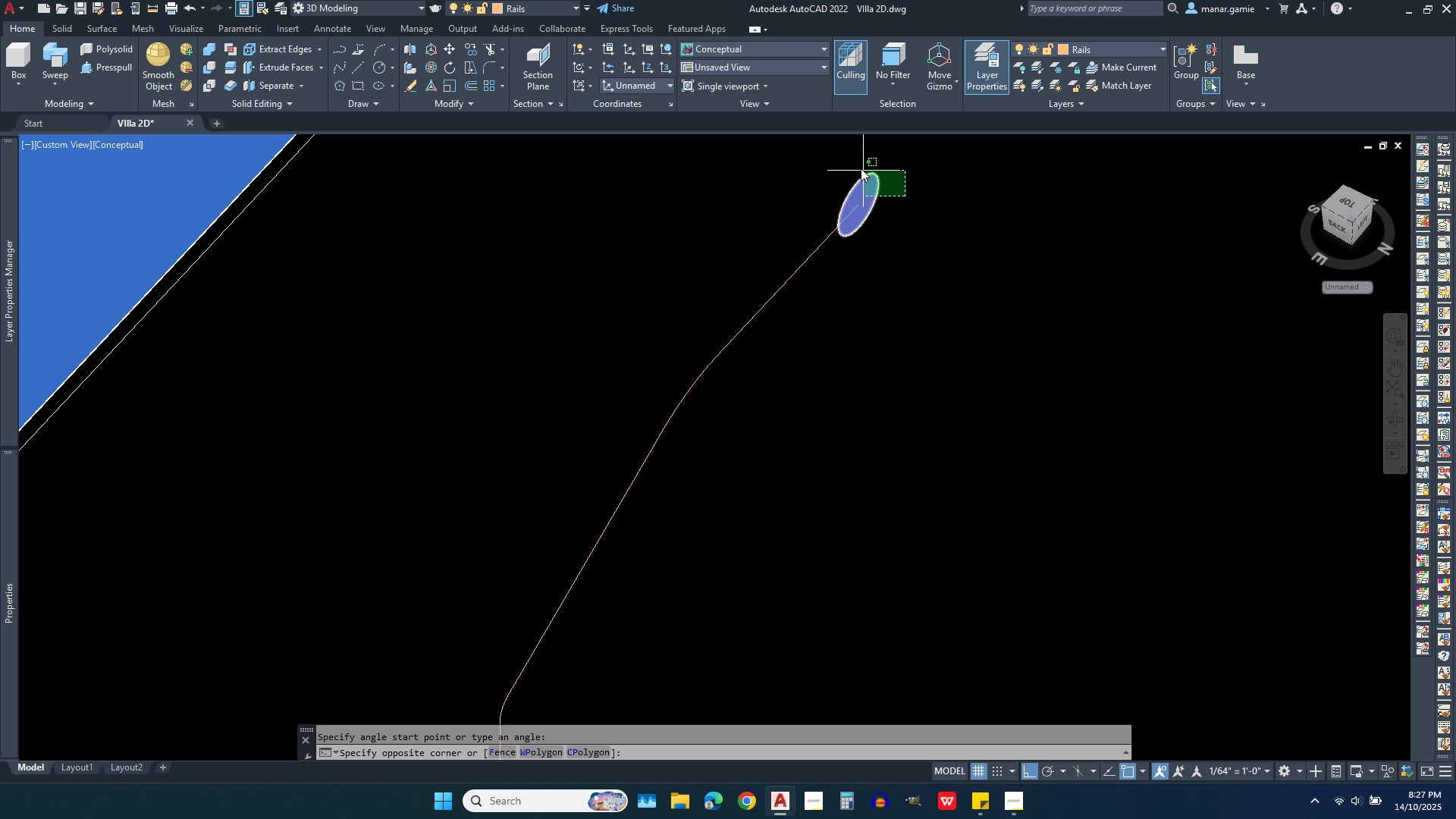 
left_click([855, 166])
 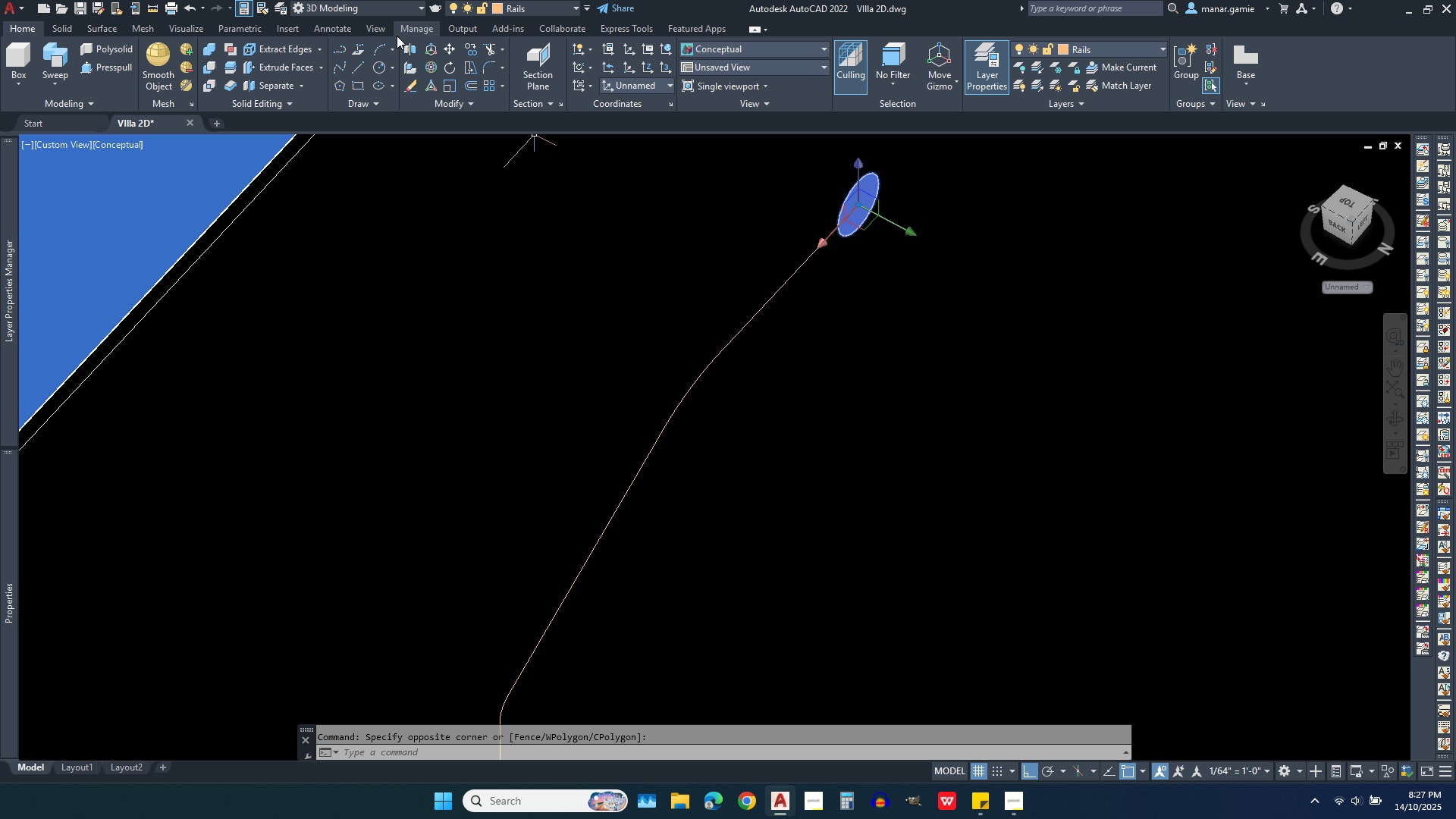 
left_click([431, 62])
 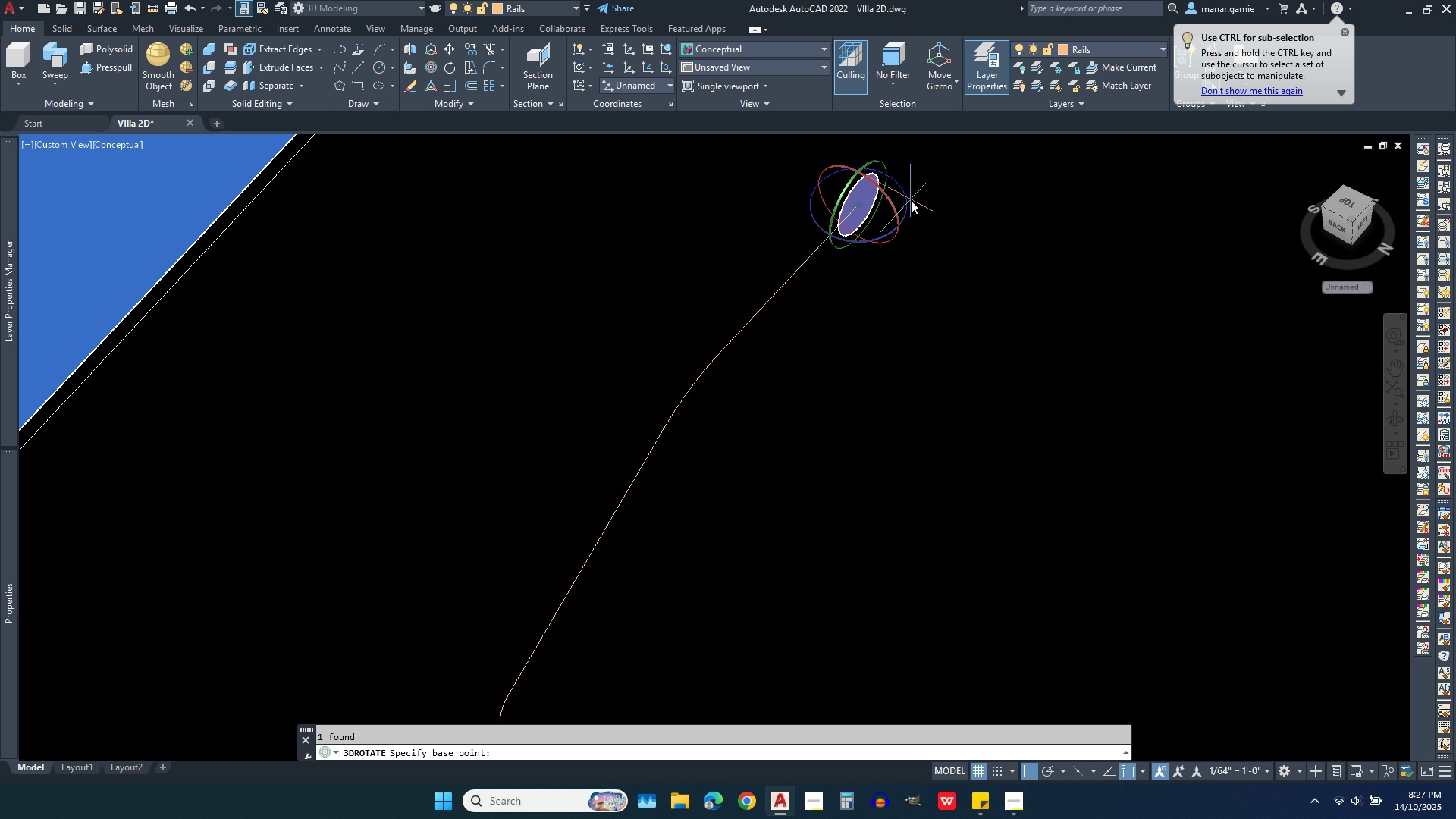 
left_click([906, 200])
 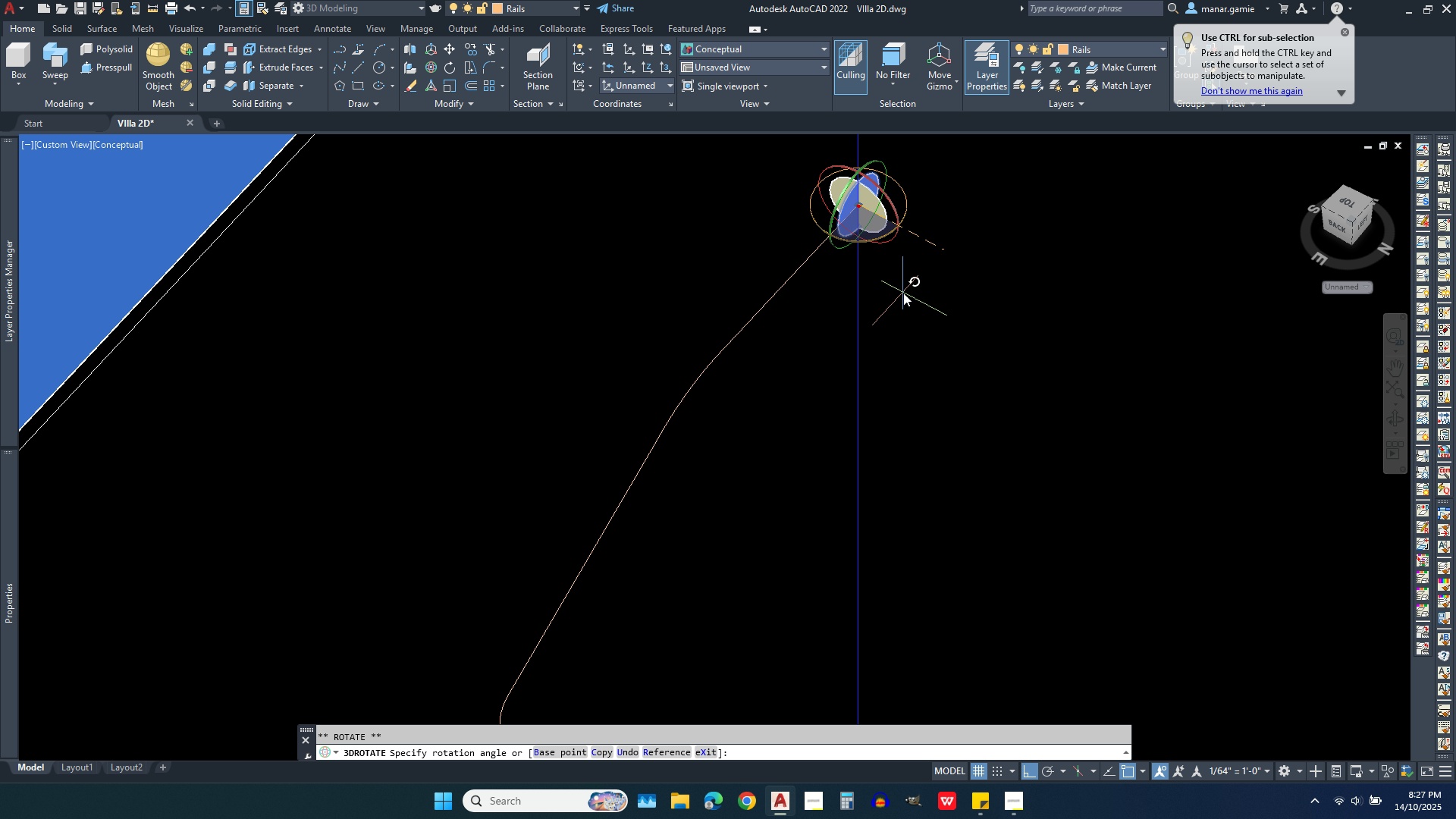 
left_click([911, 296])
 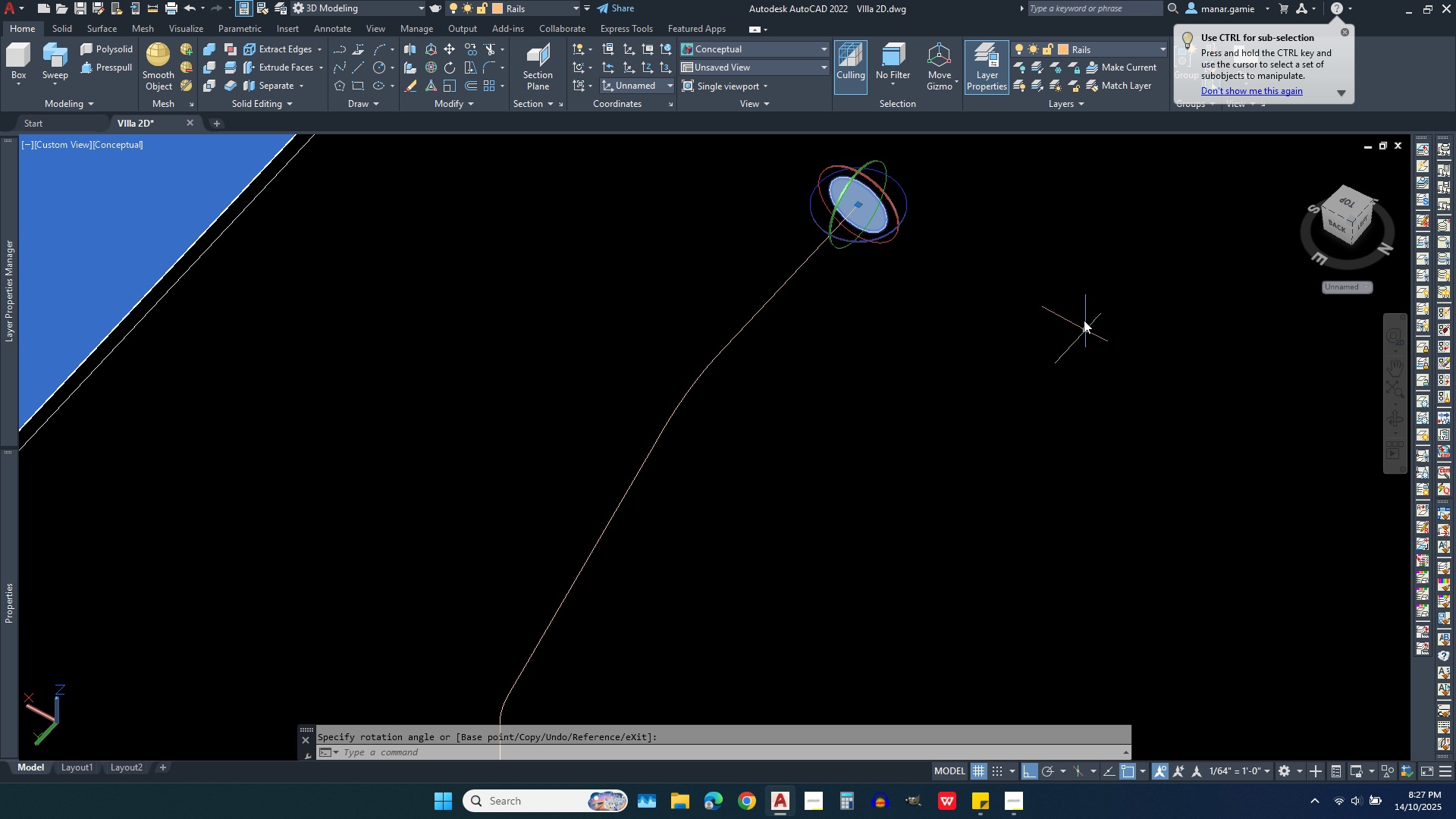 
scroll: coordinate [1076, 301], scroll_direction: down, amount: 2.0
 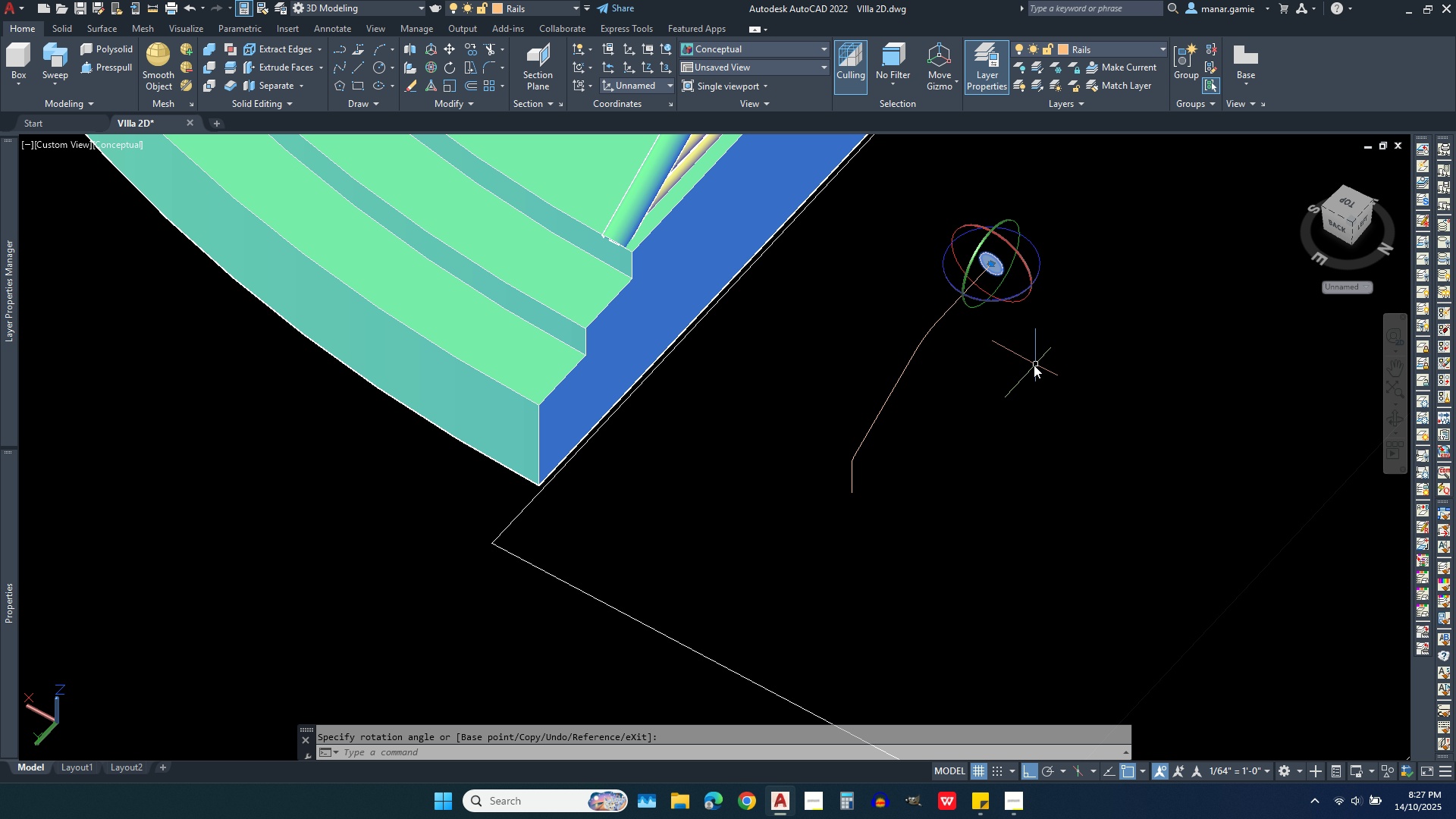 
key(Escape)
 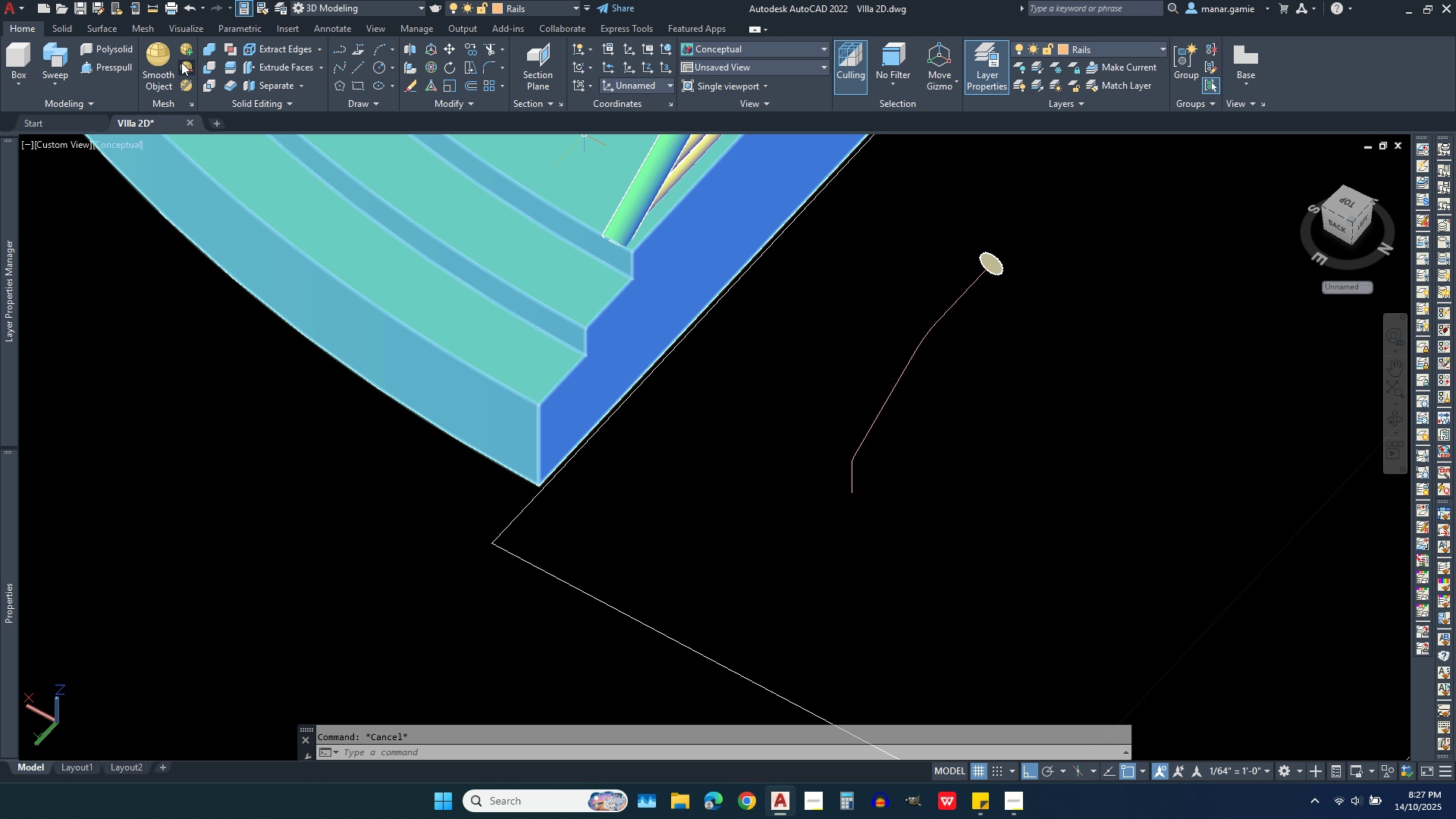 
left_click([54, 55])
 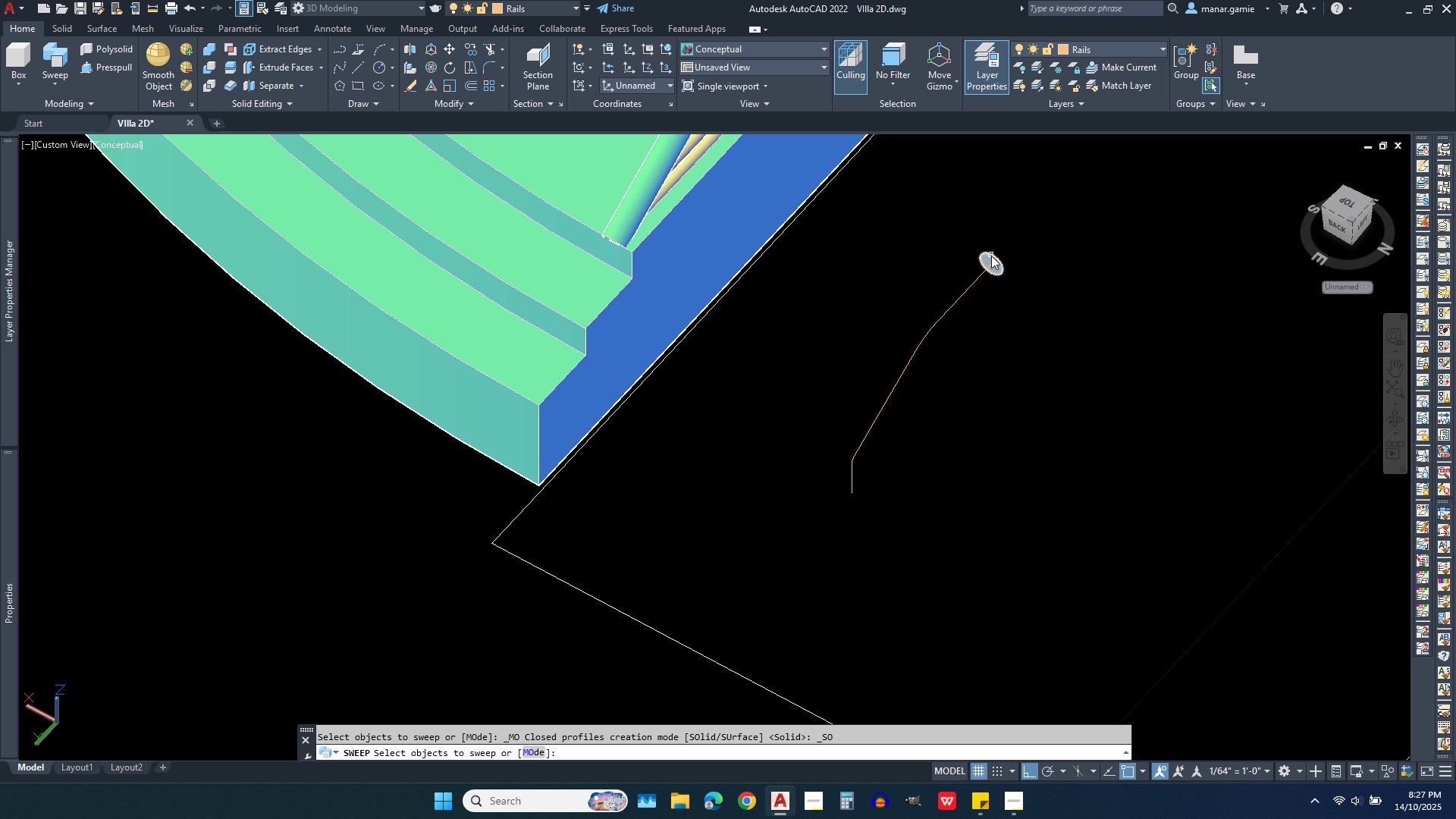 
left_click([988, 259])
 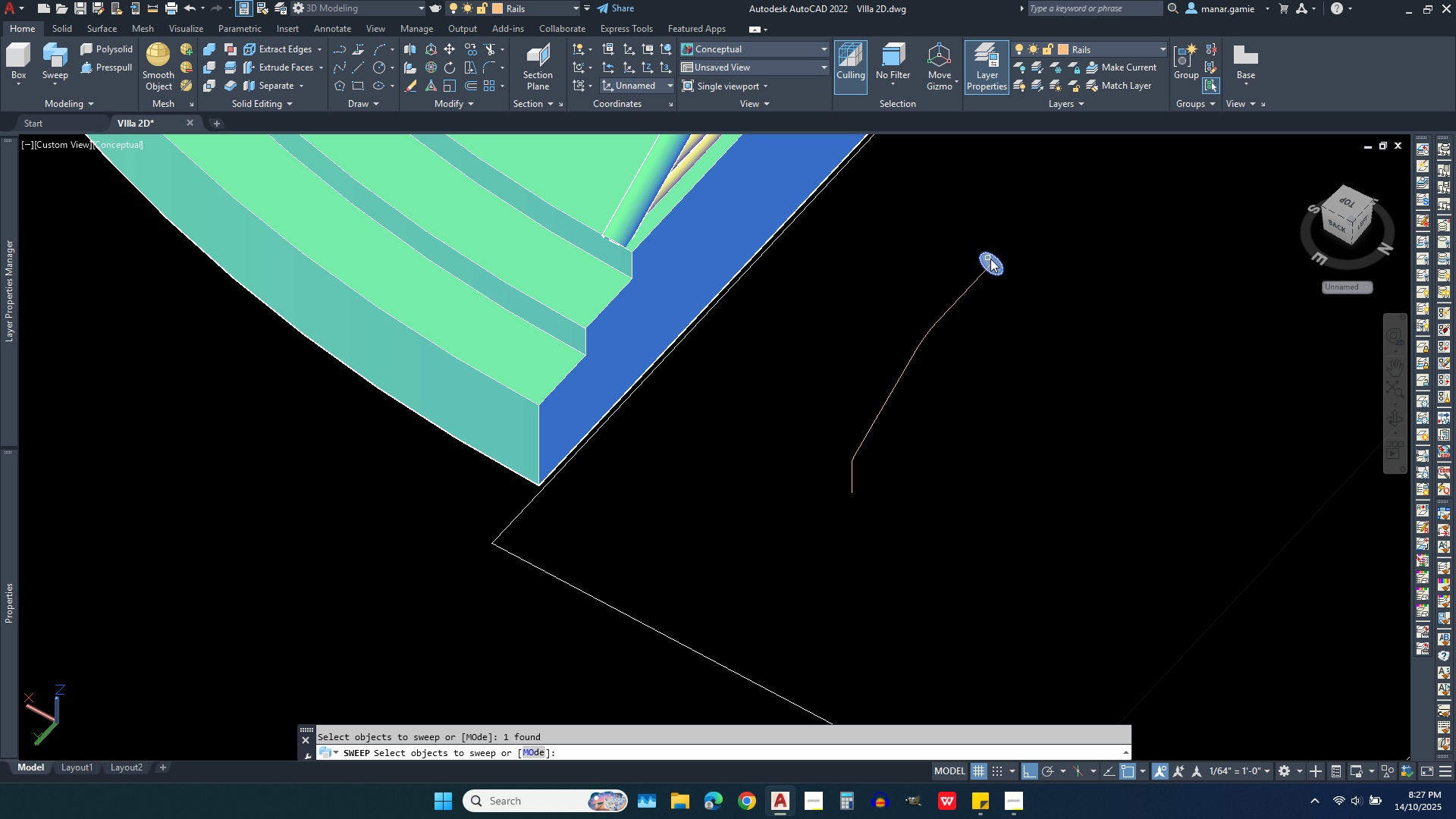 
right_click([1073, 243])
 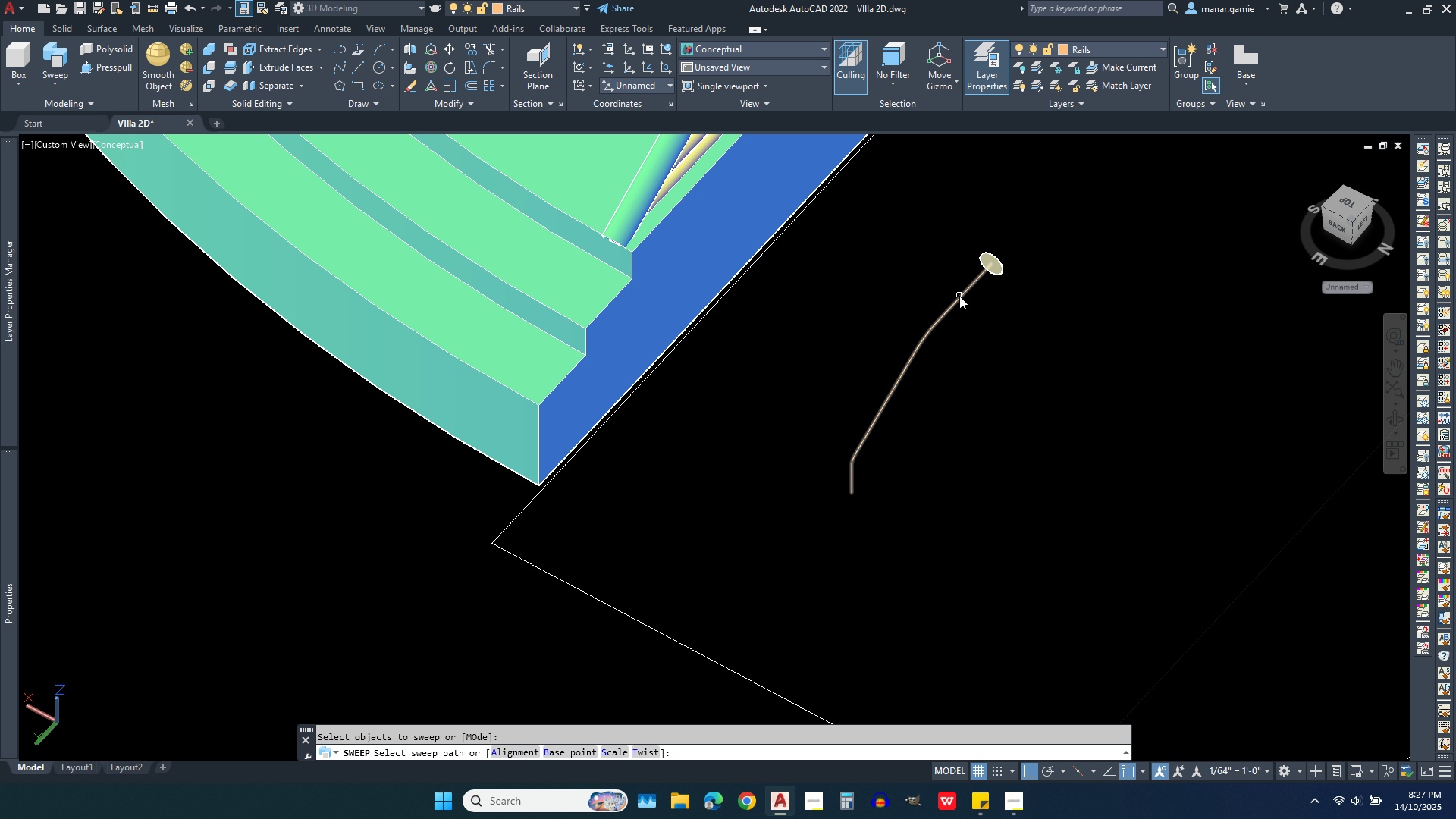 
left_click([959, 296])
 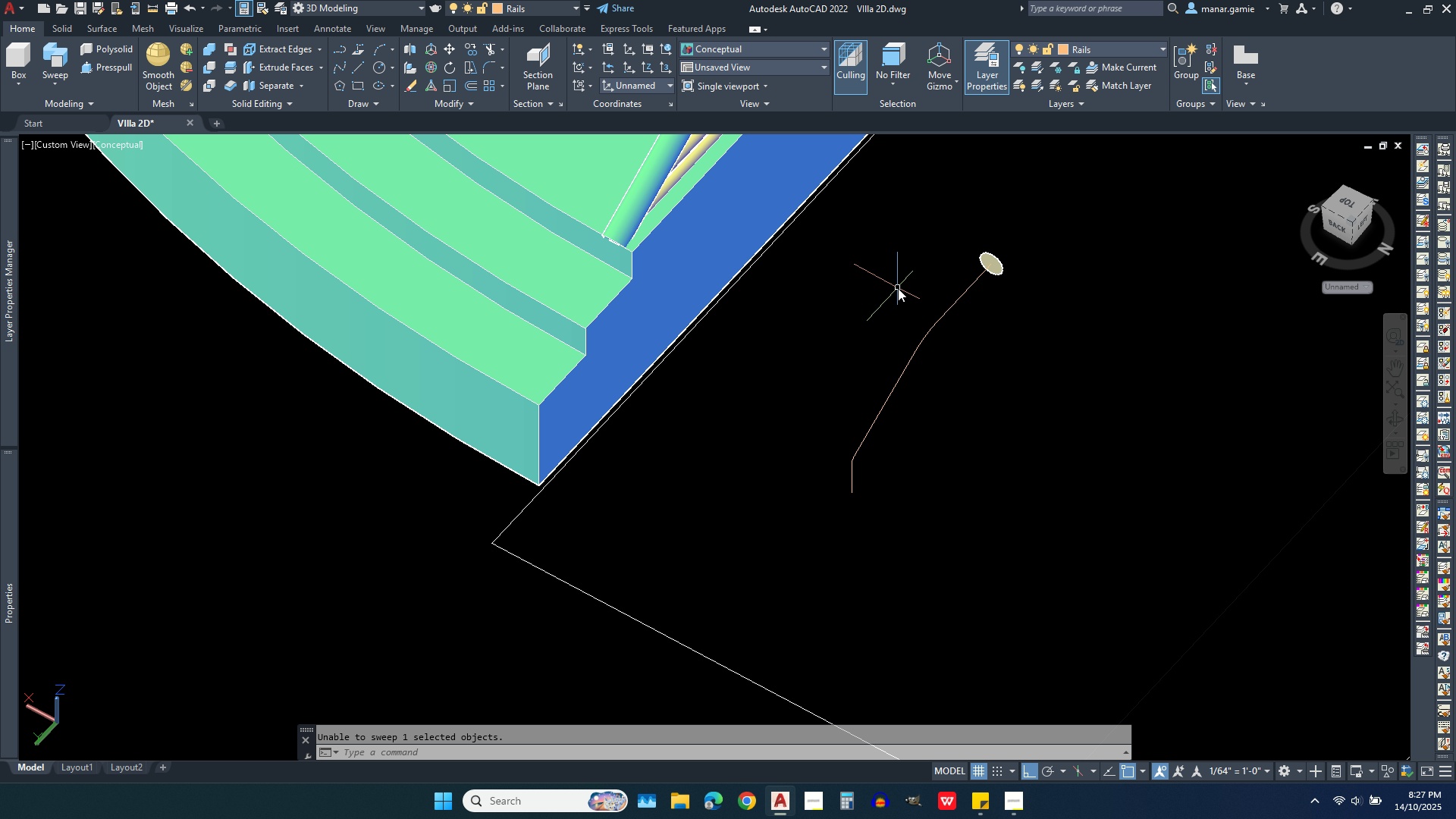 
right_click([898, 288])
 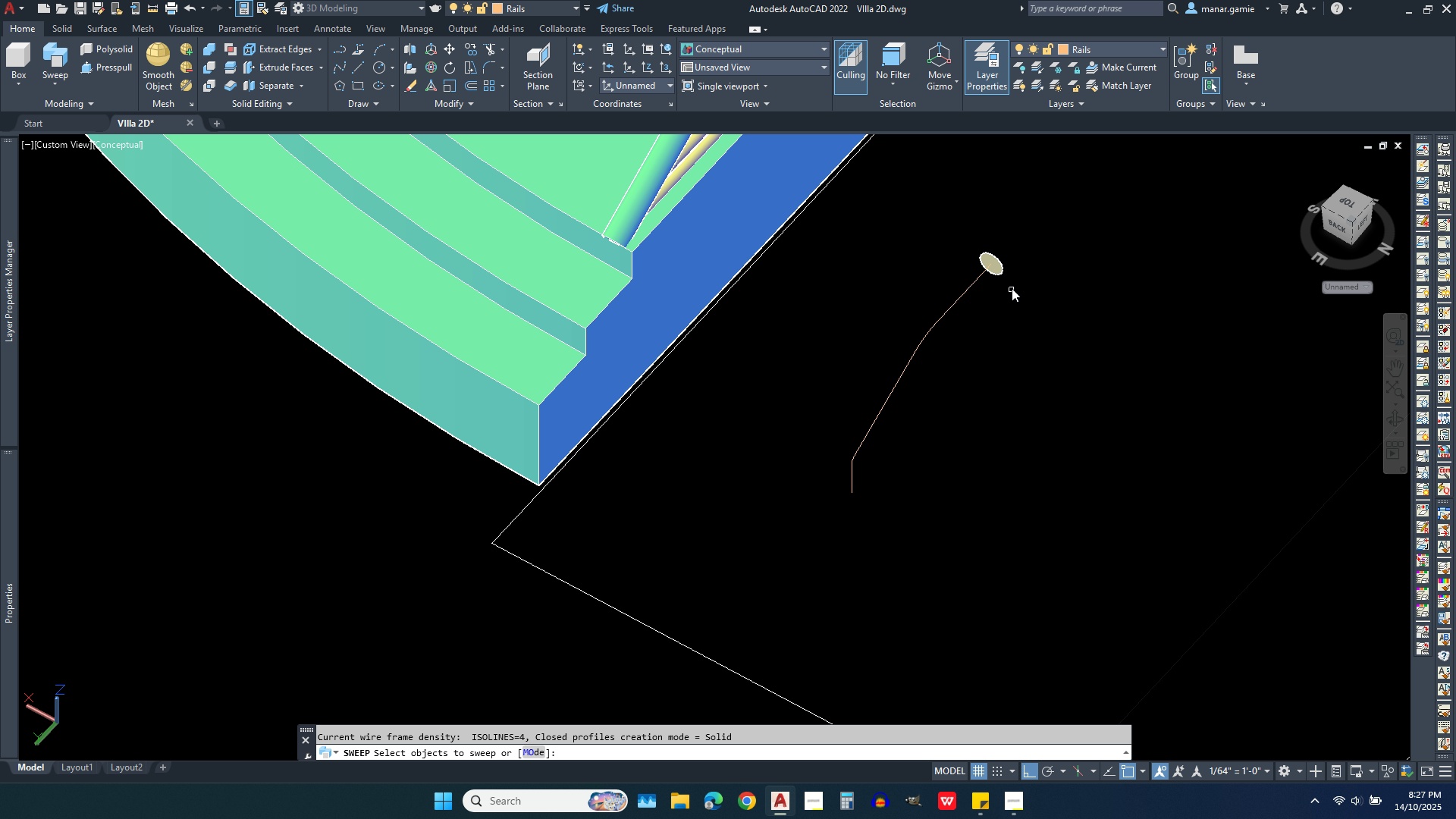 
scroll: coordinate [1009, 278], scroll_direction: up, amount: 3.0
 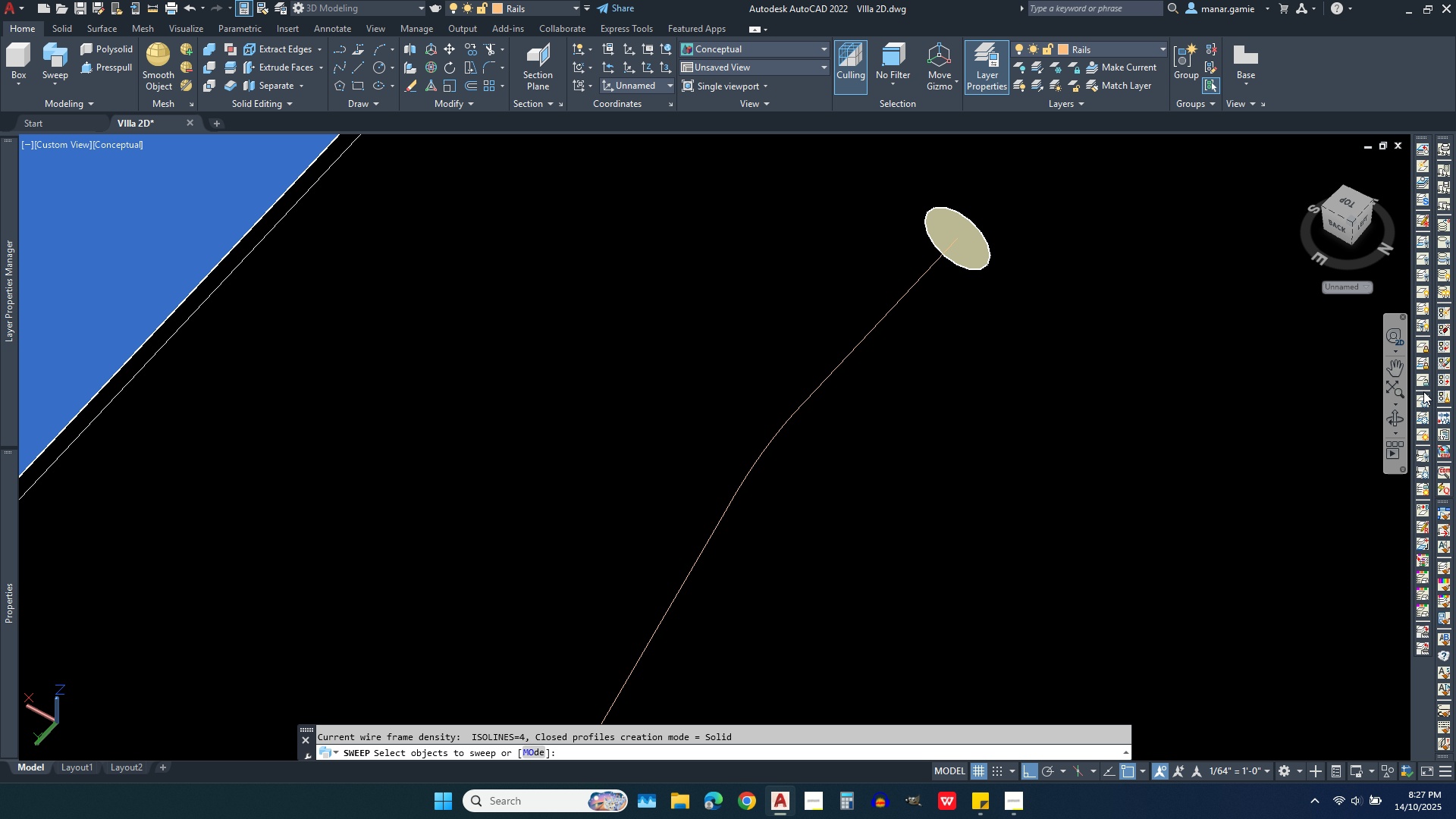 
left_click([1389, 415])
 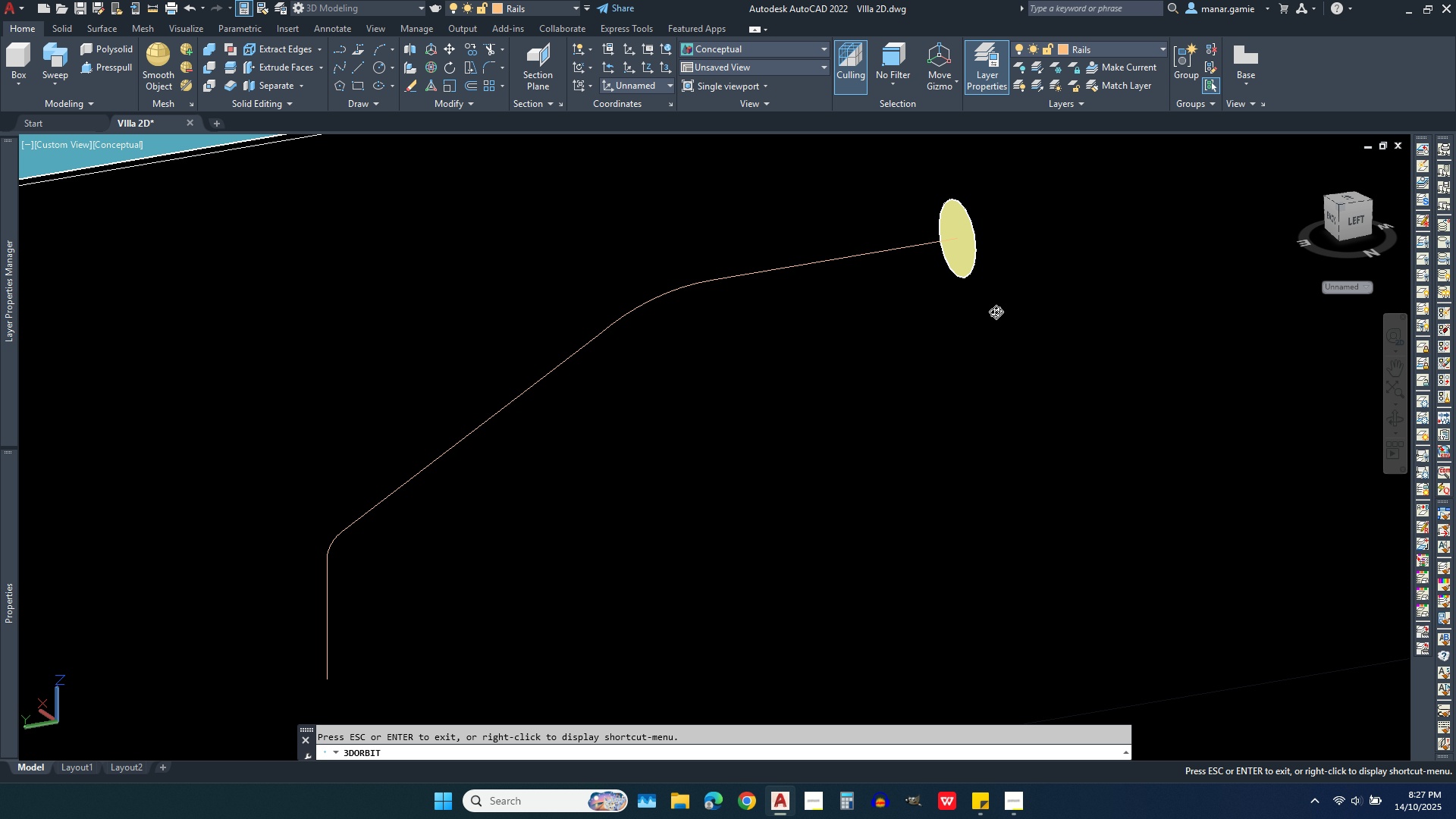 
key(Escape)
 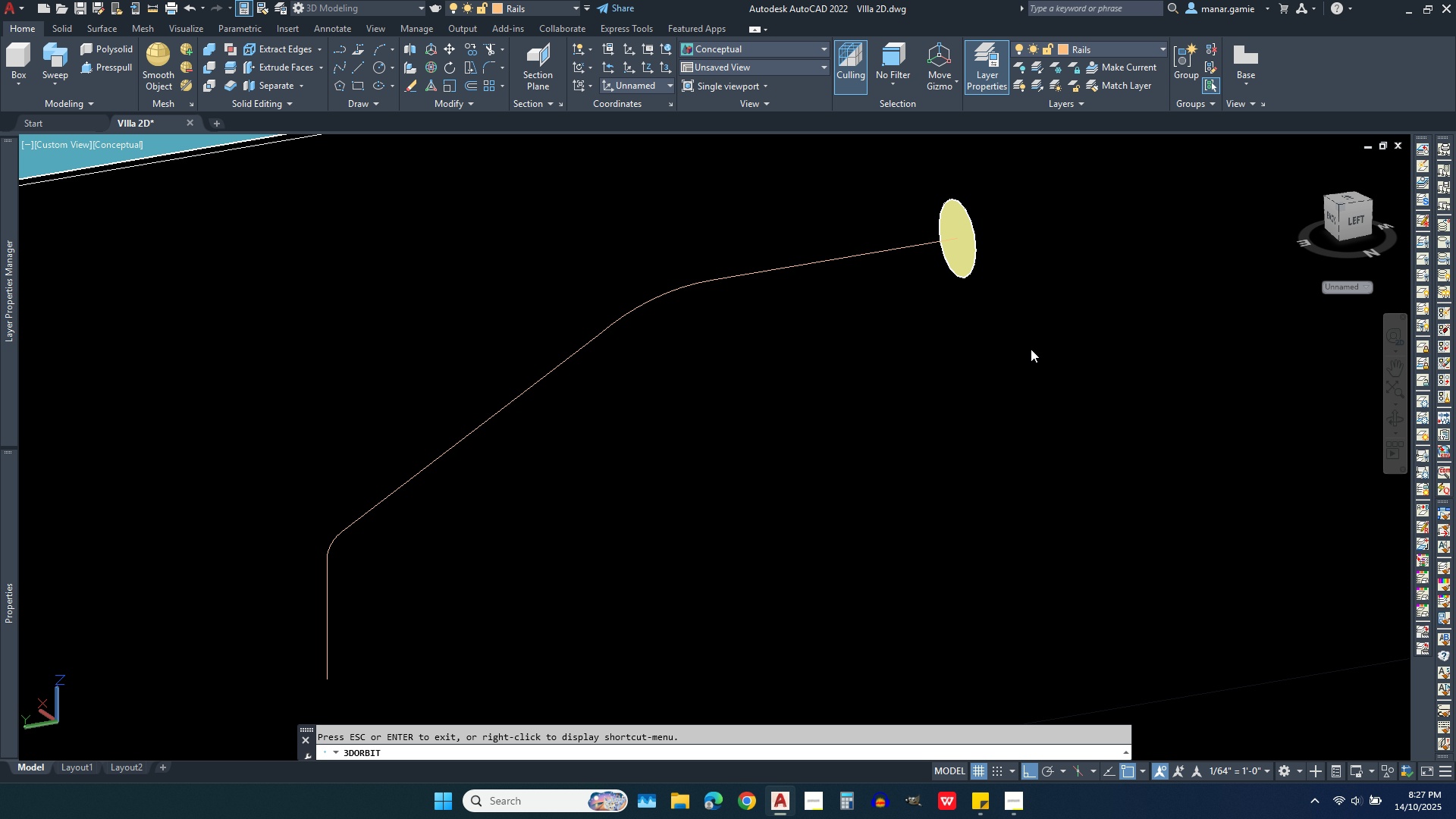 
key(Escape)
 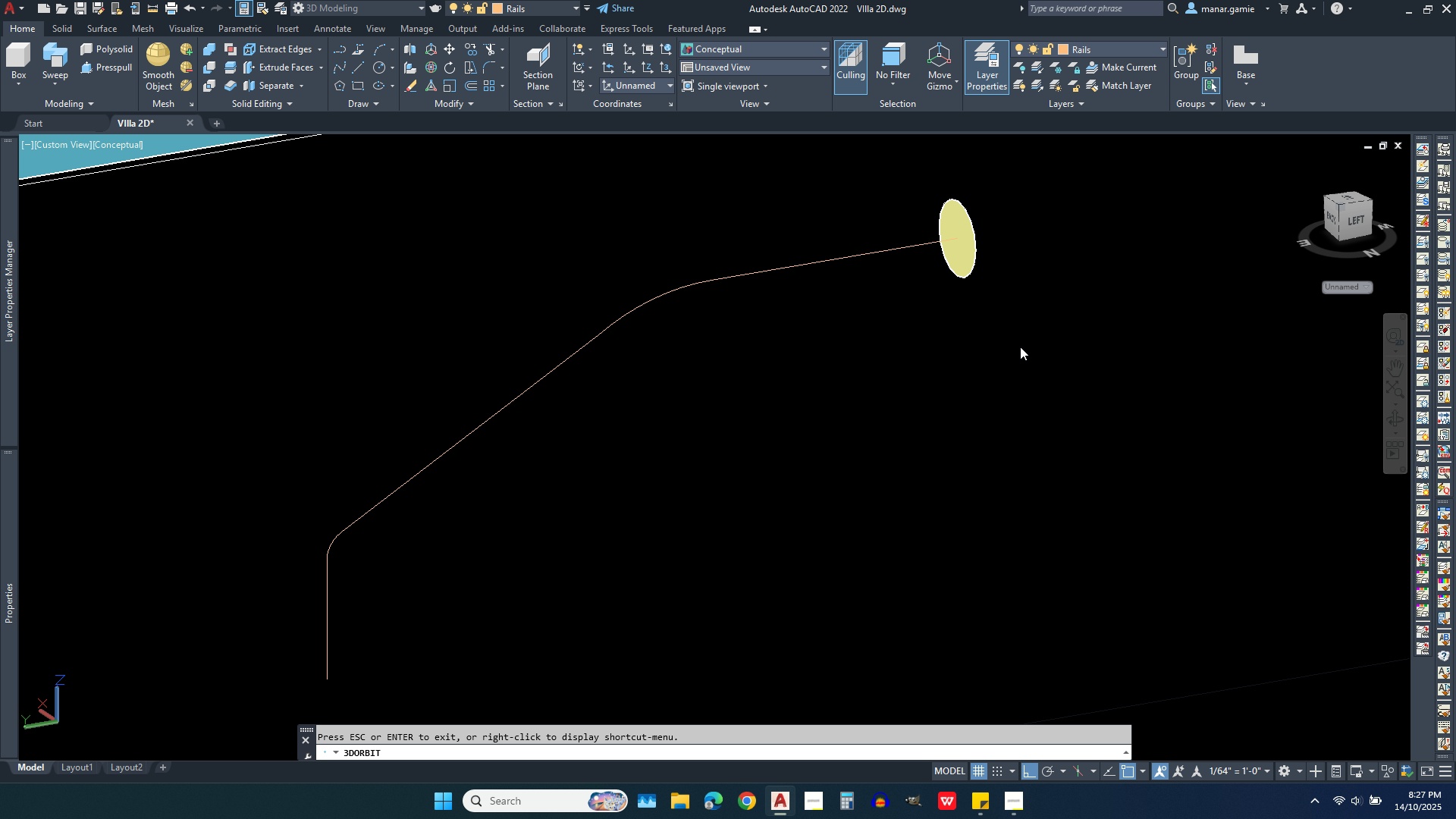 
key(Escape)
 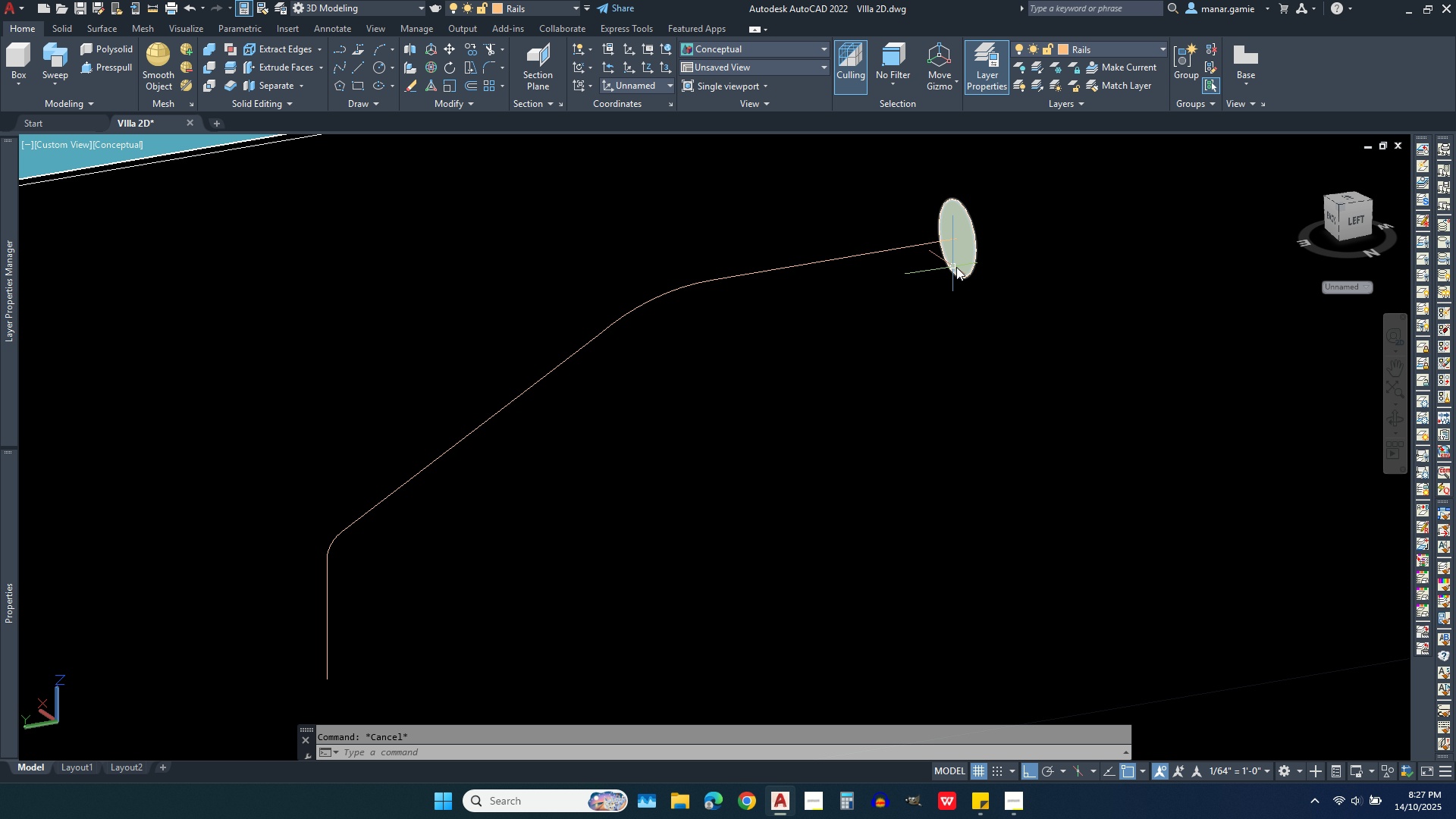 
left_click([964, 264])
 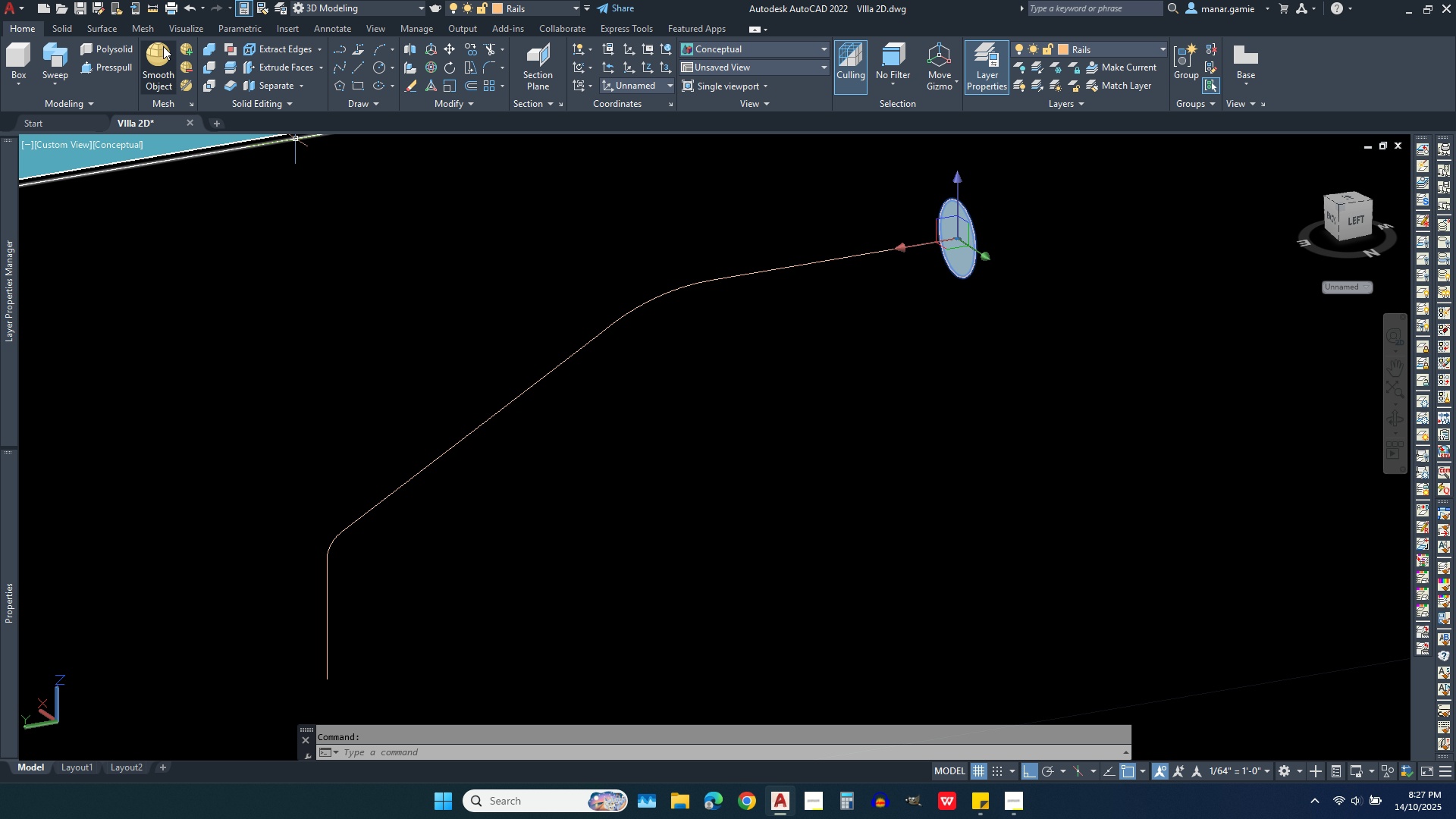 
left_click([57, 57])
 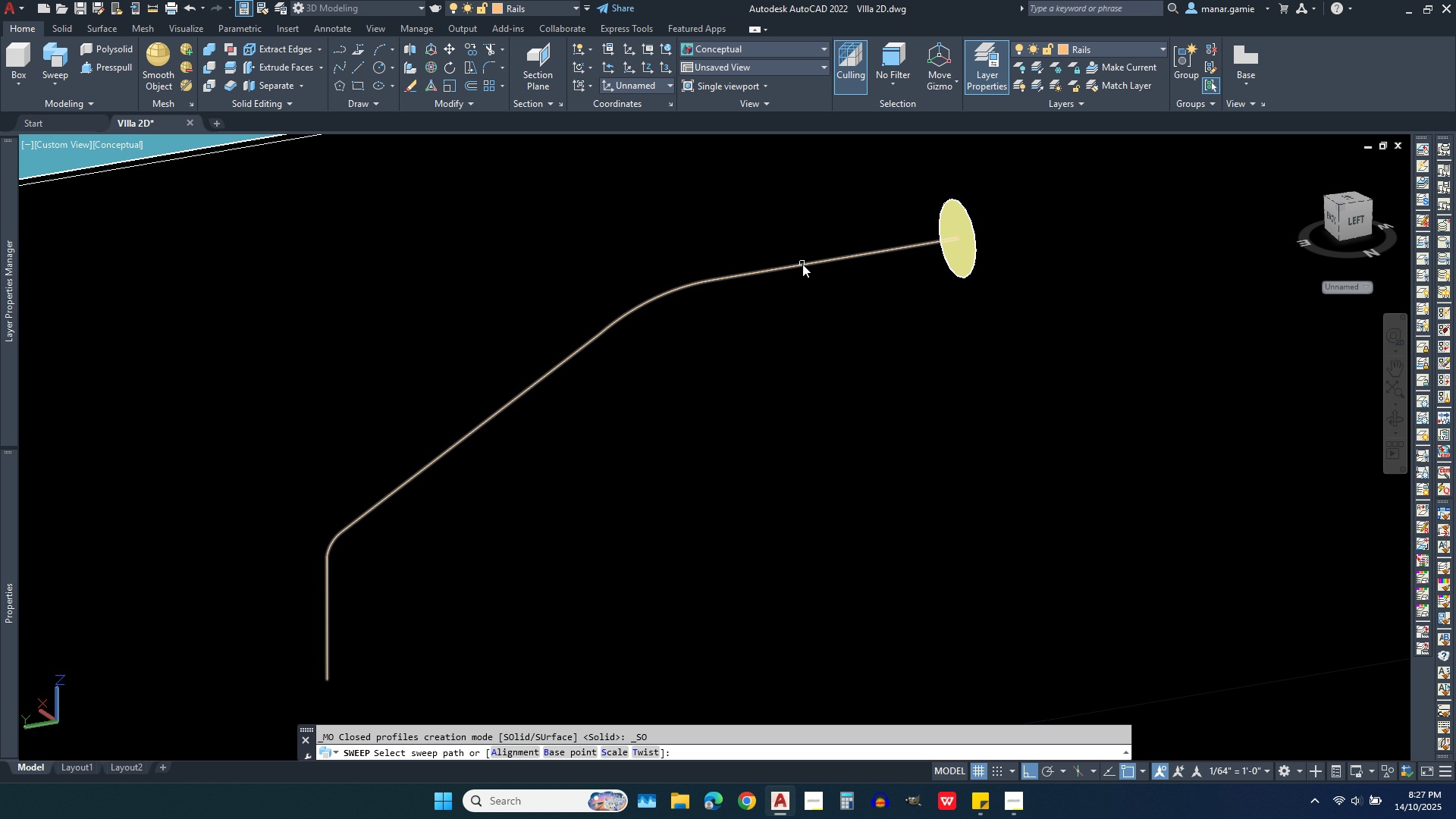 
left_click([802, 264])
 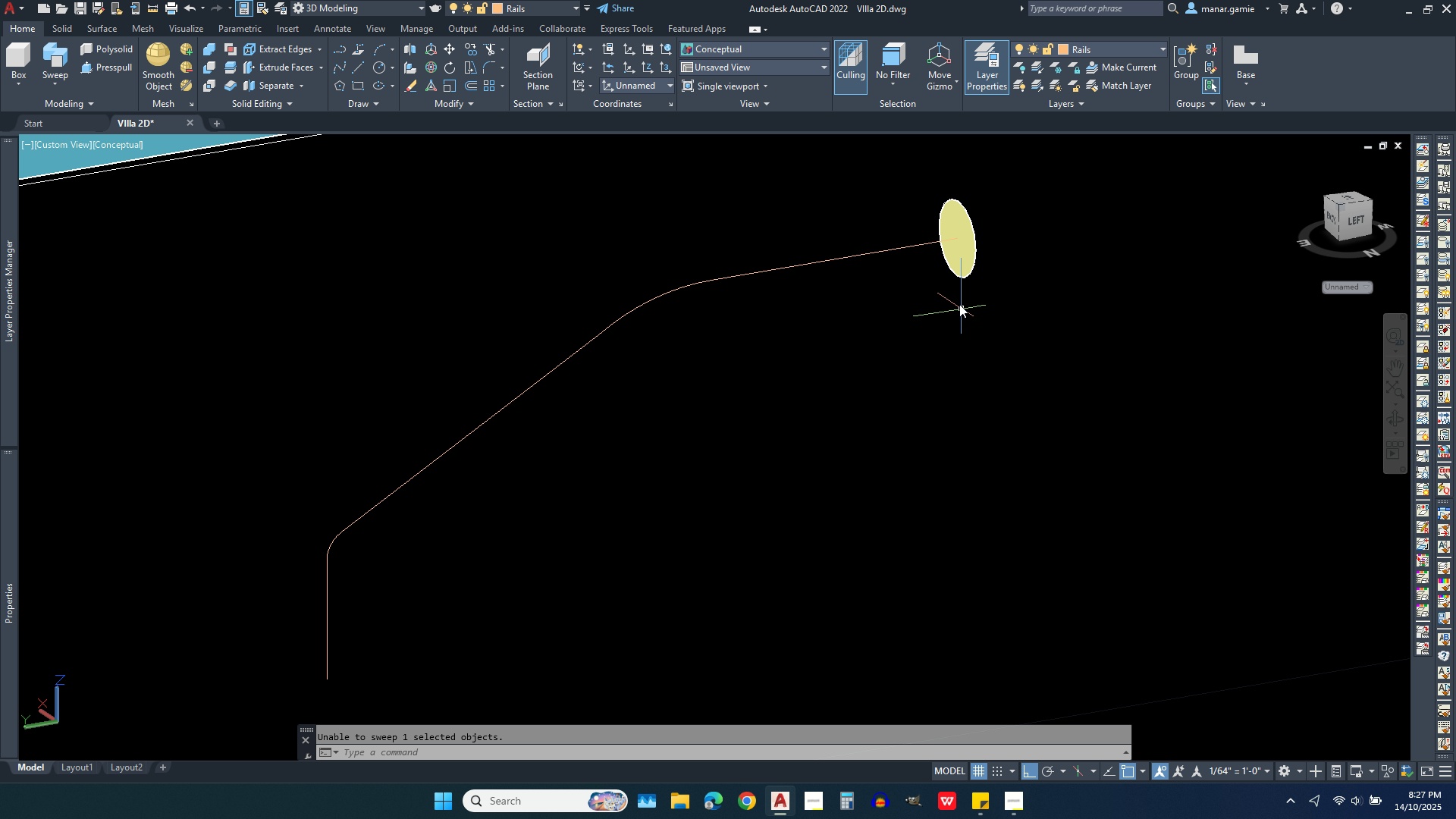 
left_click([964, 264])
 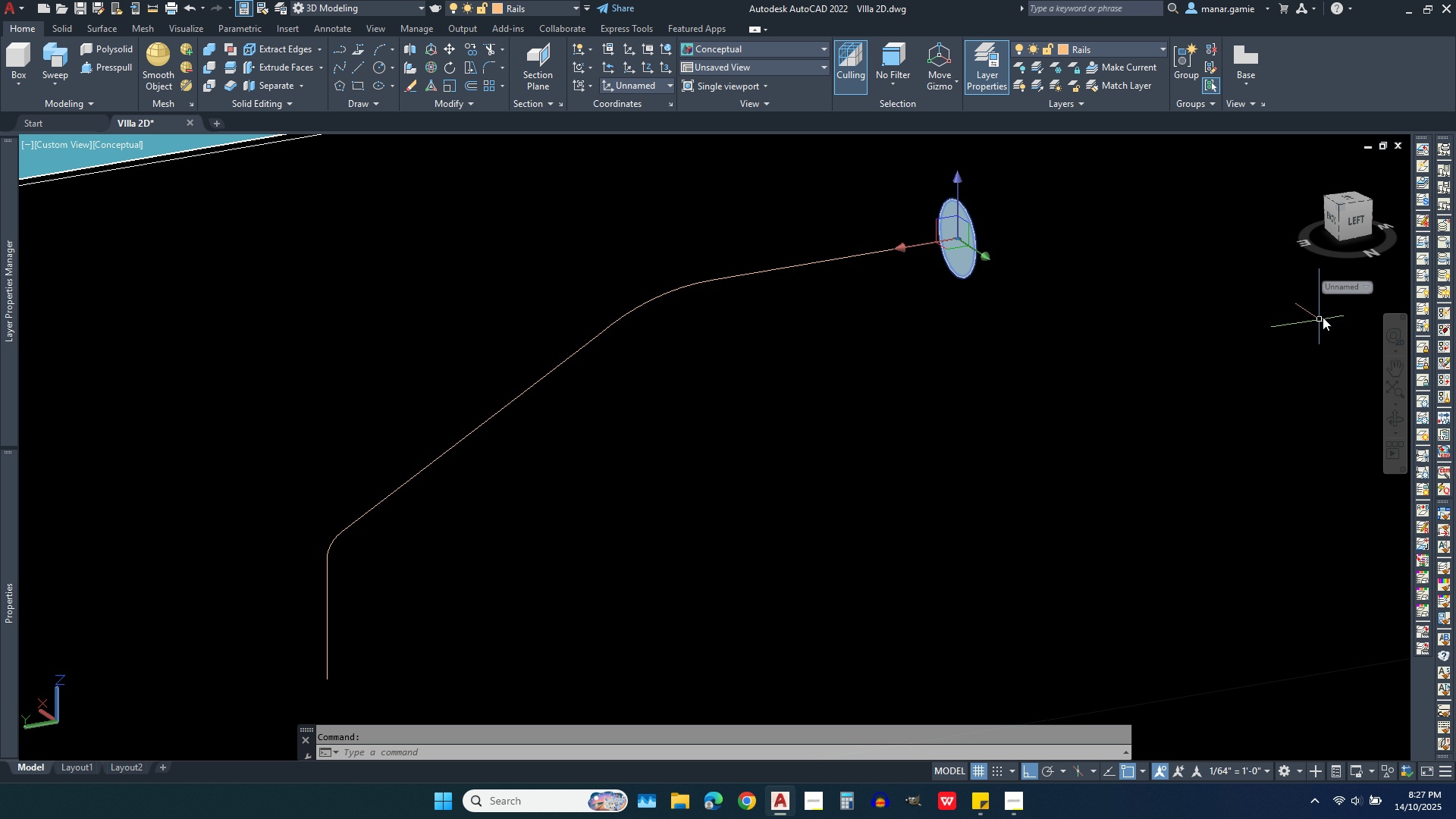 
left_click([1392, 421])
 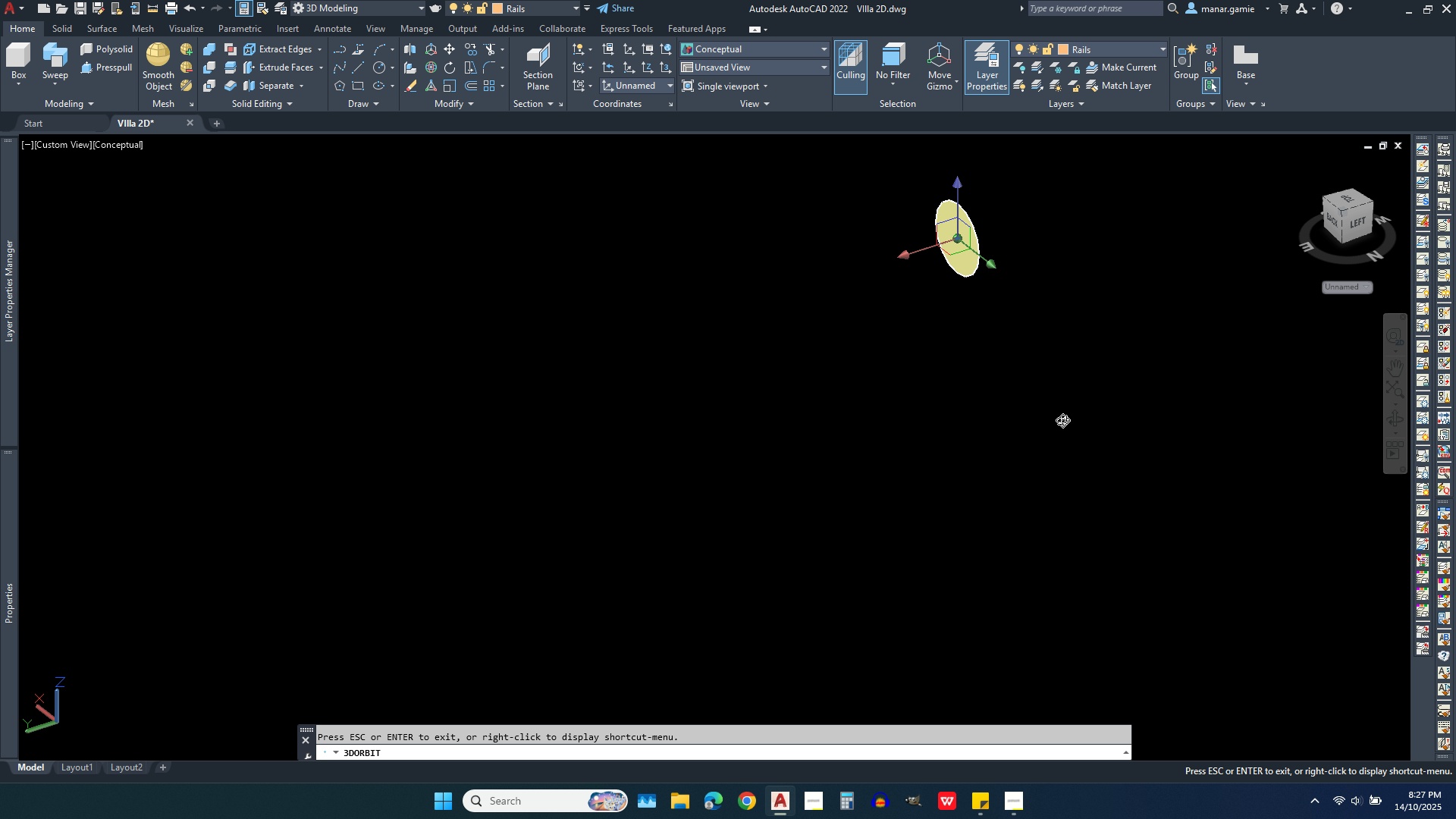 
key(Escape)
 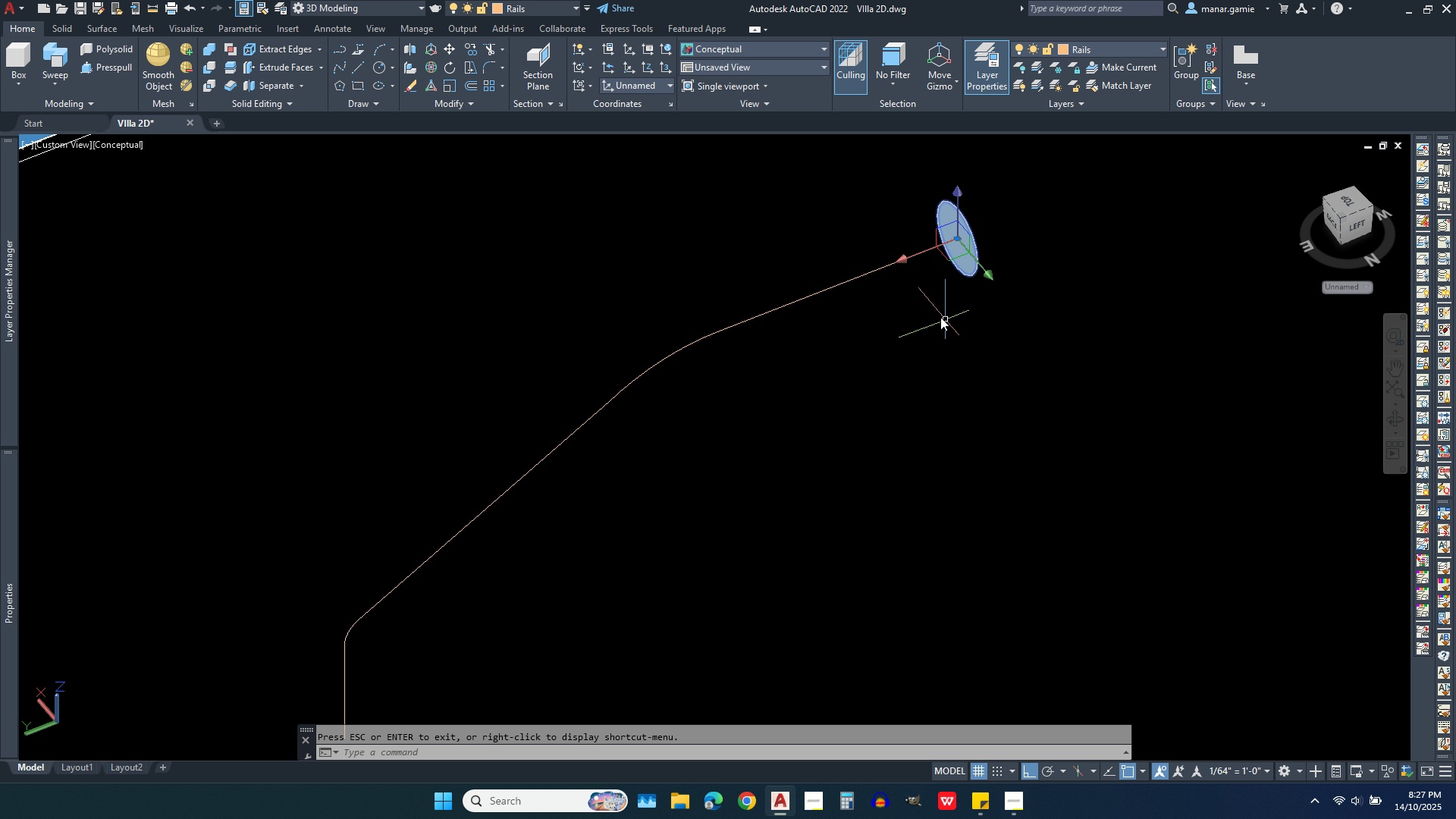 
scroll: coordinate [914, 306], scroll_direction: down, amount: 2.0
 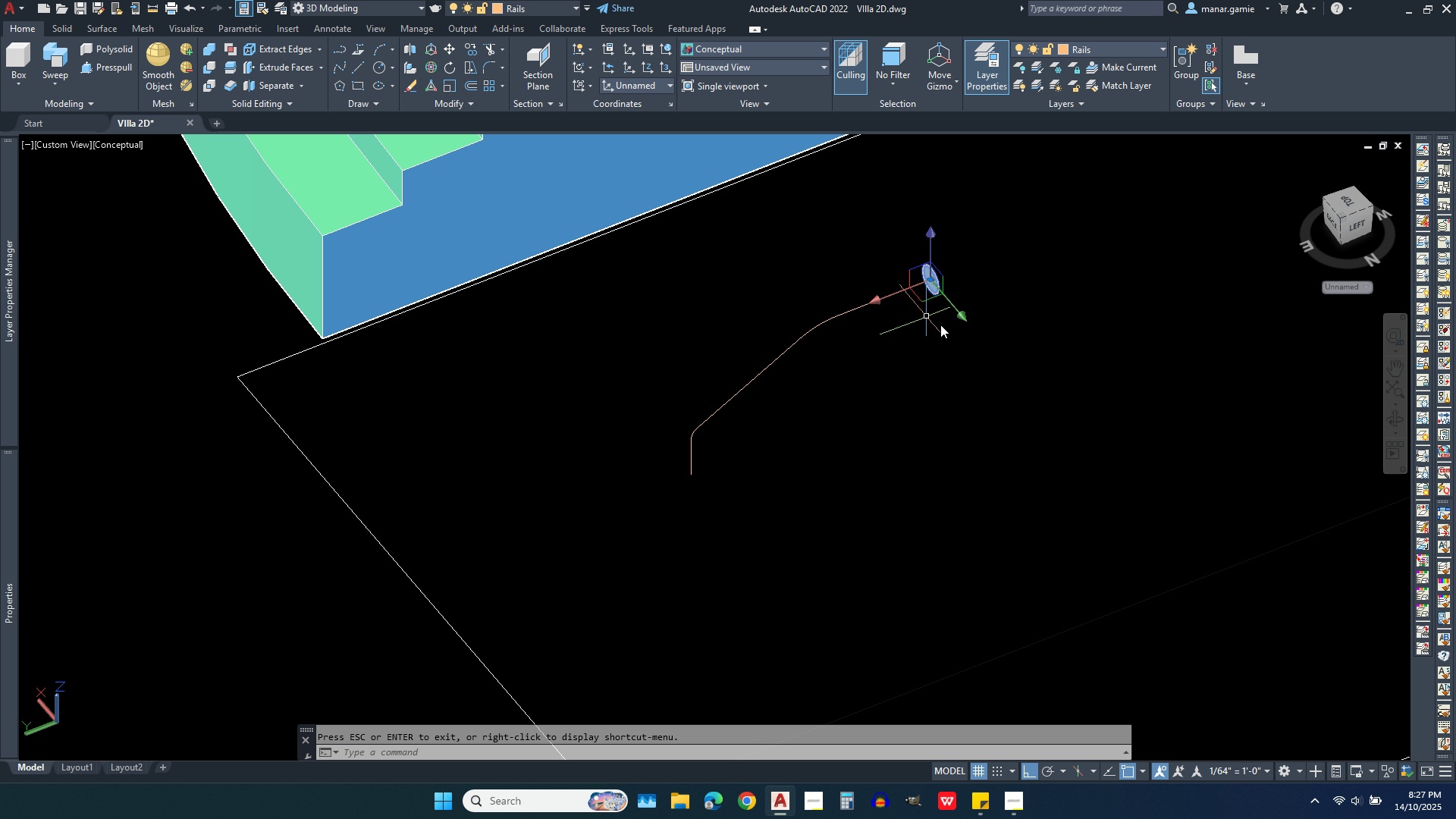 
key(Escape)
 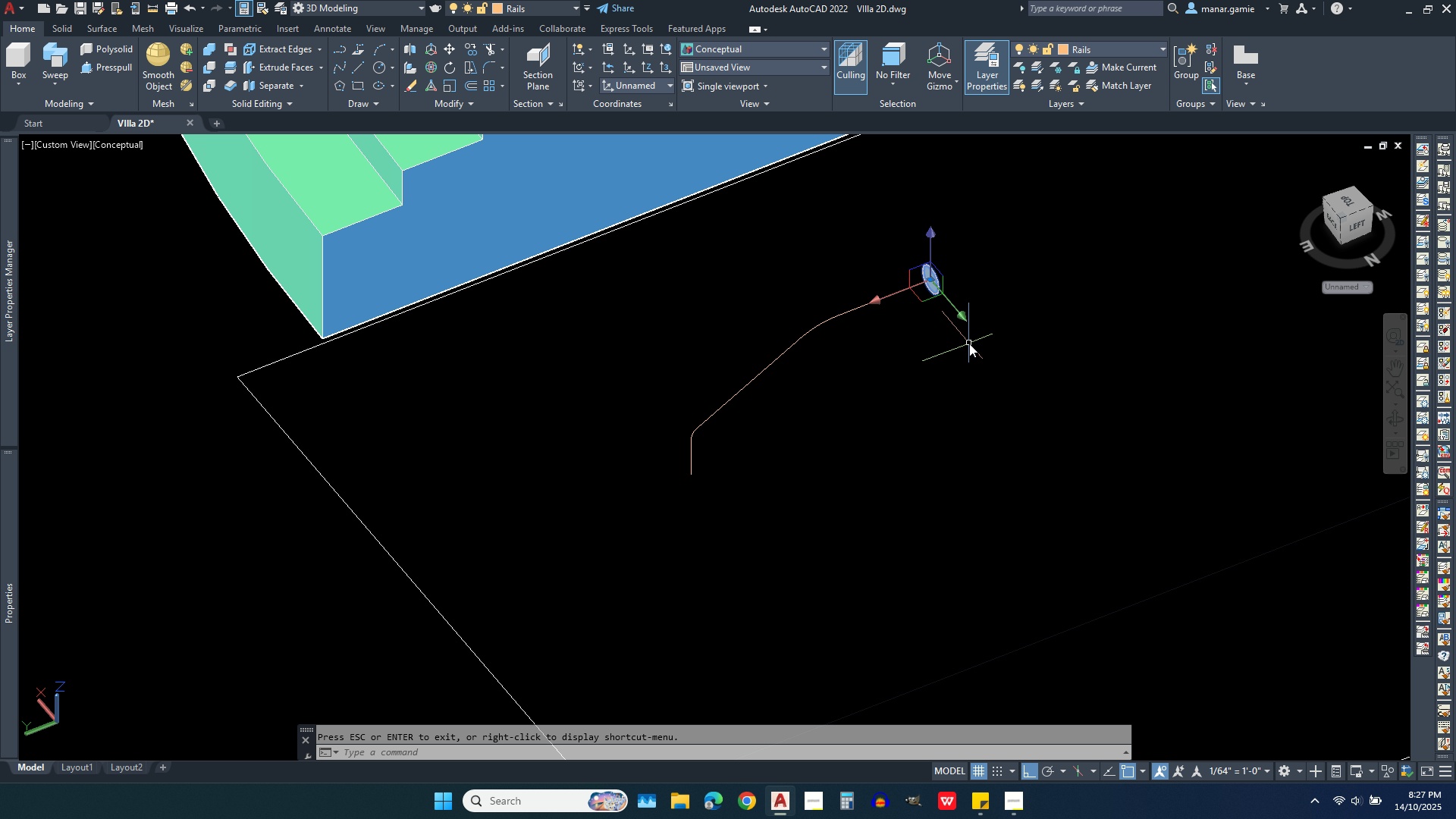 
key(Escape)
 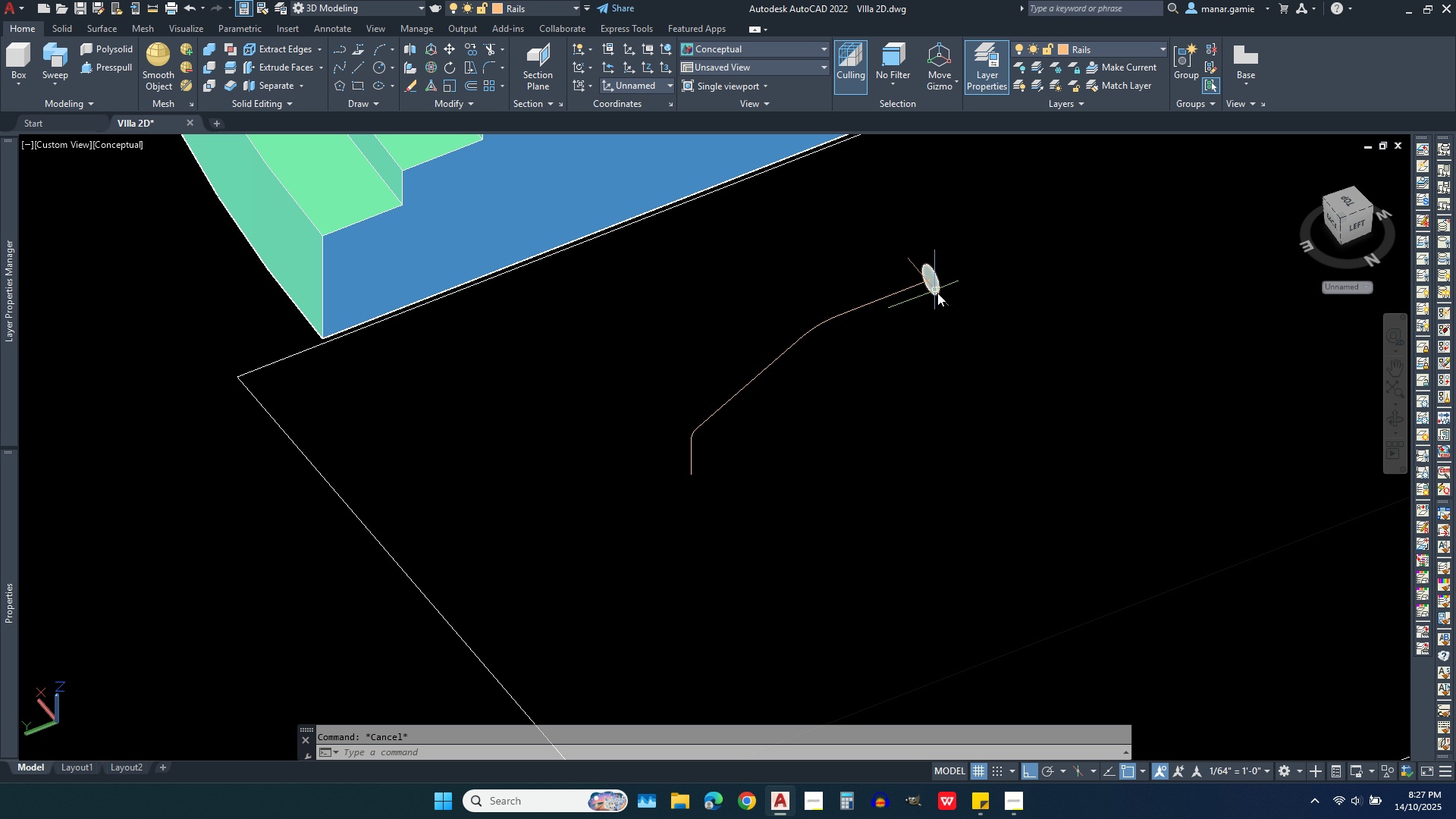 
left_click([935, 290])
 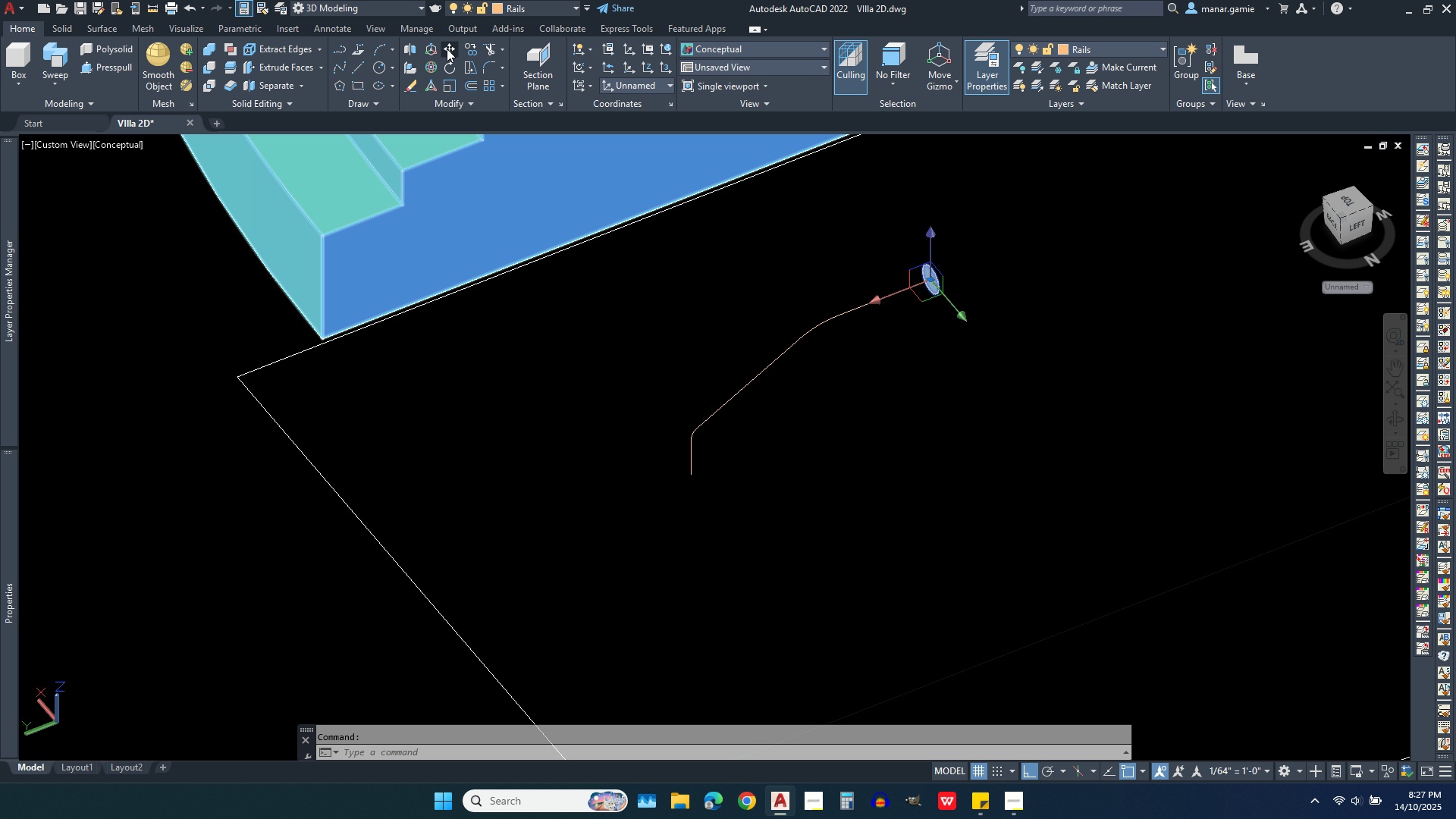 
left_click([977, 378])
 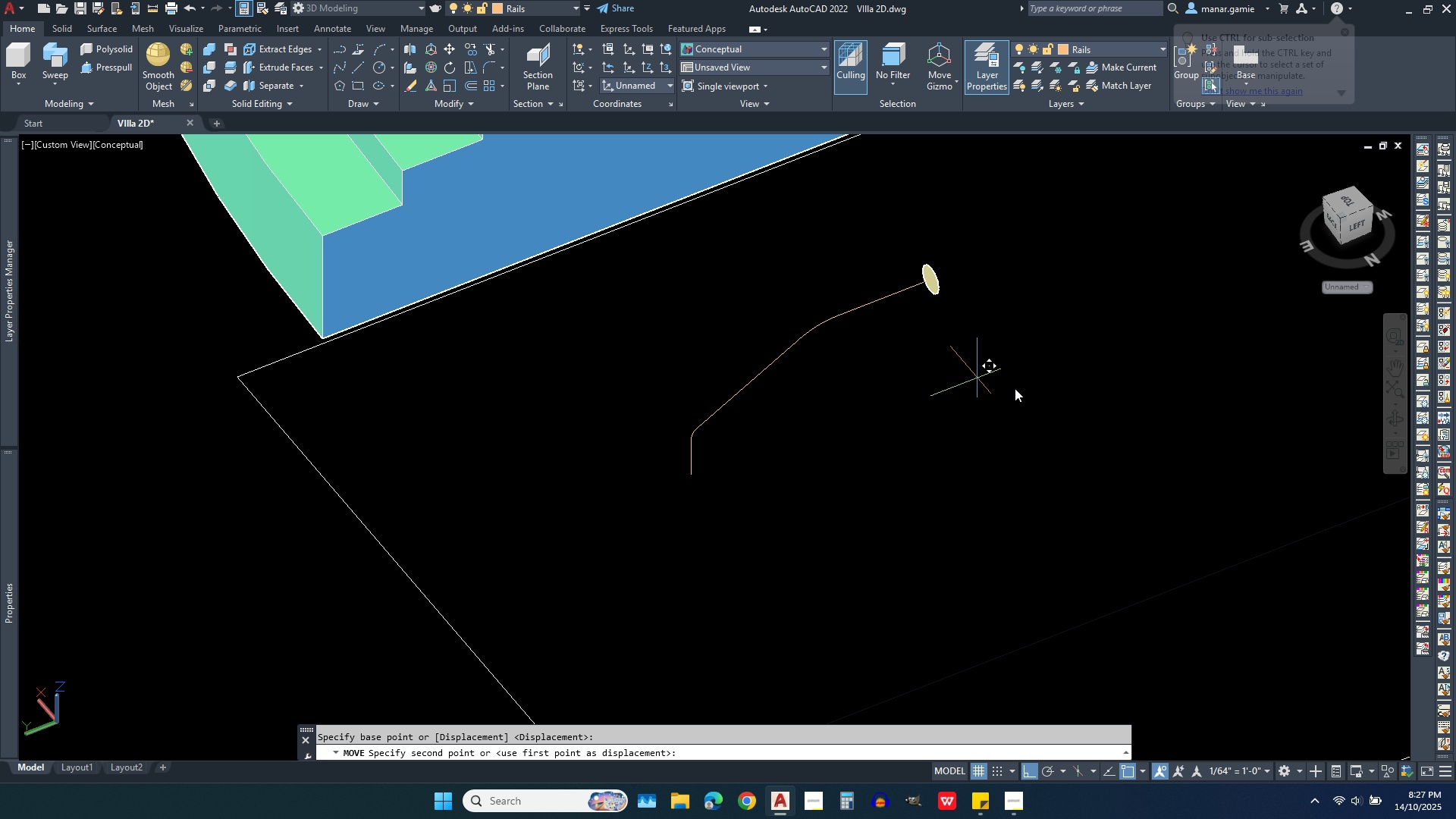 
left_click([1107, 425])
 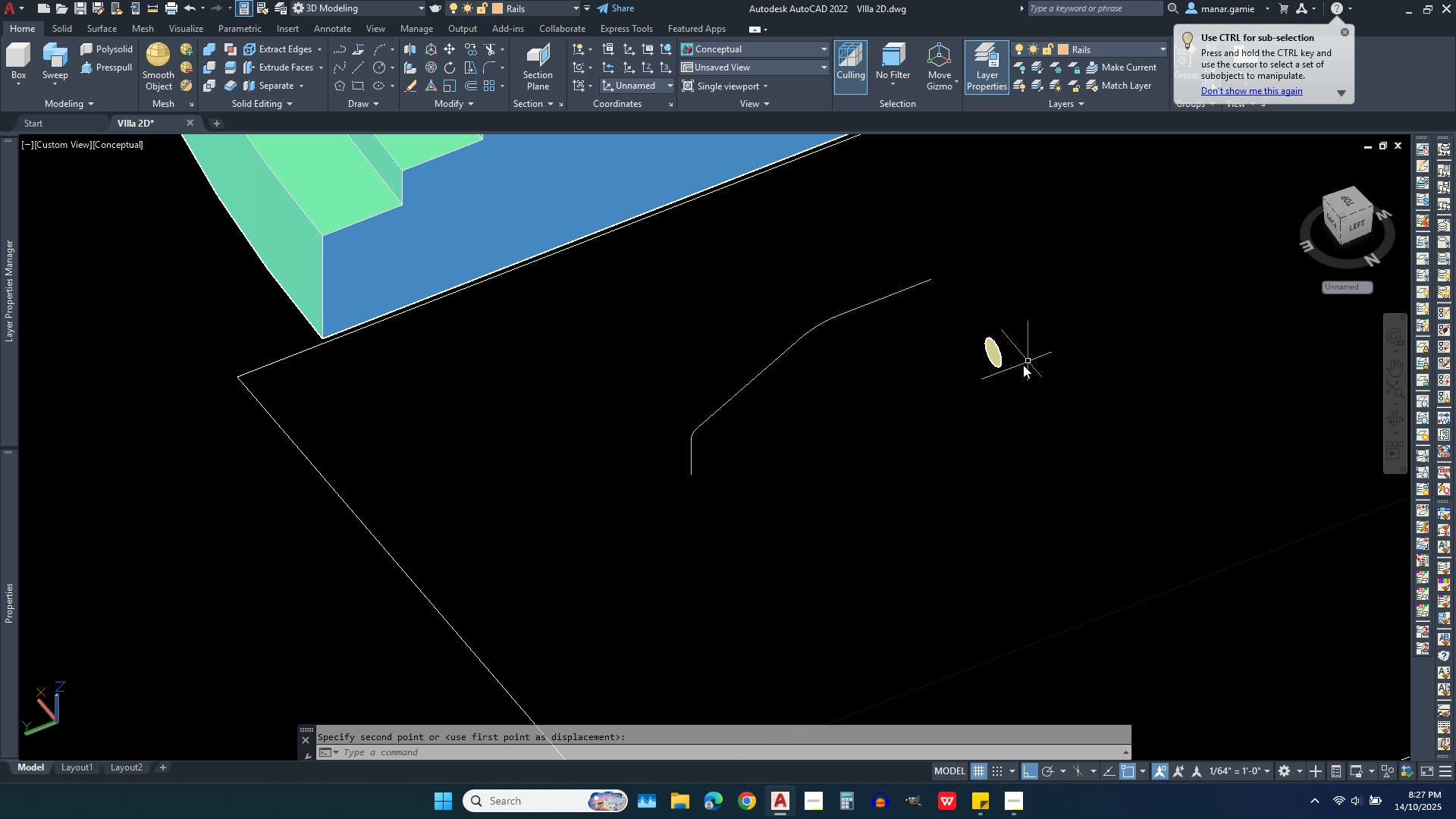 
left_click([999, 354])
 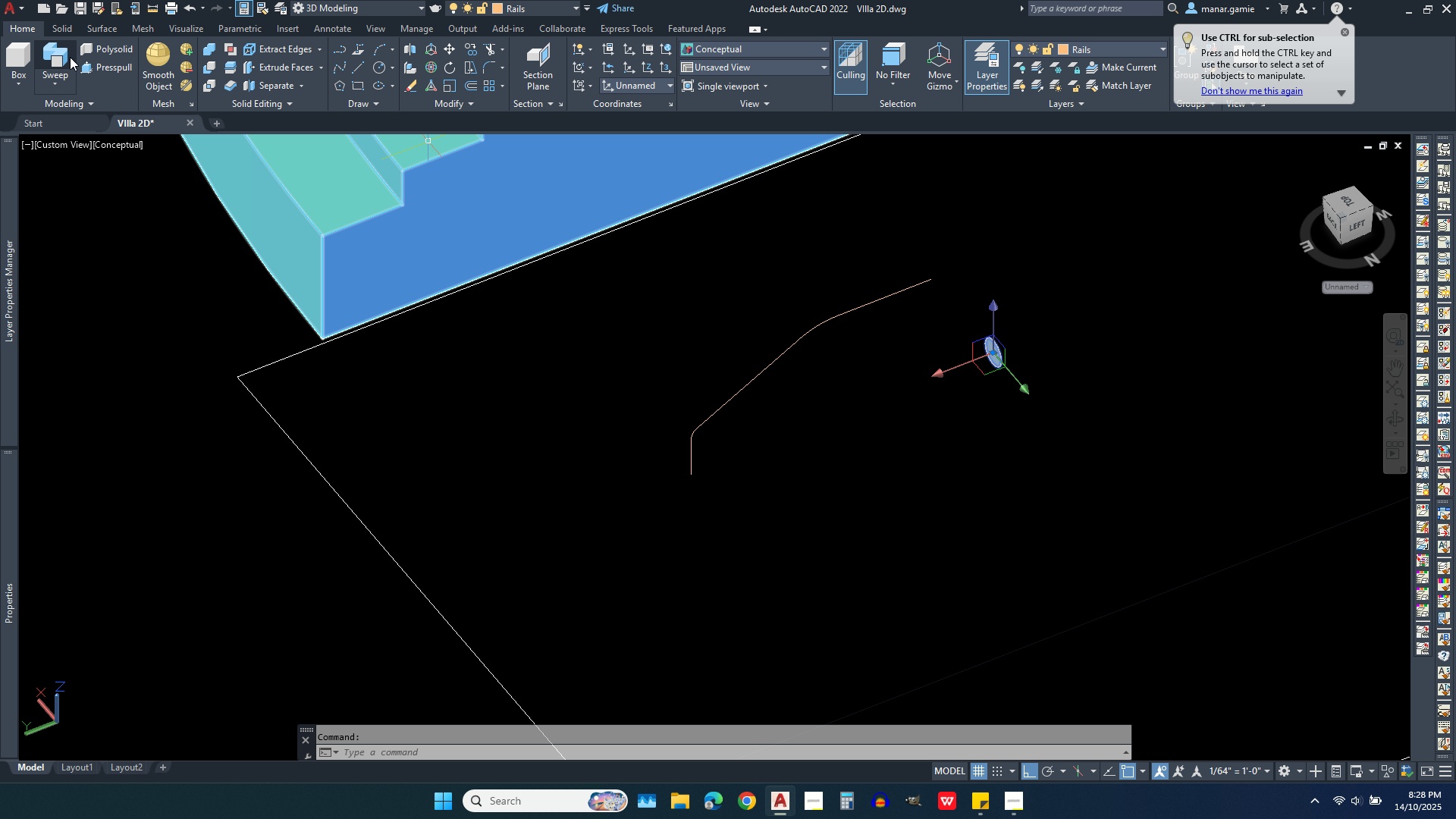 
left_click([54, 49])
 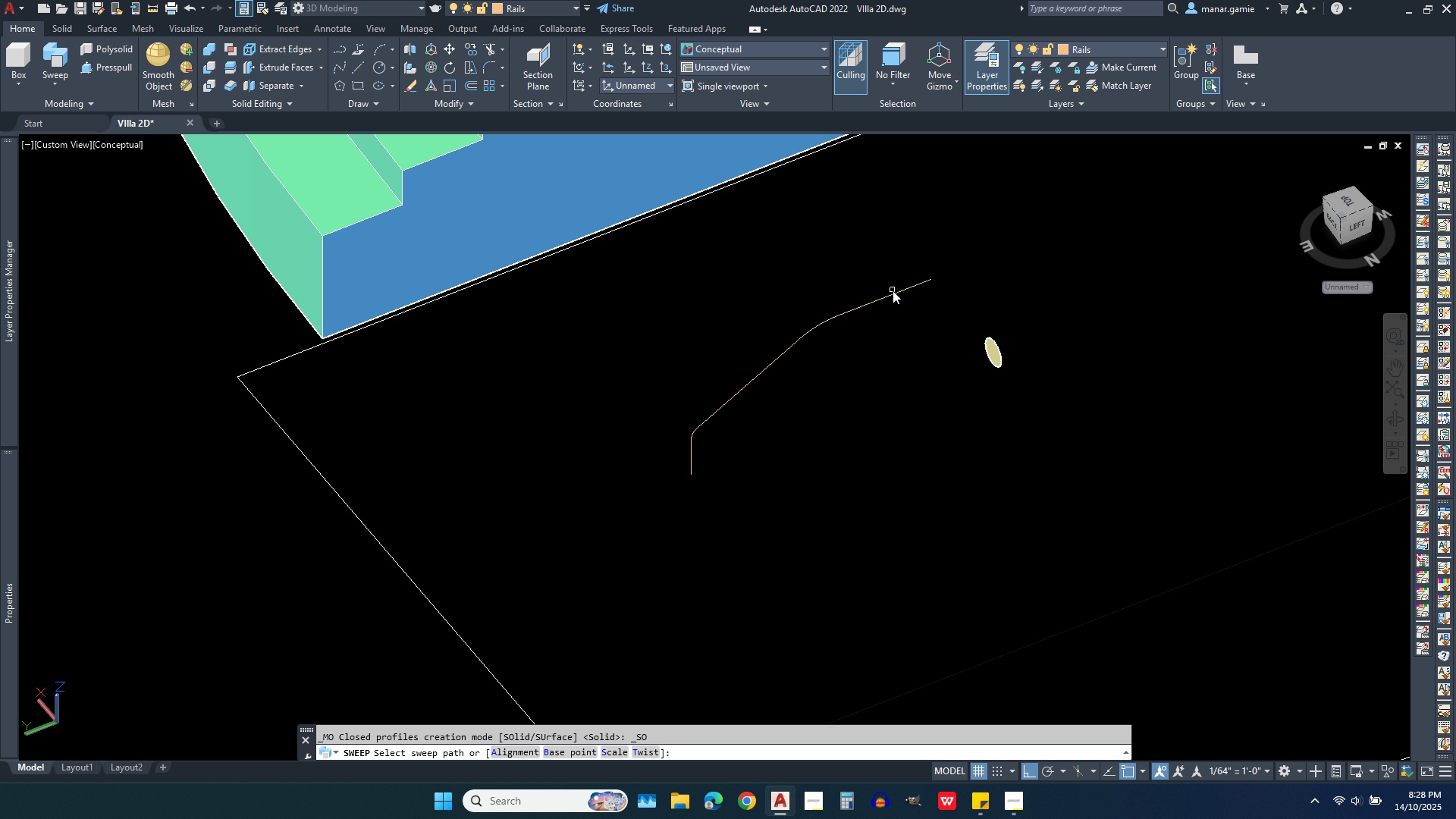 
left_click([895, 293])
 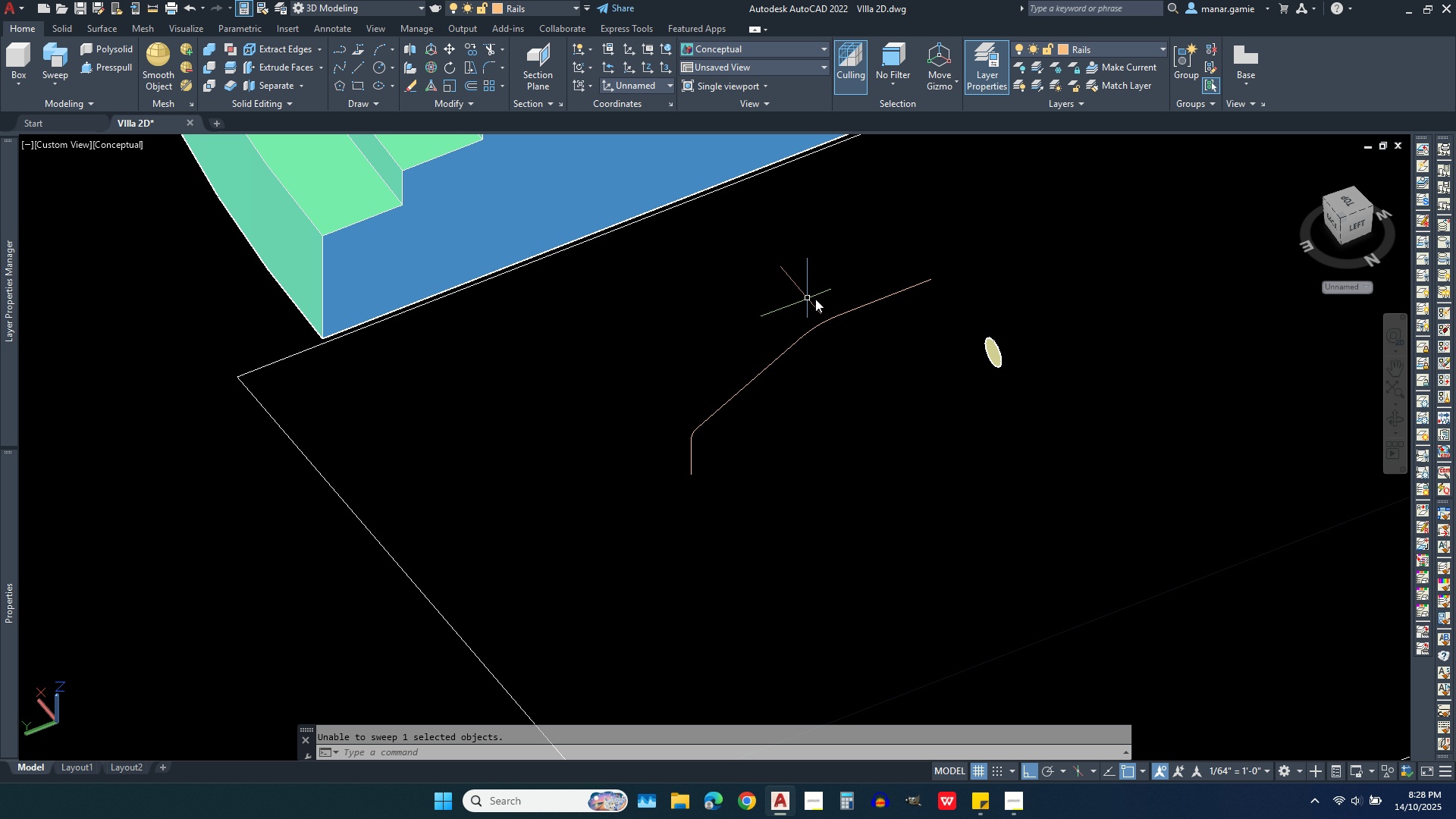 
left_click([1012, 375])
 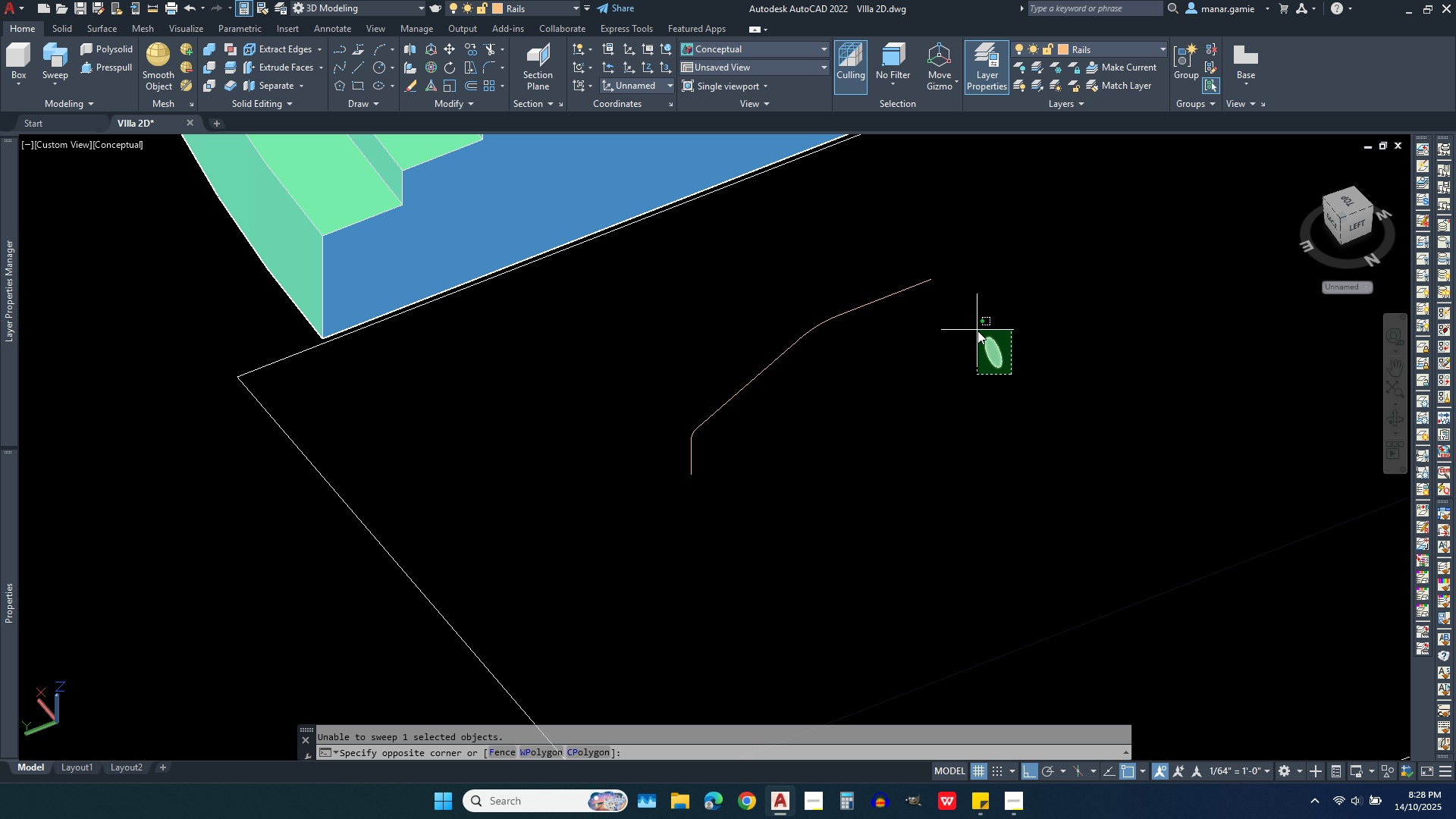 
left_click([977, 331])
 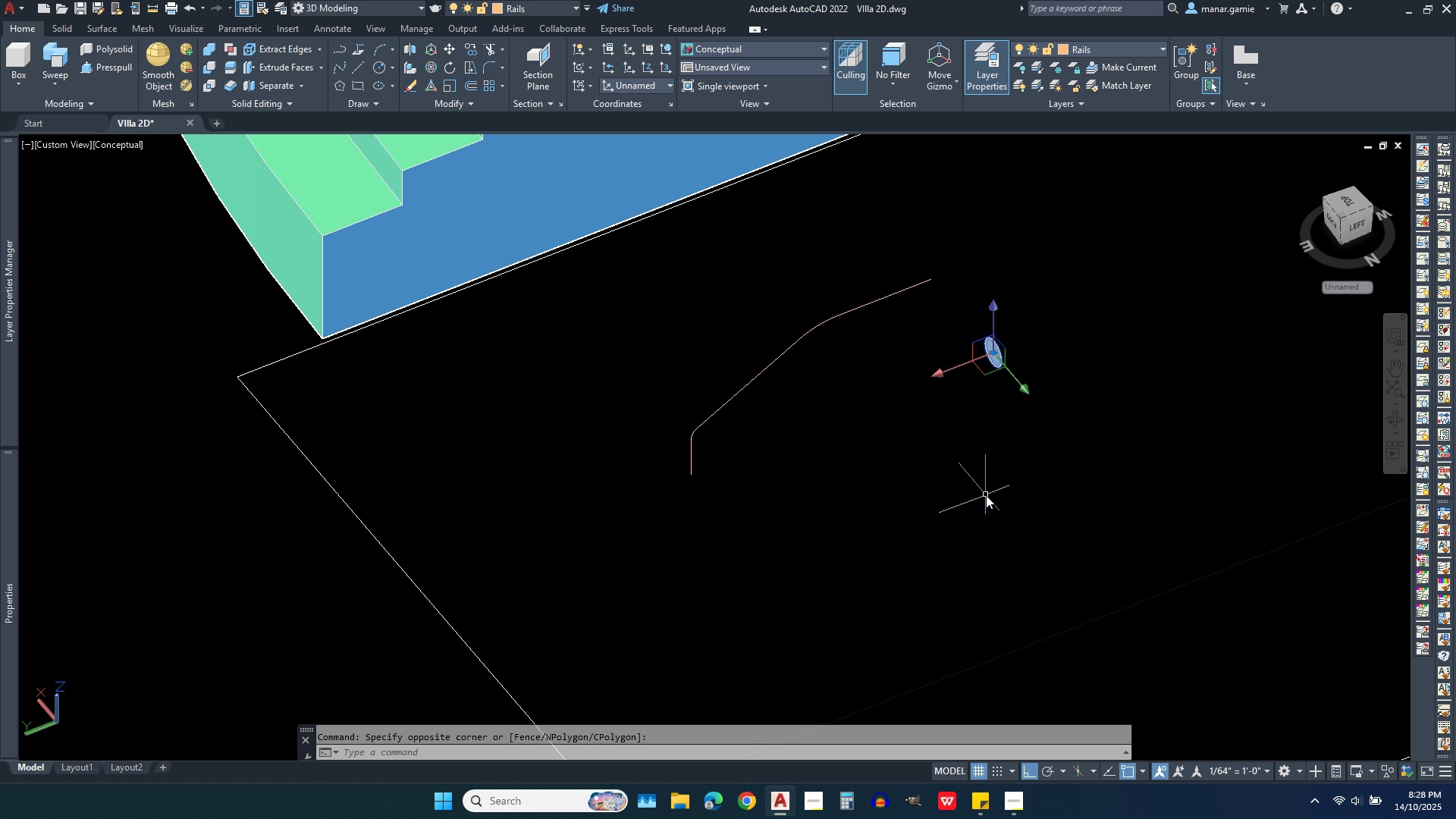 
key(Delete)
 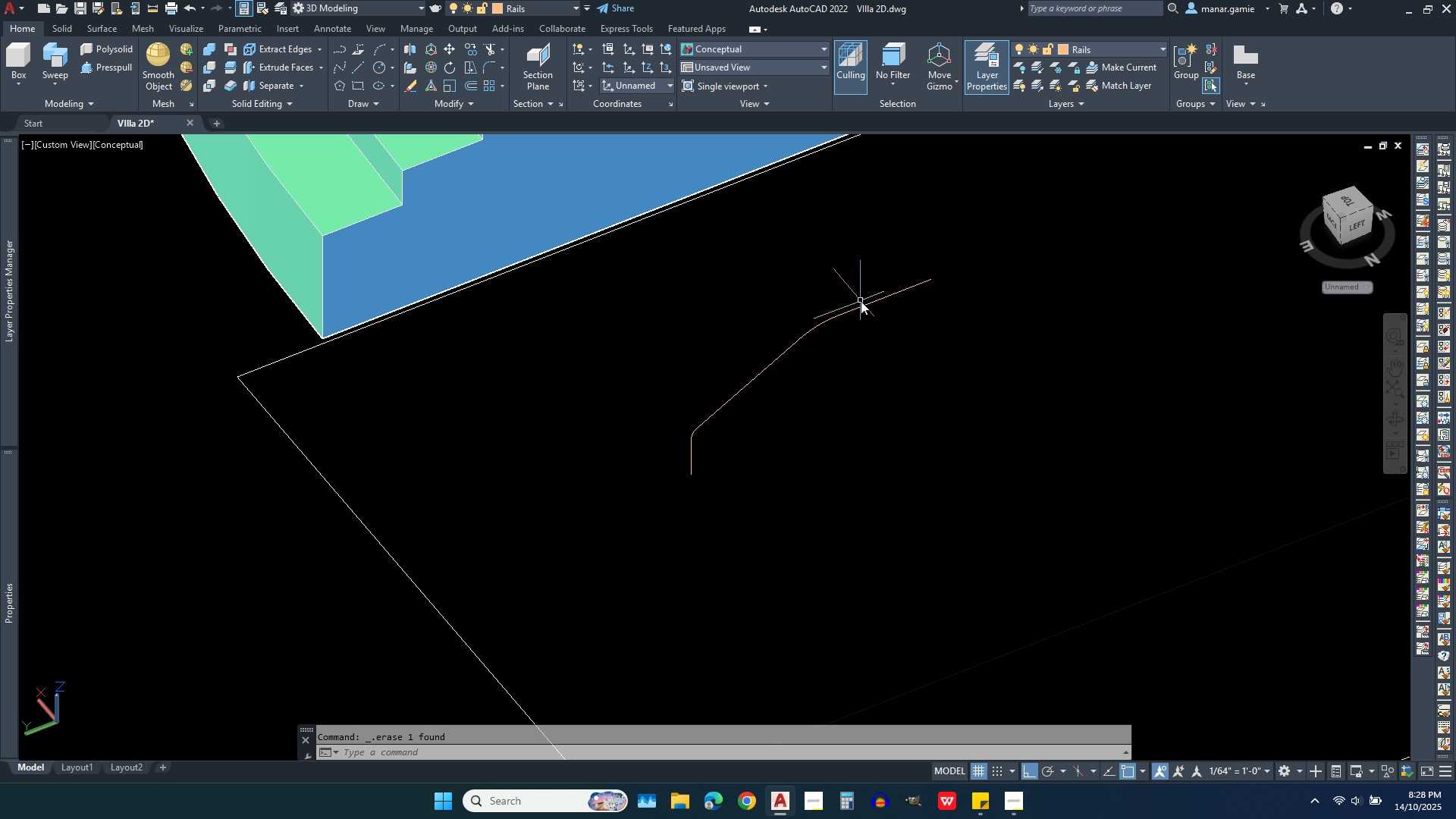 
left_click([871, 303])
 